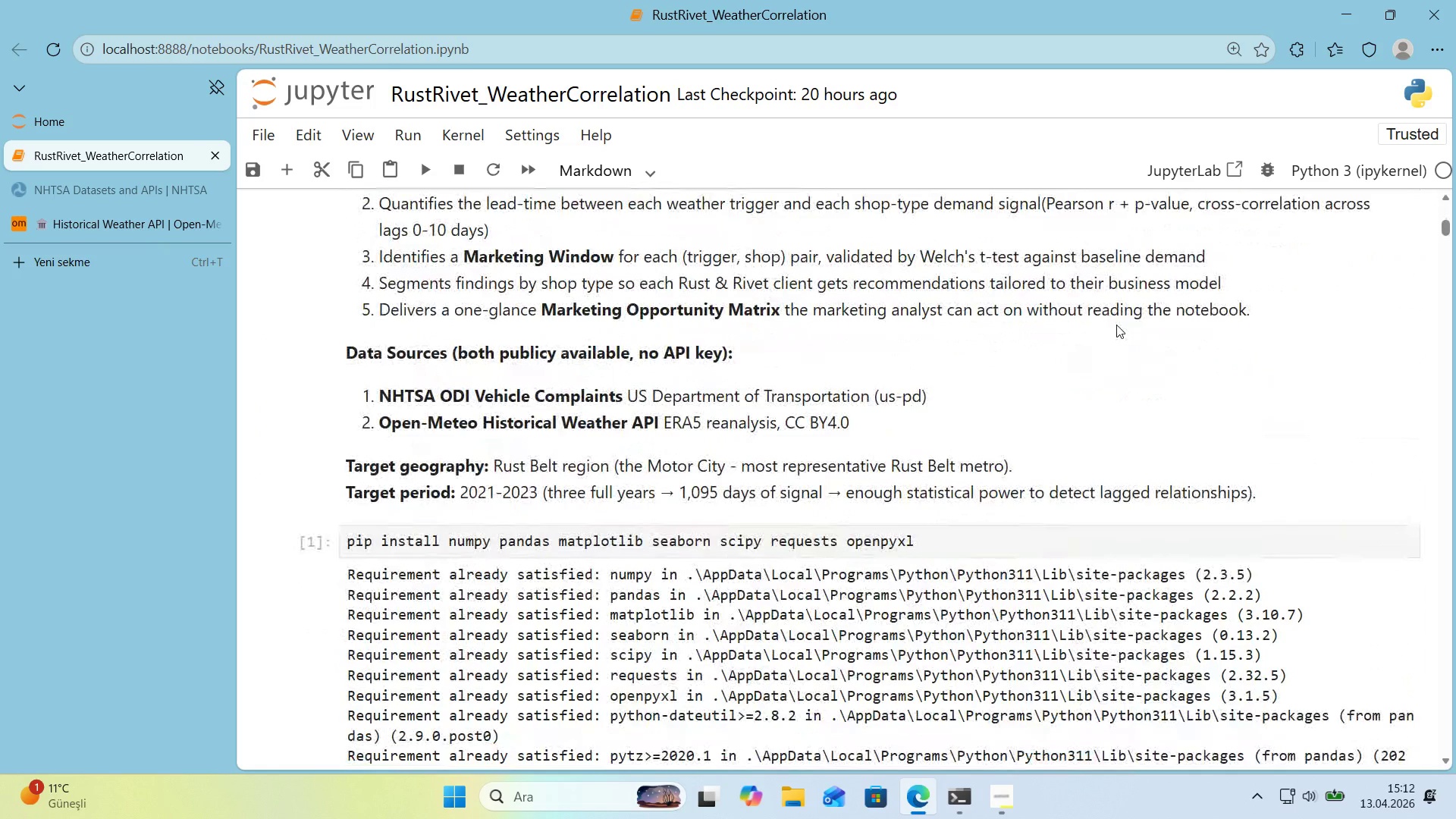 
wait(10.74)
 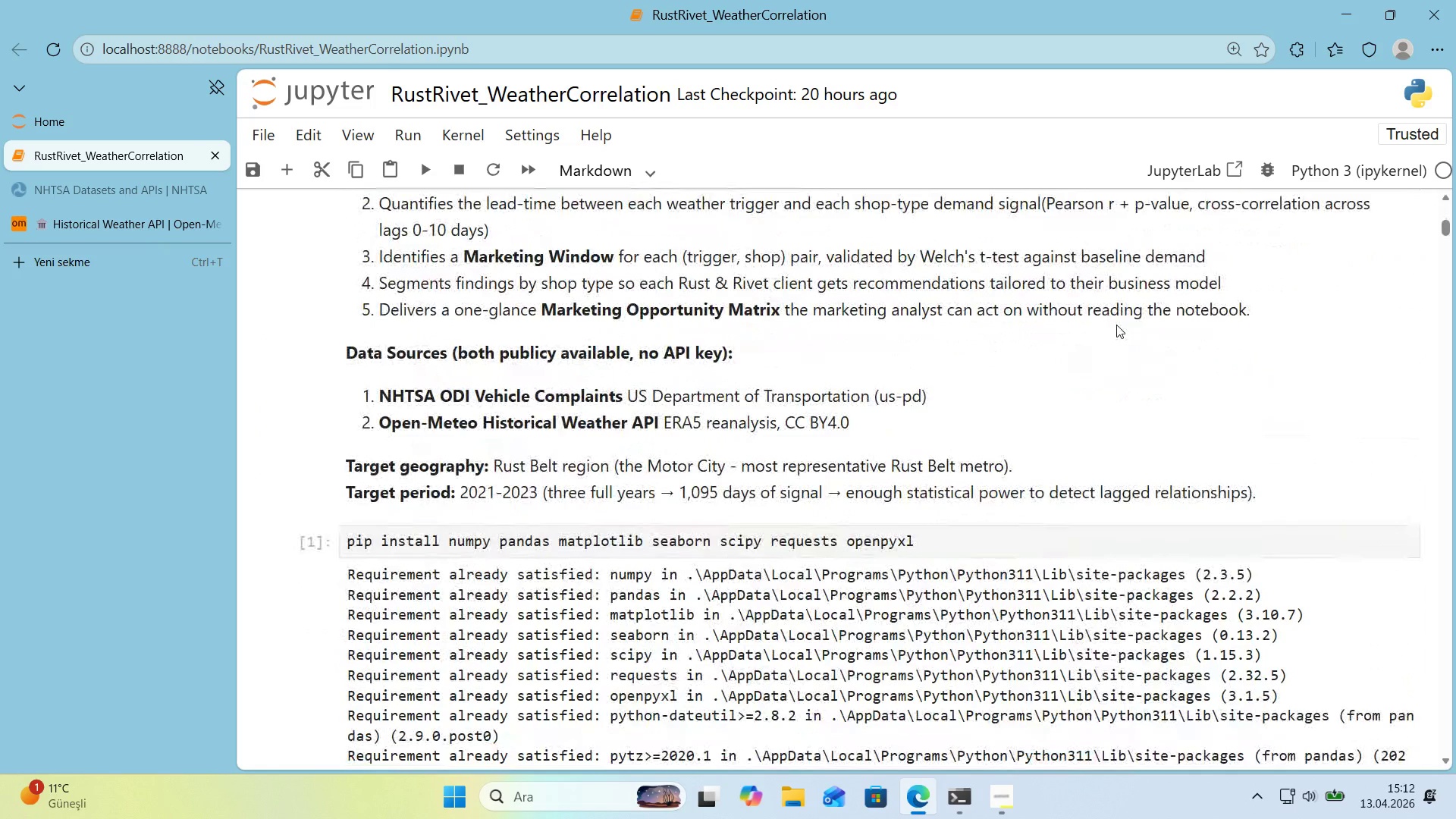 
scroll: coordinate [1116, 325], scroll_direction: up, amount: 1.0
 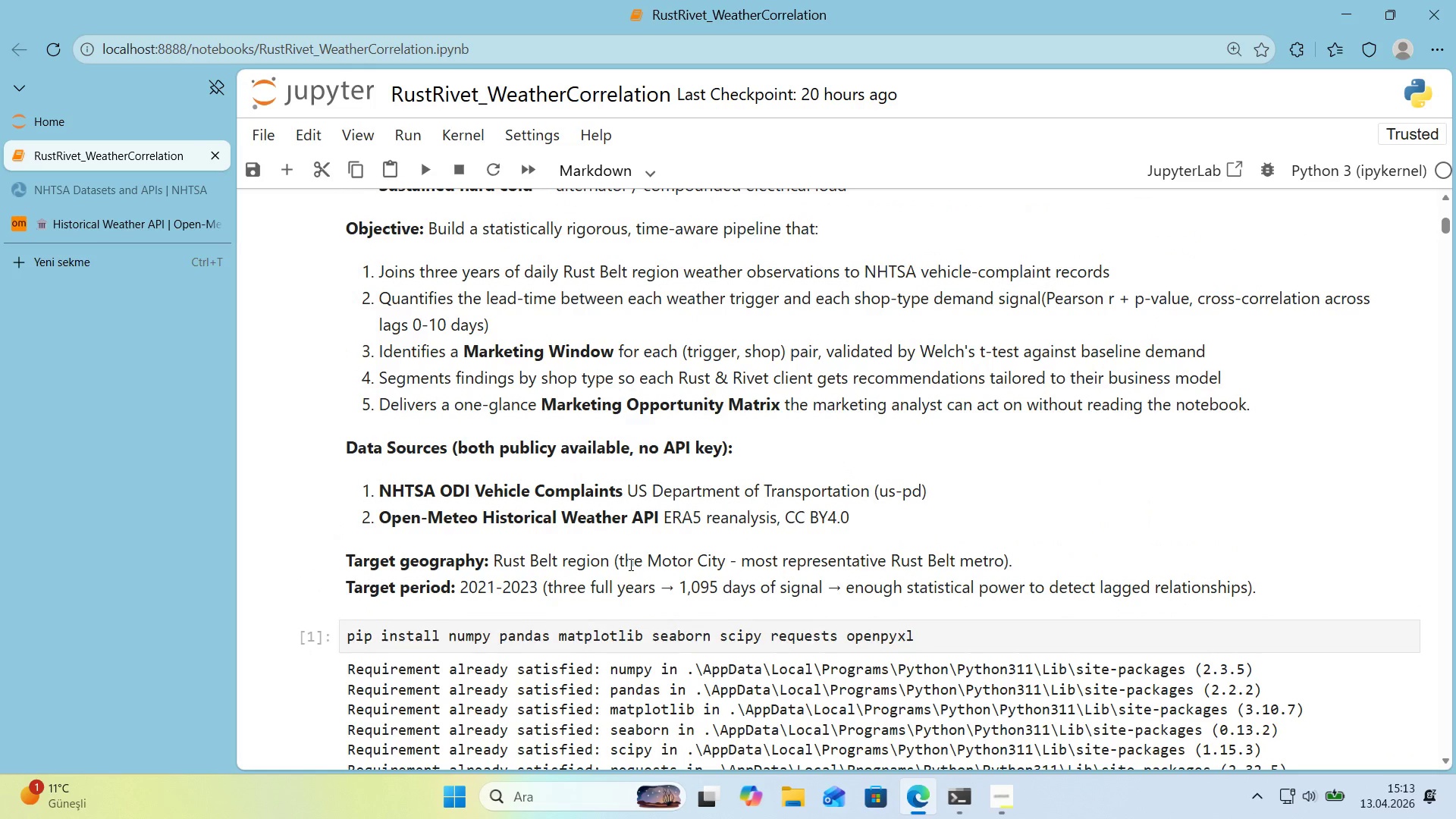 
double_click([642, 573])
 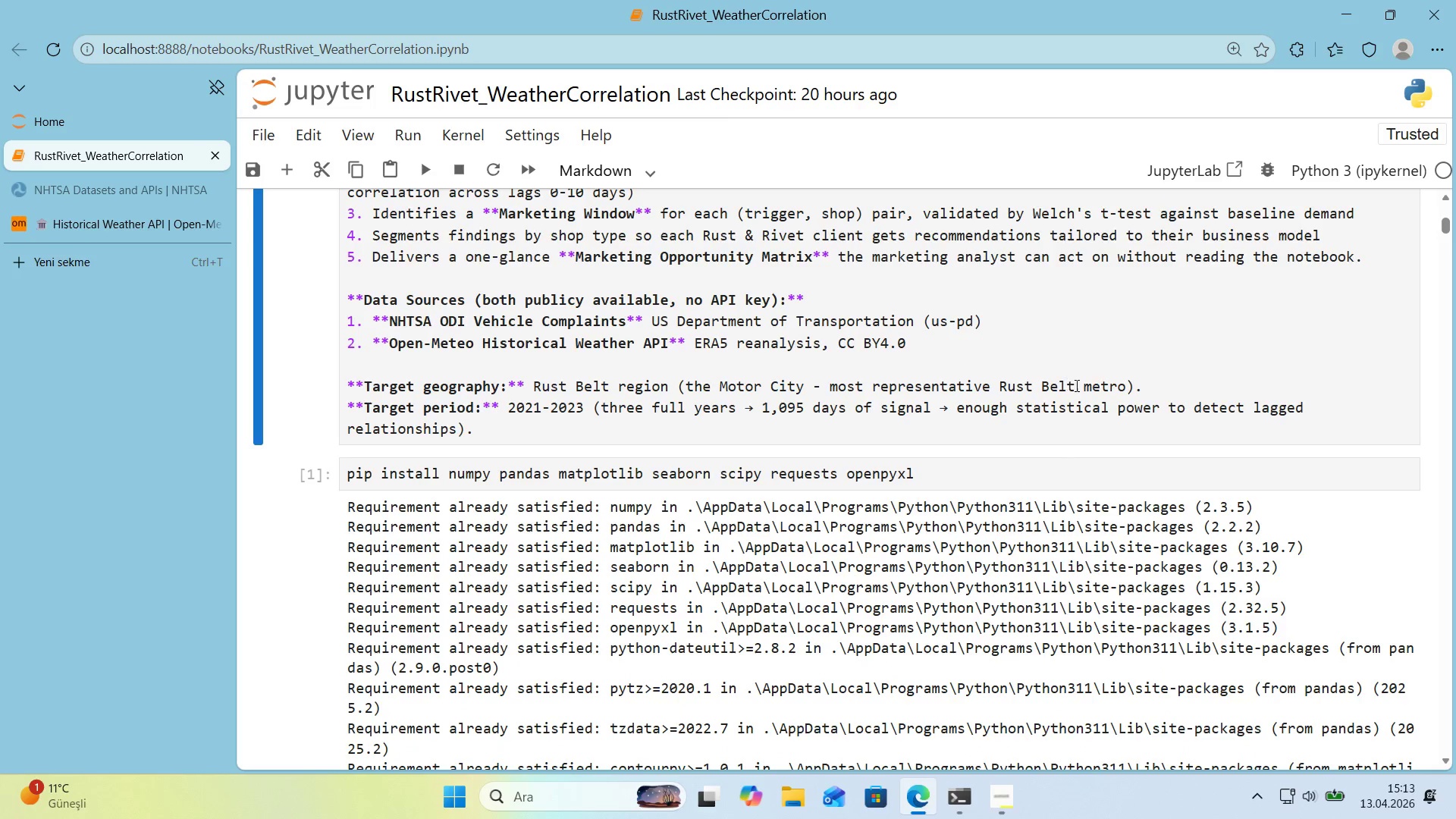 
left_click_drag(start_coordinate=[1128, 391], to_coordinate=[685, 394])
 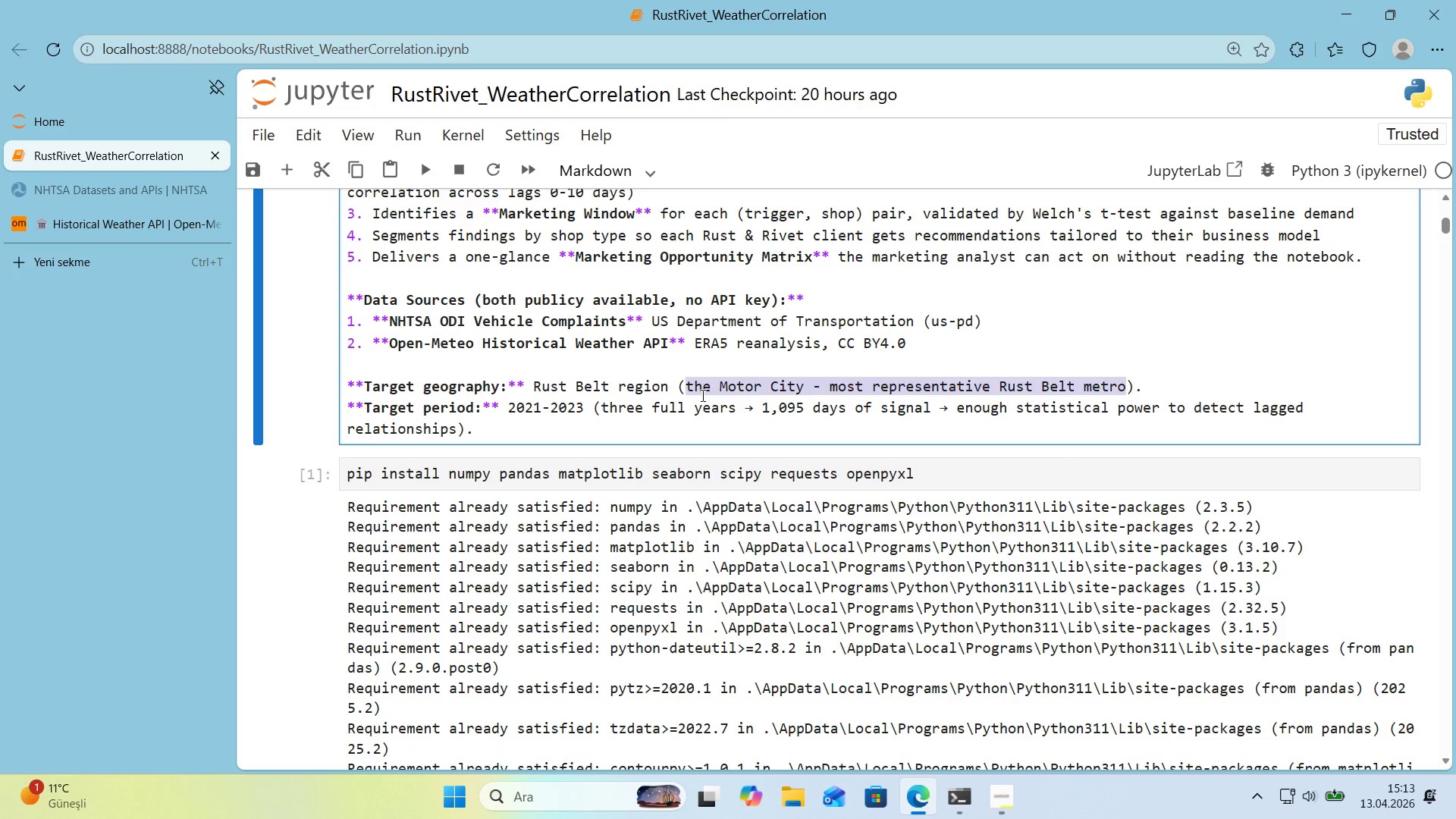 
key(Backspace)
key(Backspace)
key(Backspace)
type(*()
 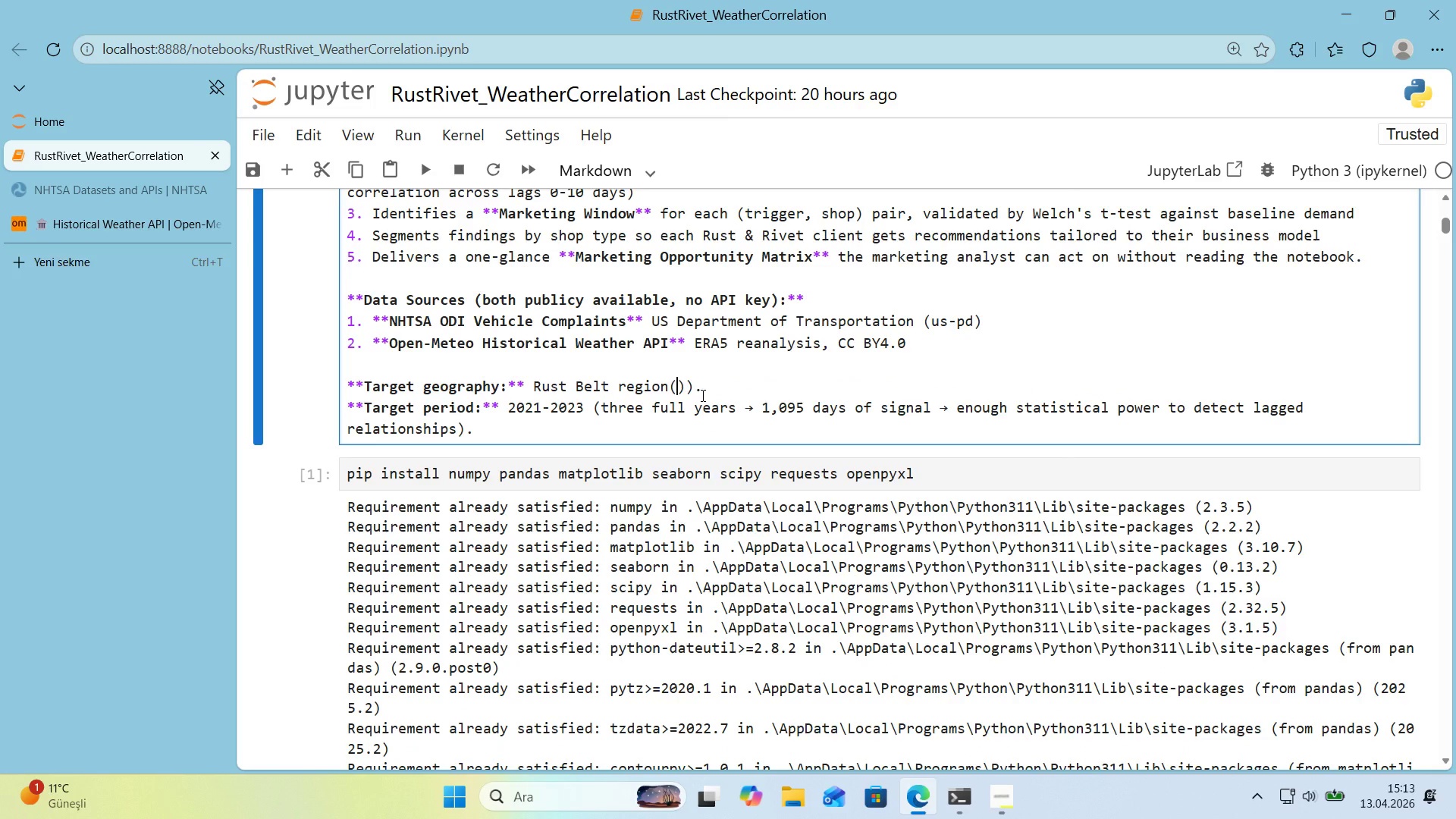 
 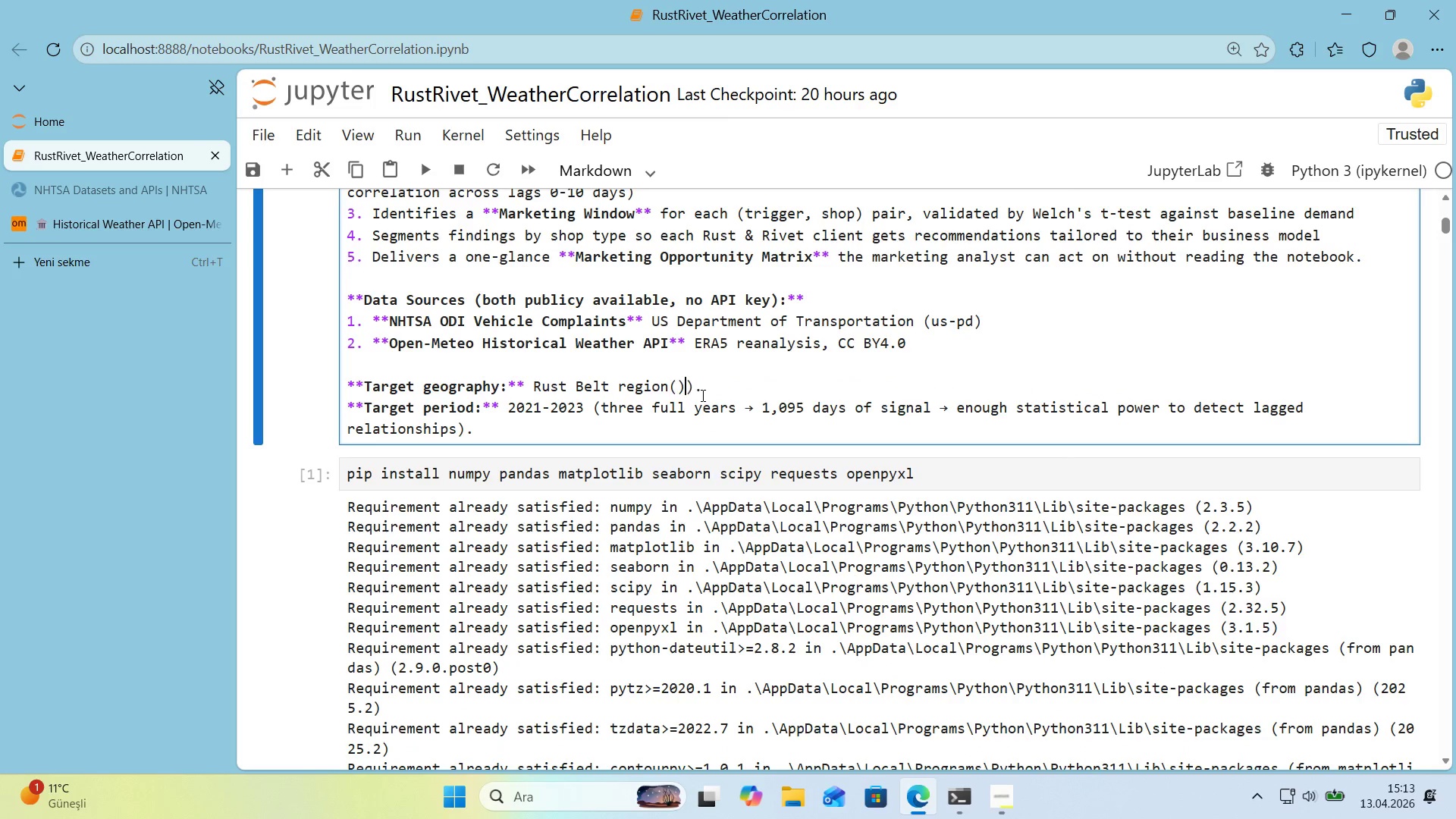 
key(ArrowLeft)
 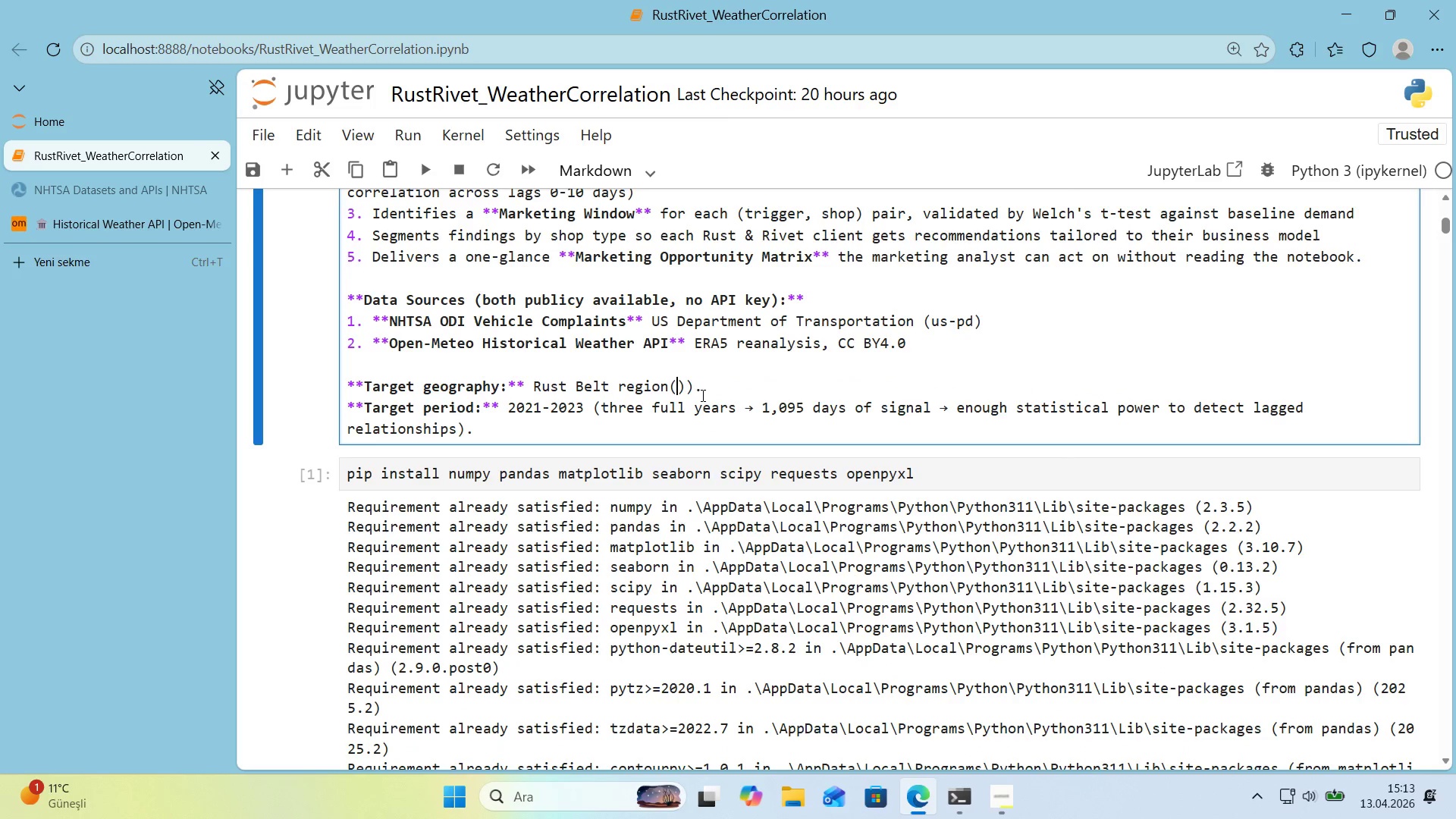 
type(MI&OH&PA&IN&IL)
 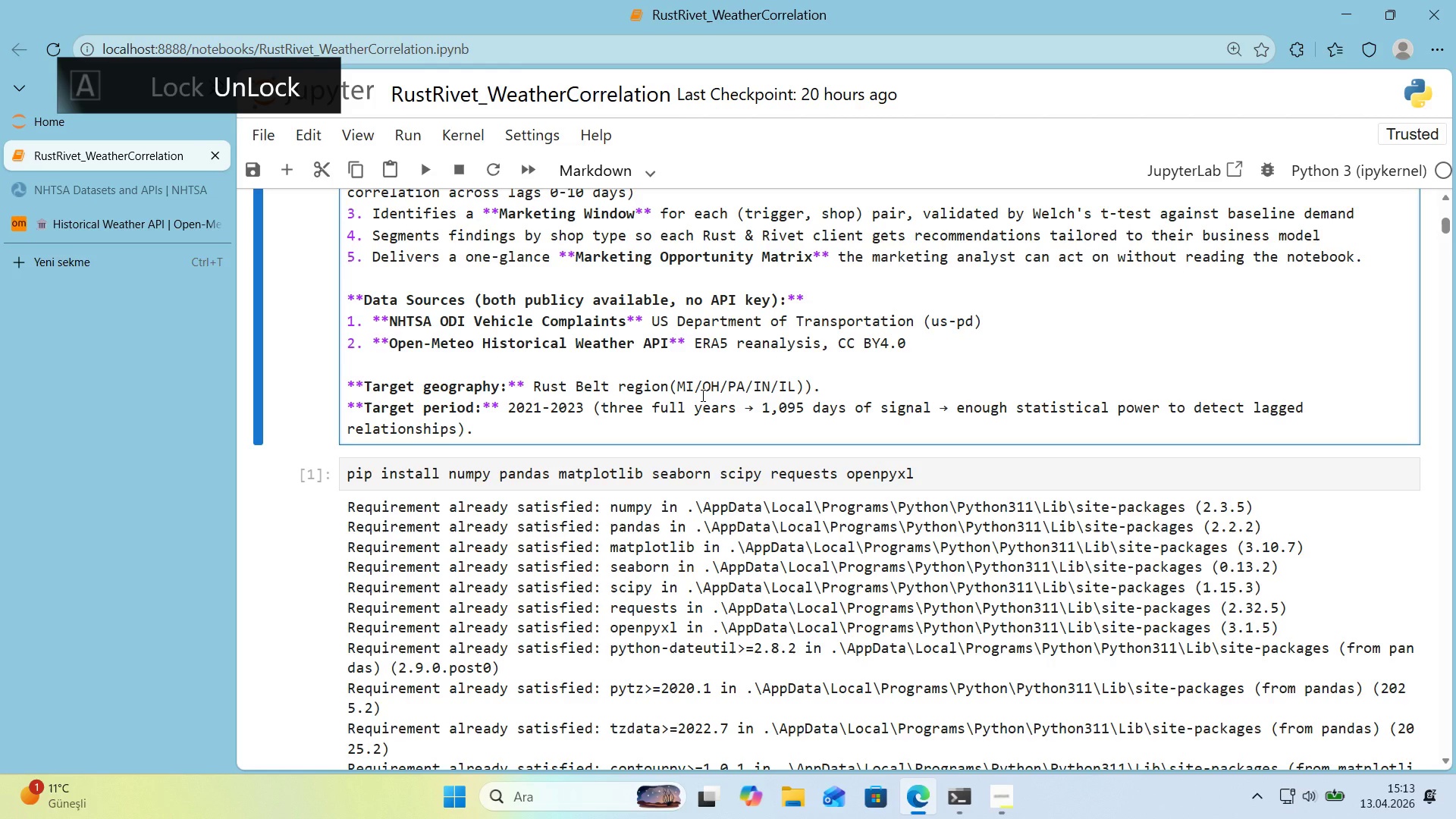 
key(ArrowRight)
 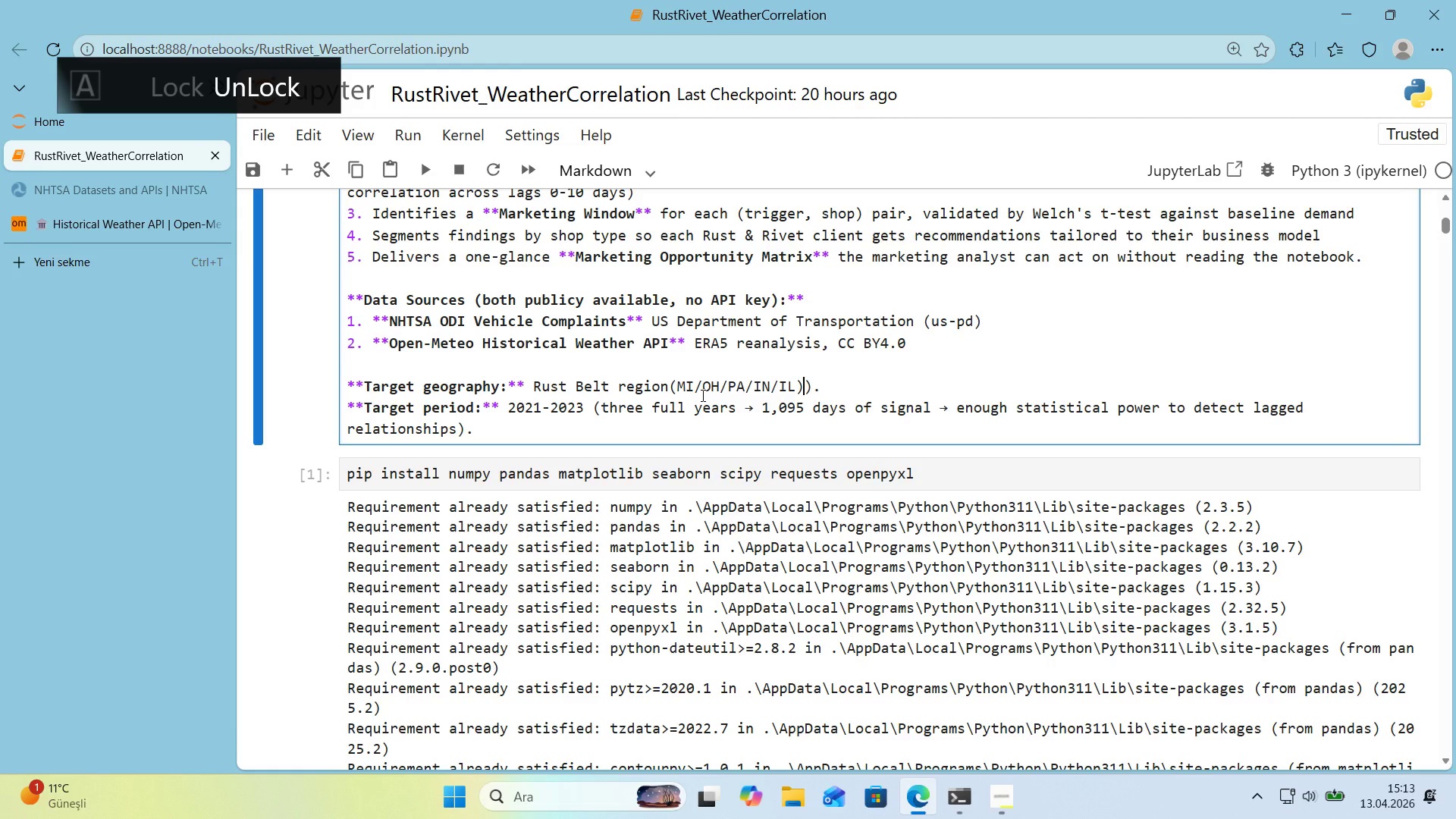 
type( )
key(Backspace)
type( - THE )
key(Backspace)
key(Backspace)
key(Backspace)
key(Backspace)
type(the h'stor'cal 'ndustr'al corr'dor where Rust ^ R'ver)
key(Backspace)
type(t operates)
 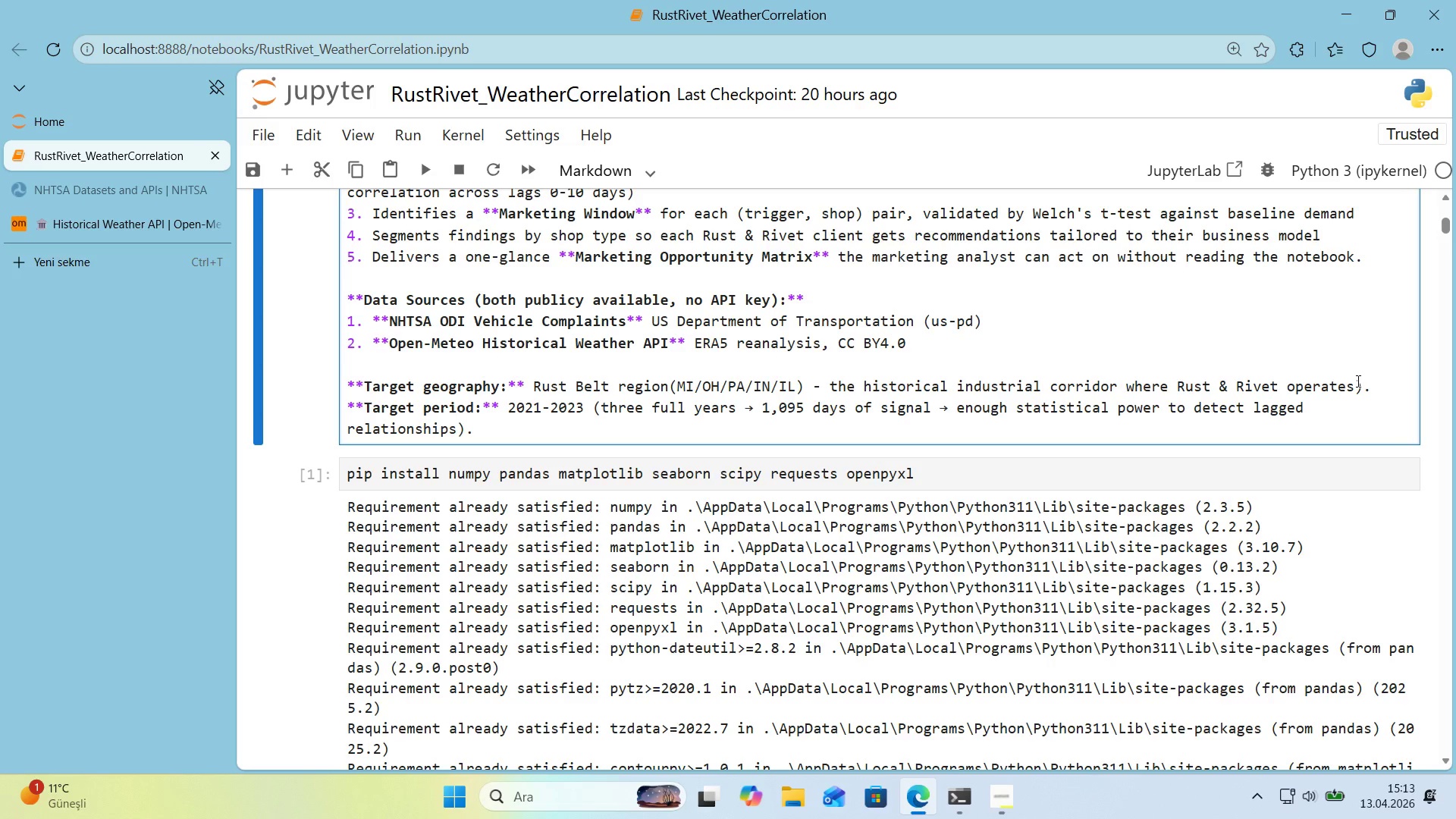 
left_click([1362, 385])
 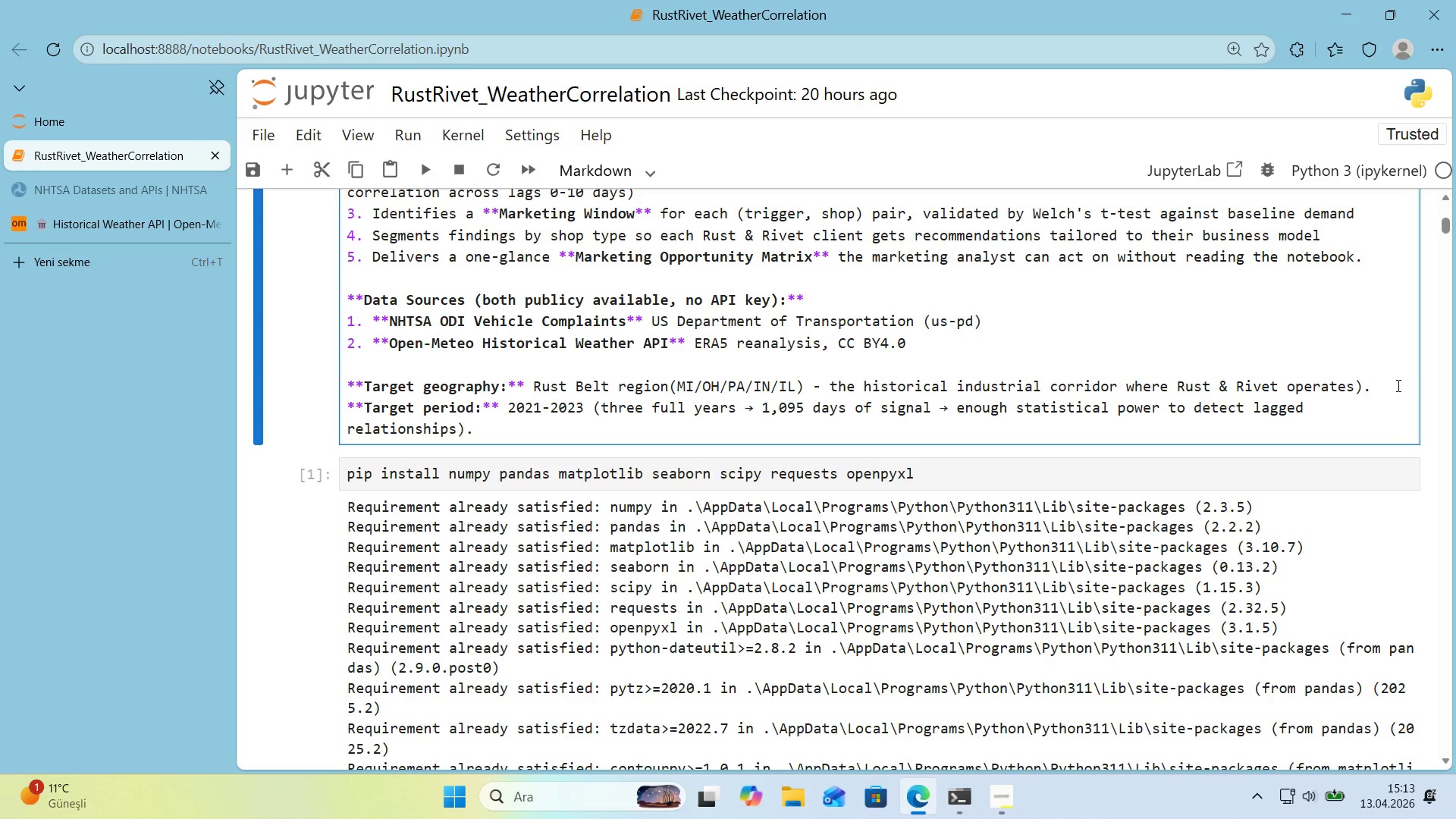 
key(Backspace)
 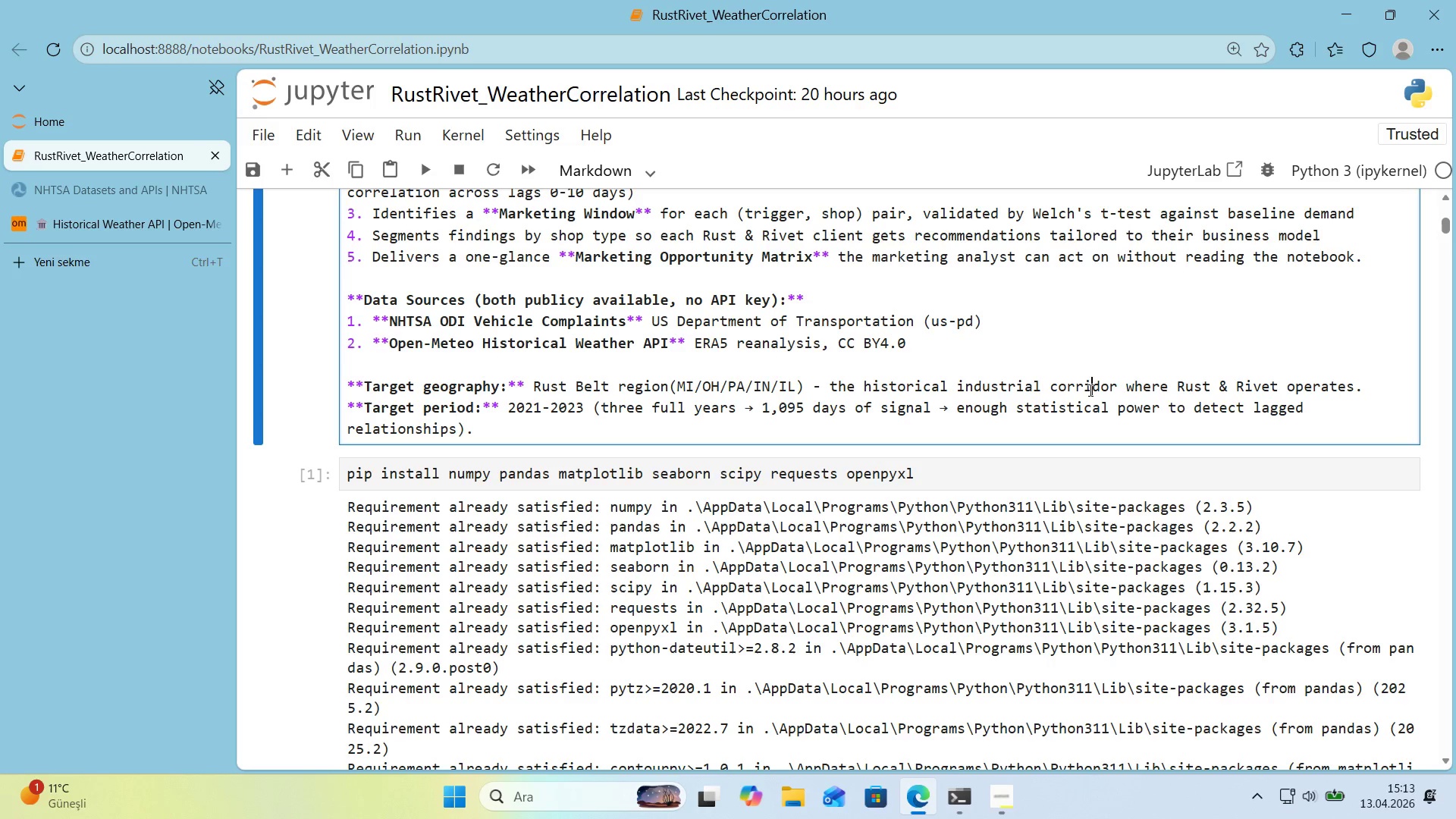 
double_click([1089, 390])
 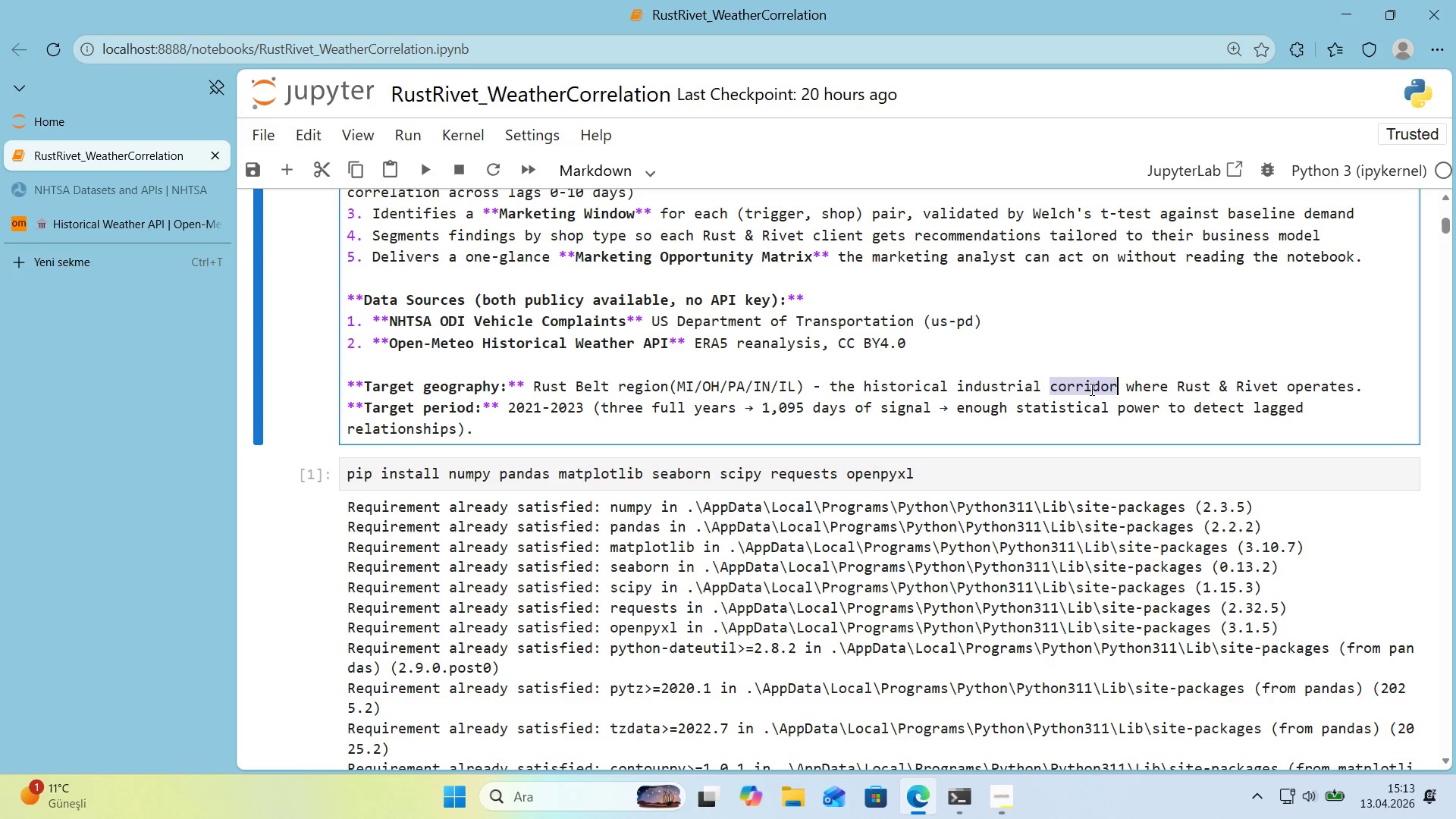 
key(Control+C)
 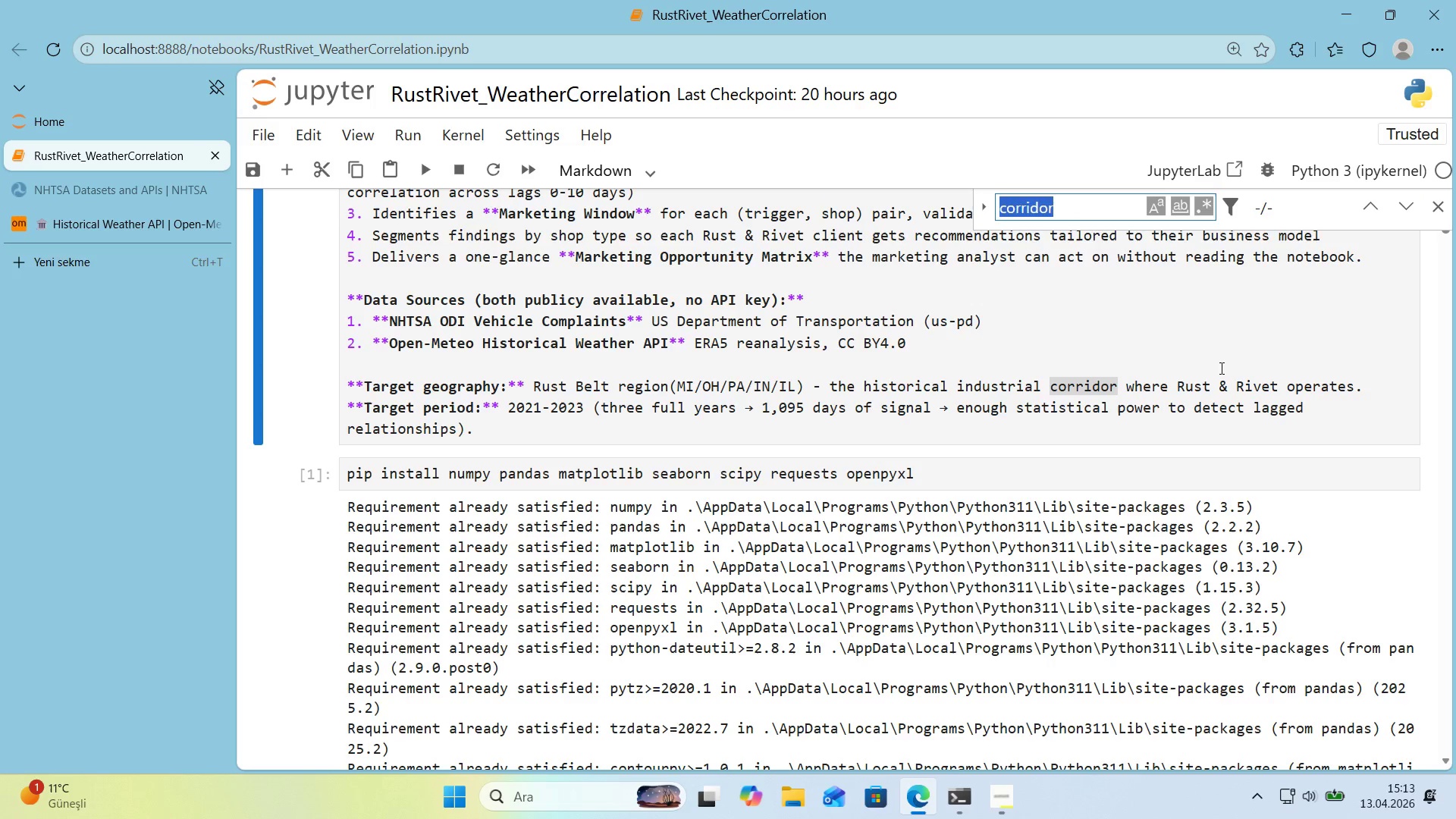 
key(Control+F)
 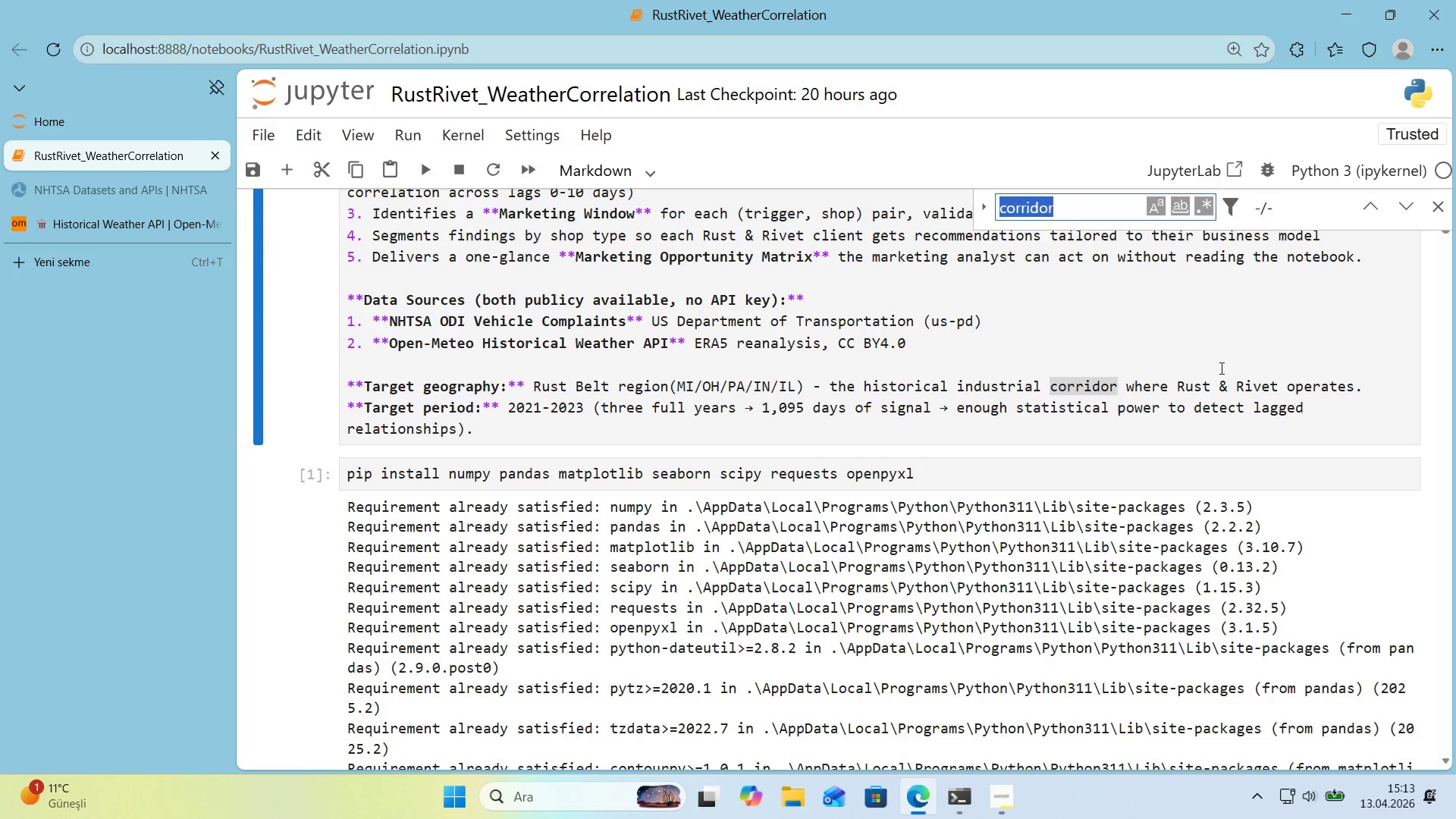 
key(Control+ControlLeft)
 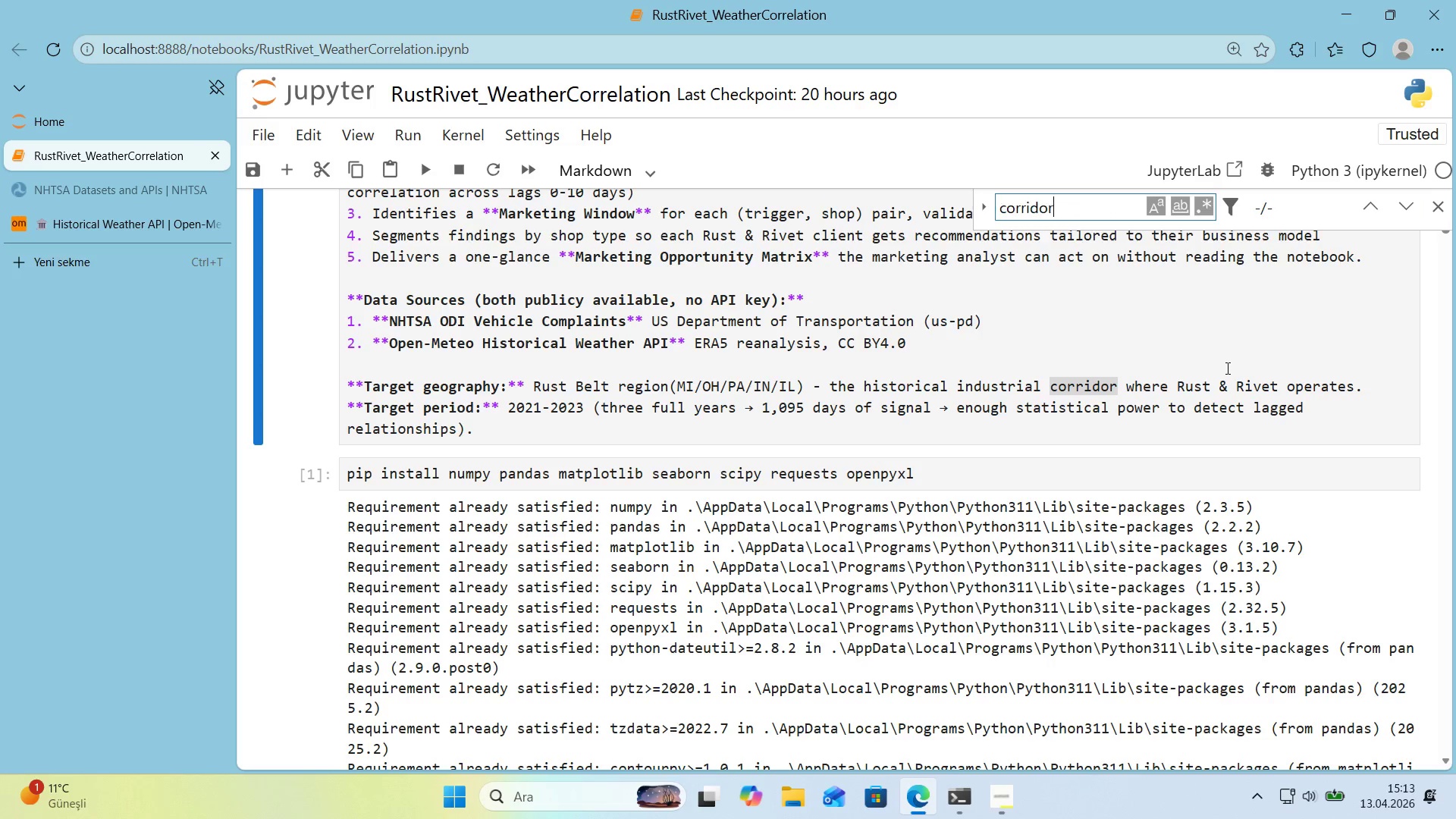 
key(Control+V)
 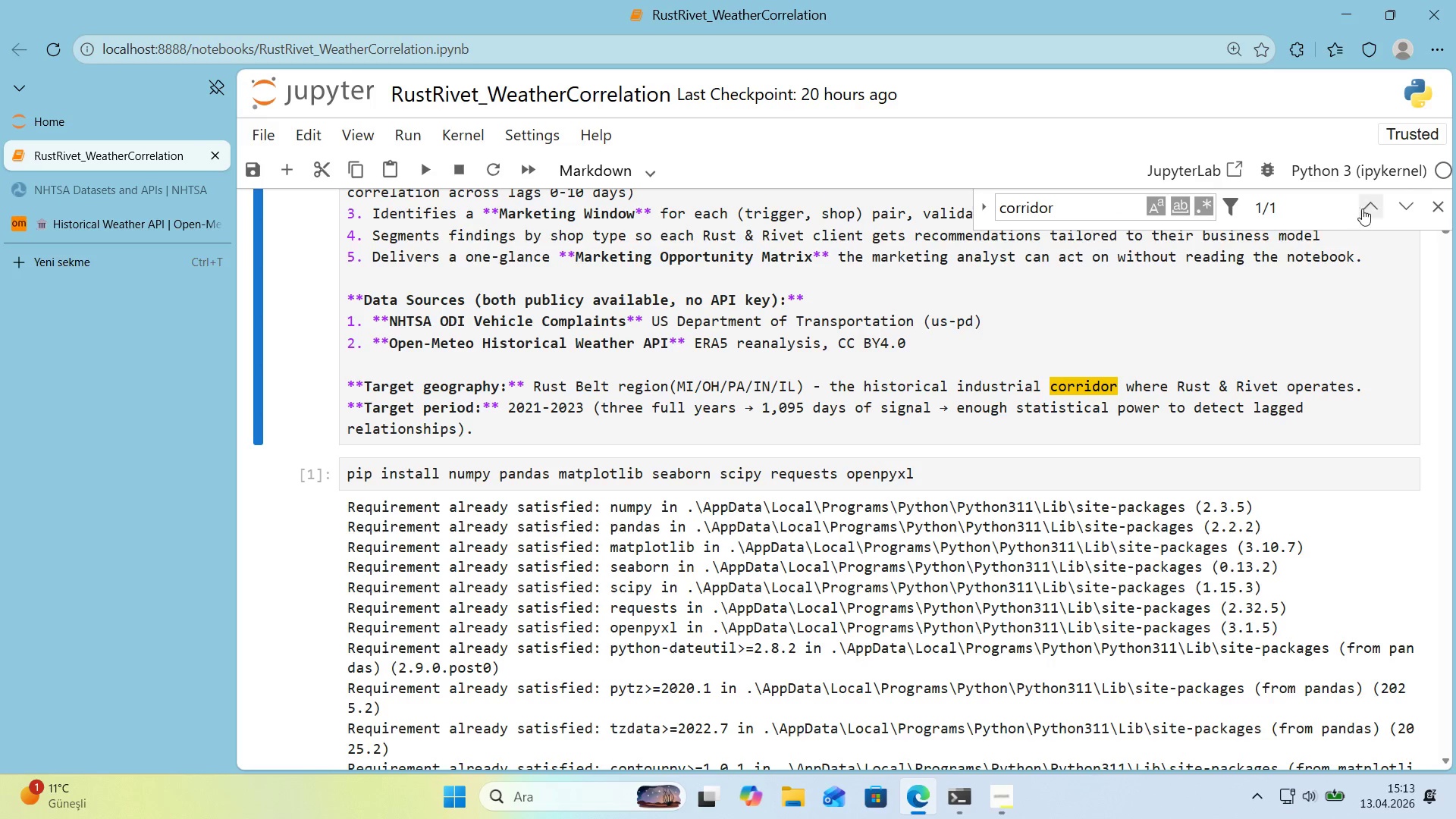 
double_click([1440, 207])
 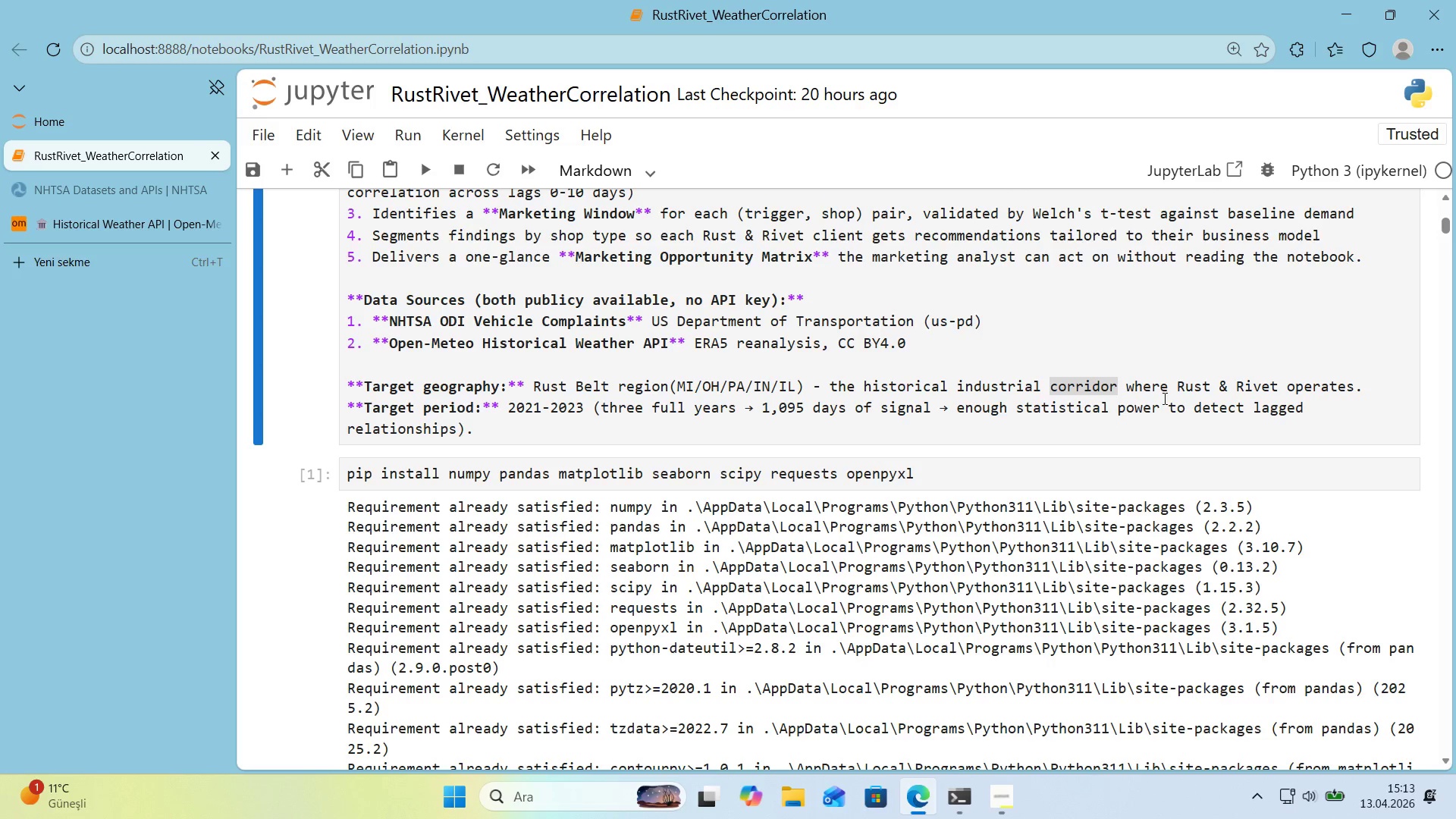 
left_click([1222, 391])
 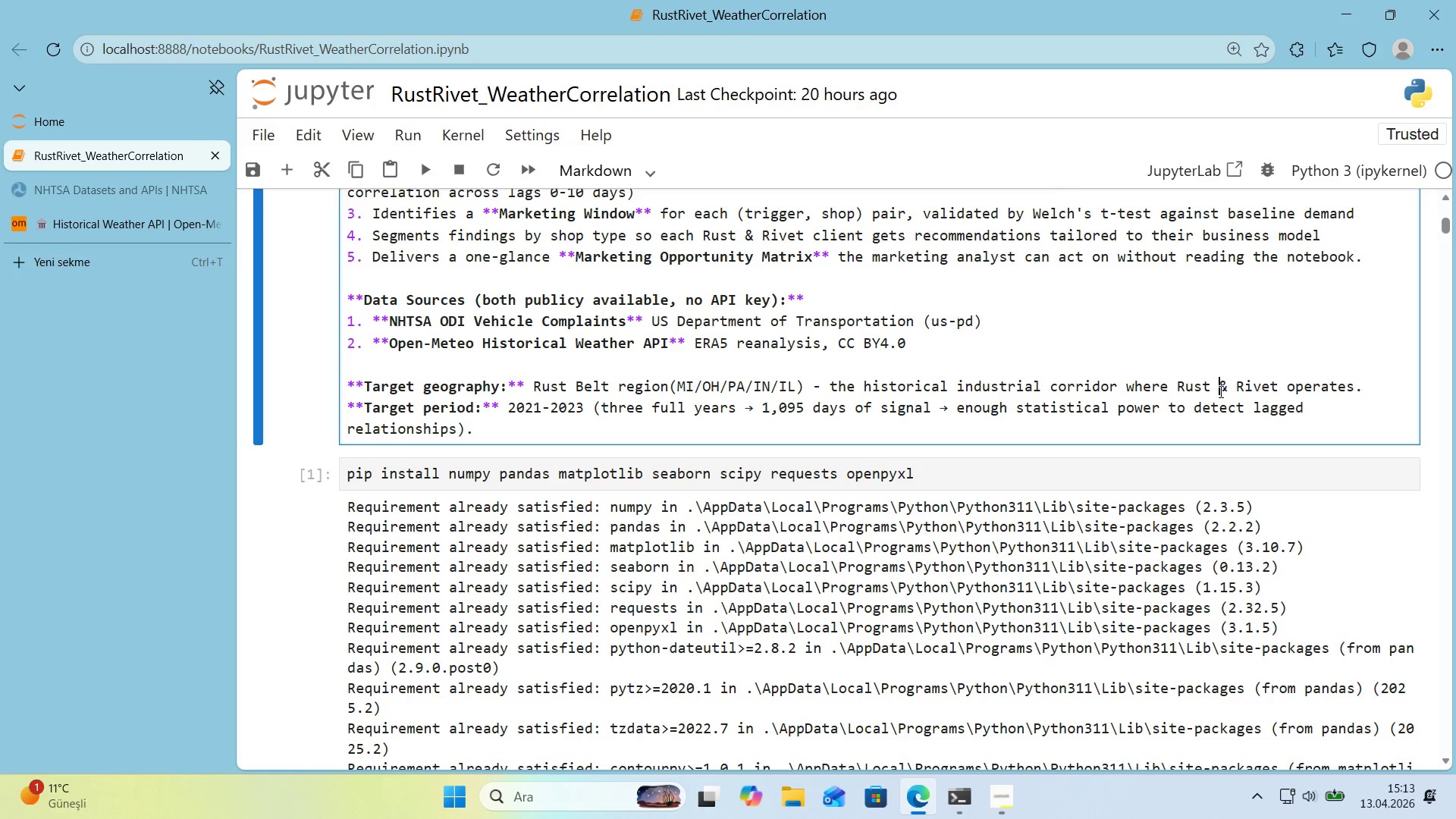 
key(Shift+Enter)
 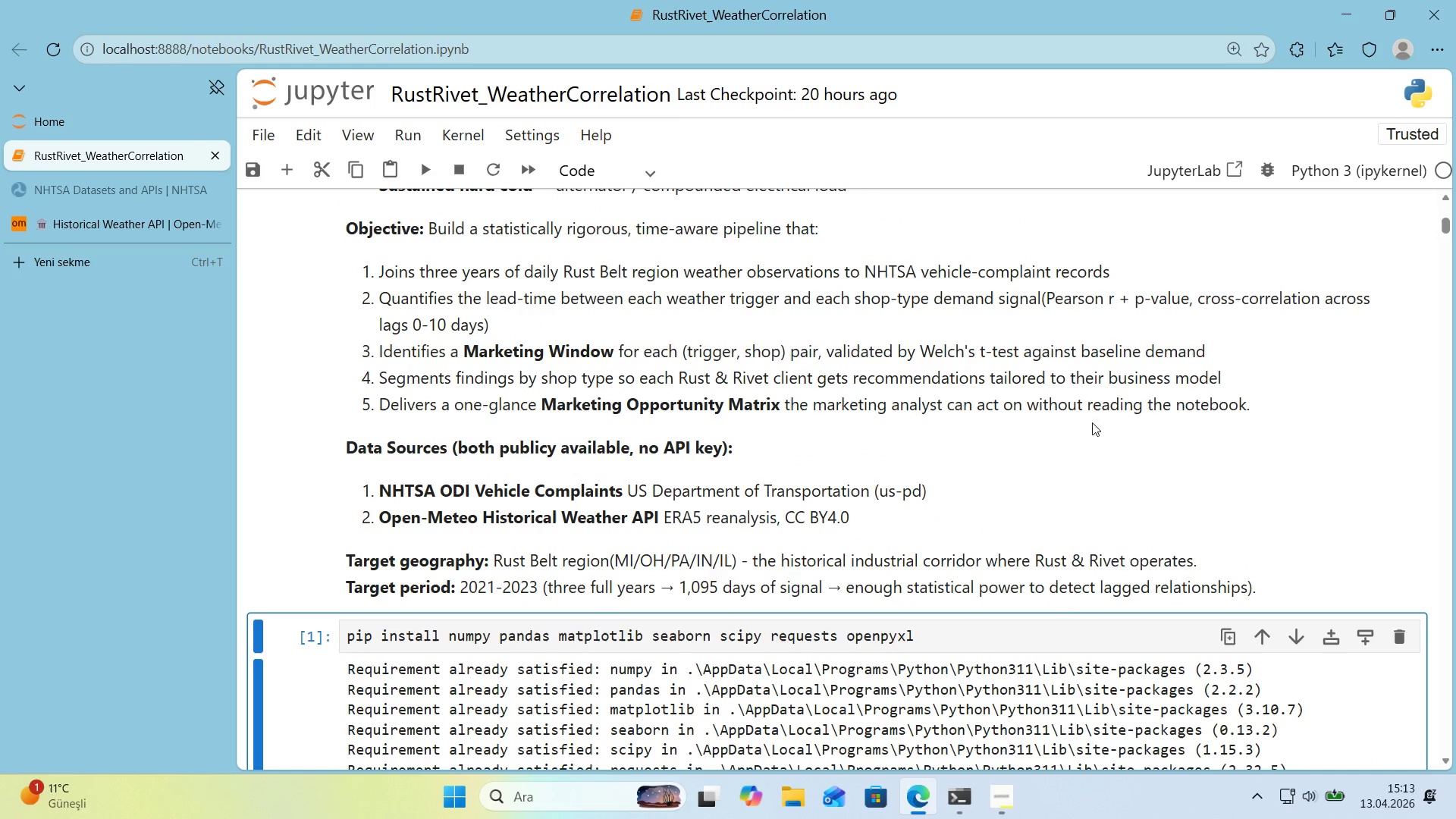 
scroll: coordinate [846, 432], scroll_direction: down, amount: 9.0
 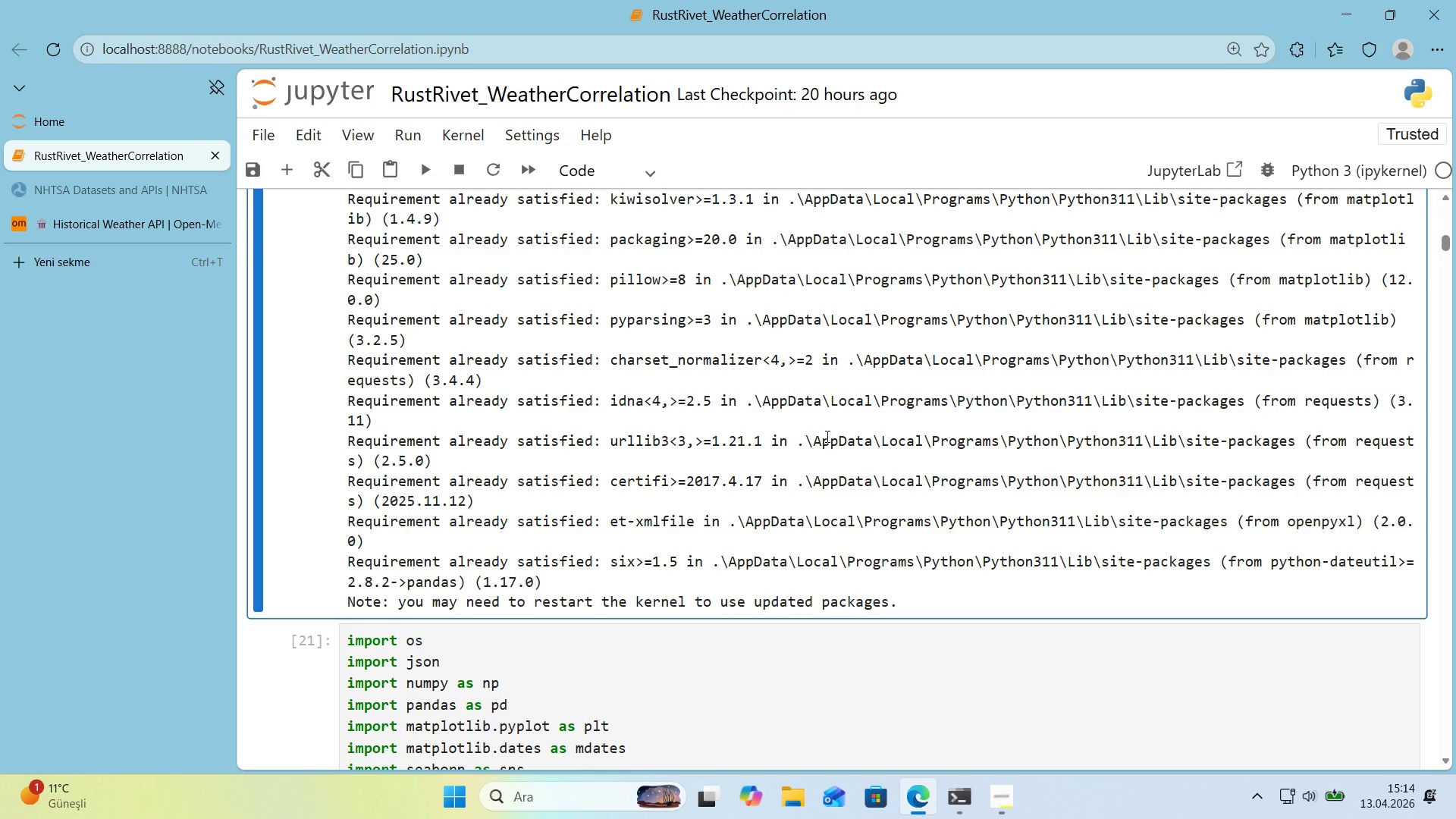 
wait(61.33)
 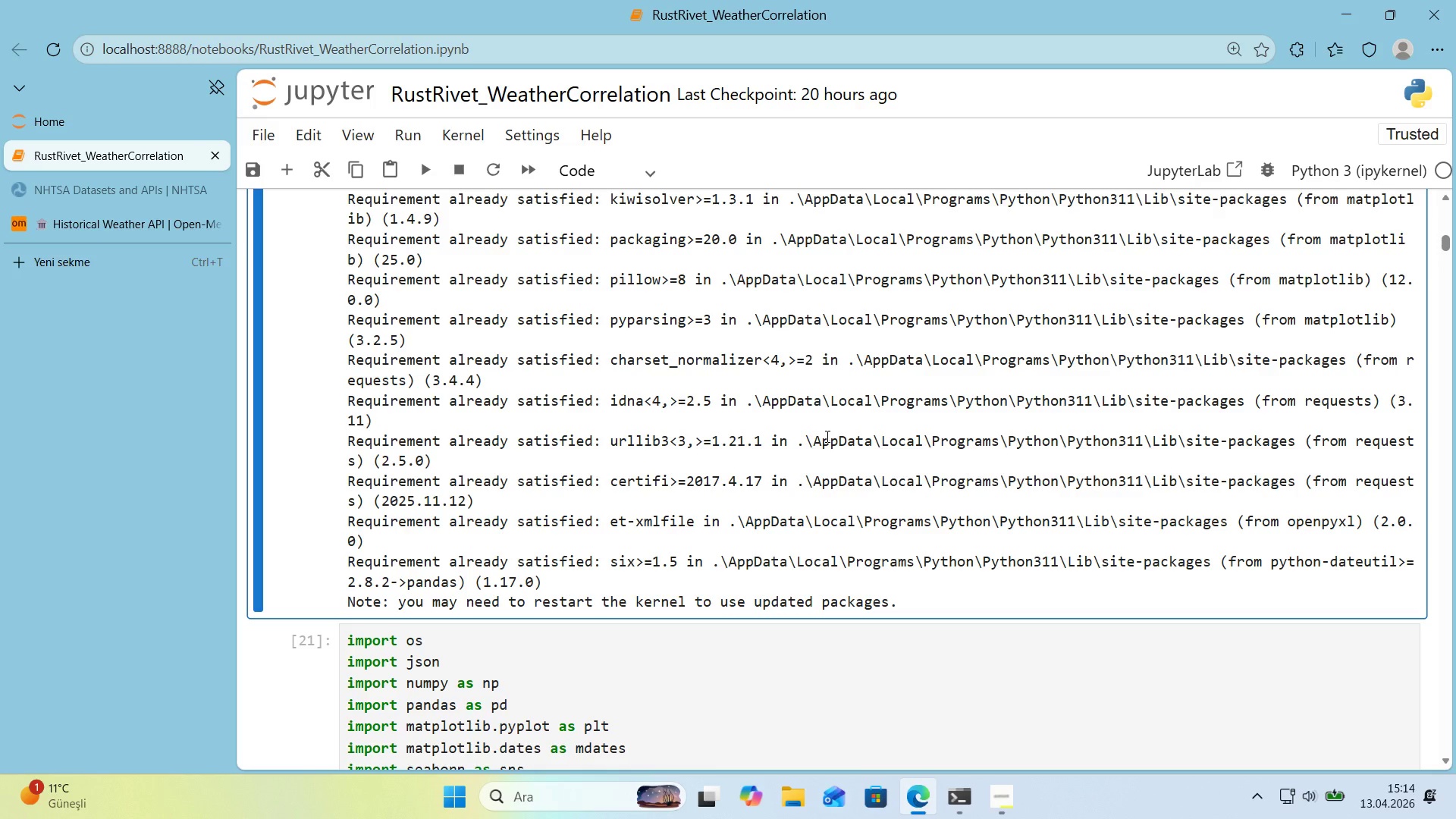 
scroll: coordinate [679, 520], scroll_direction: up, amount: 9.0
 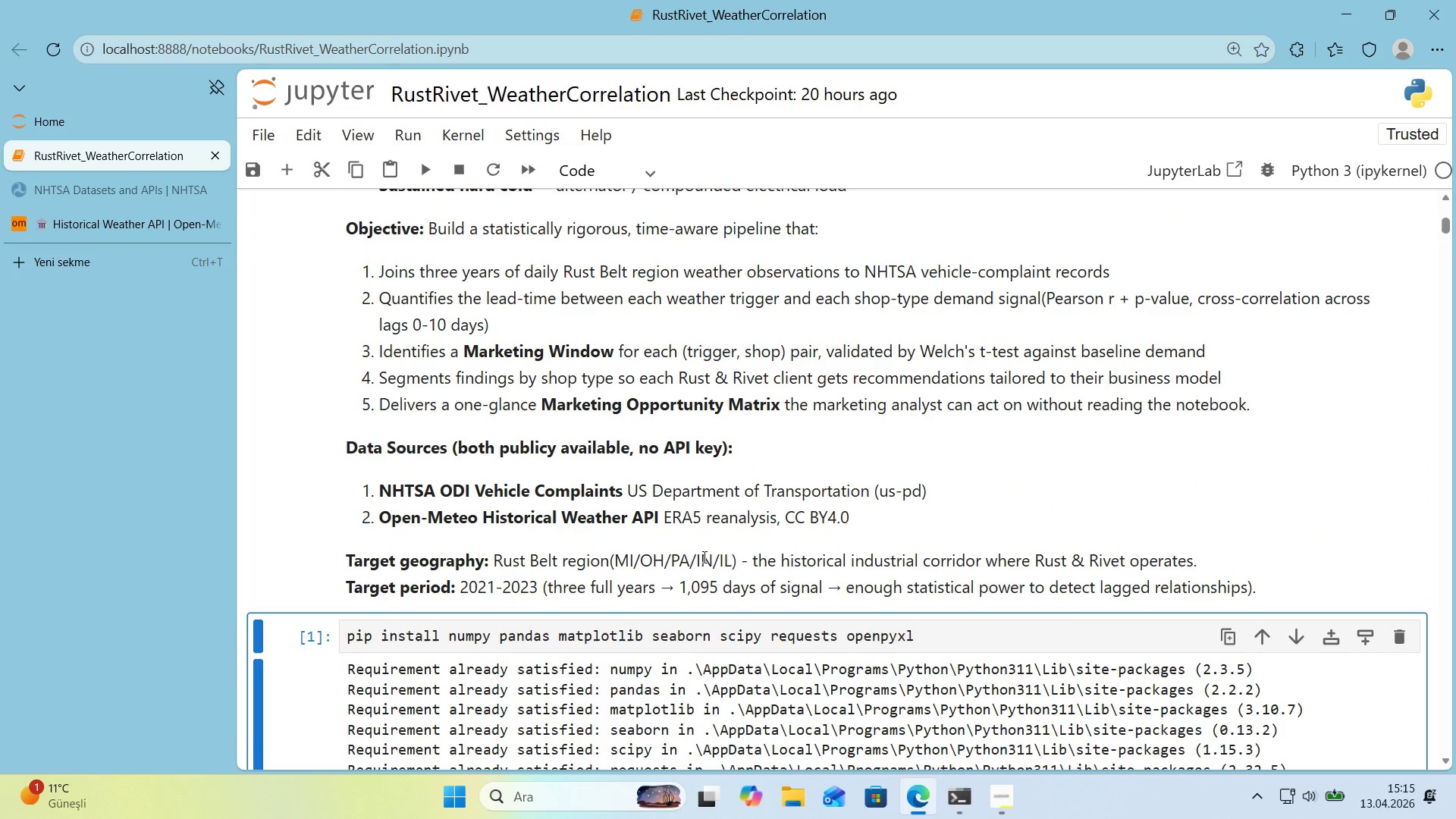 
double_click([713, 559])
 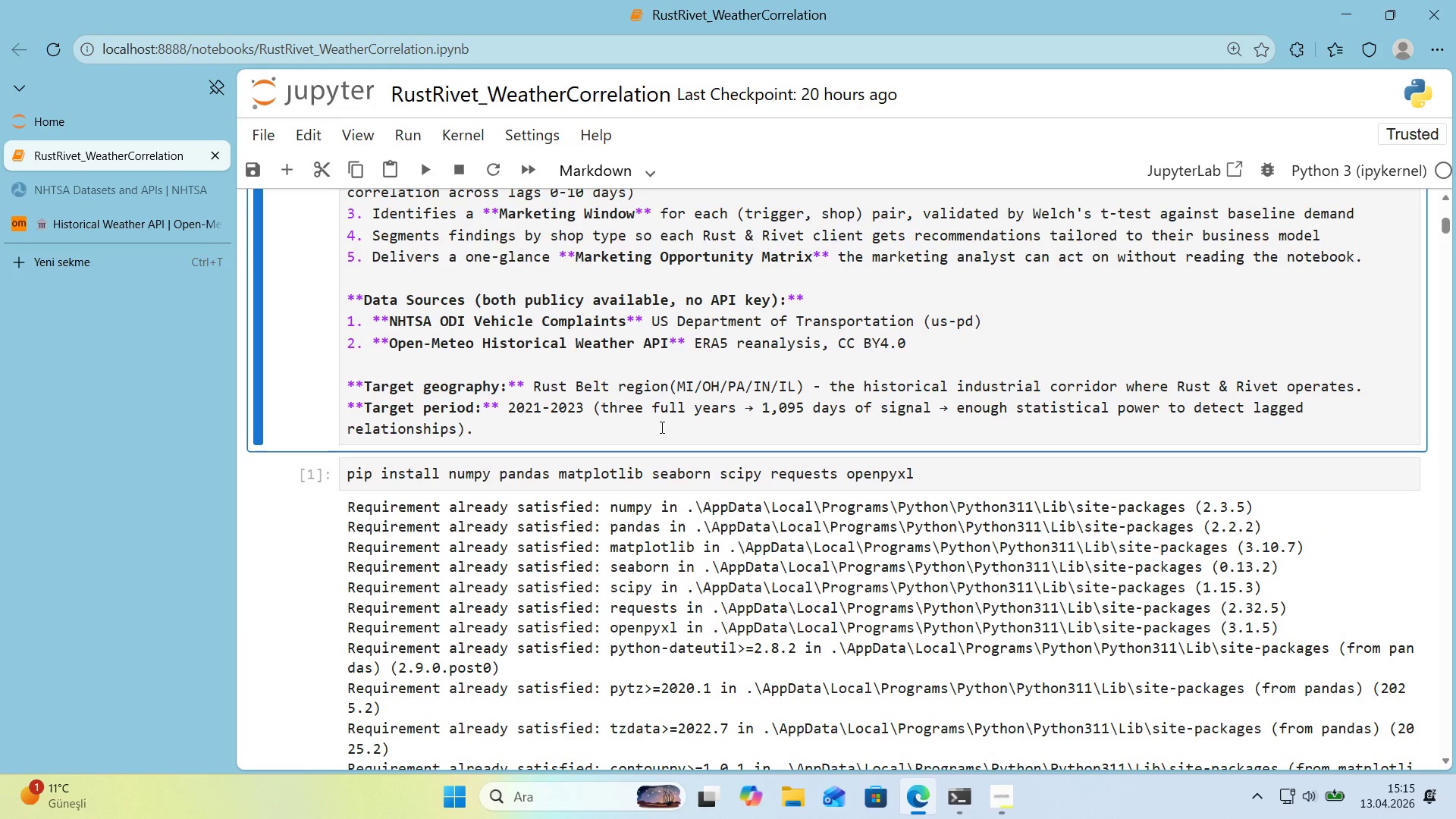 
wait(12.05)
 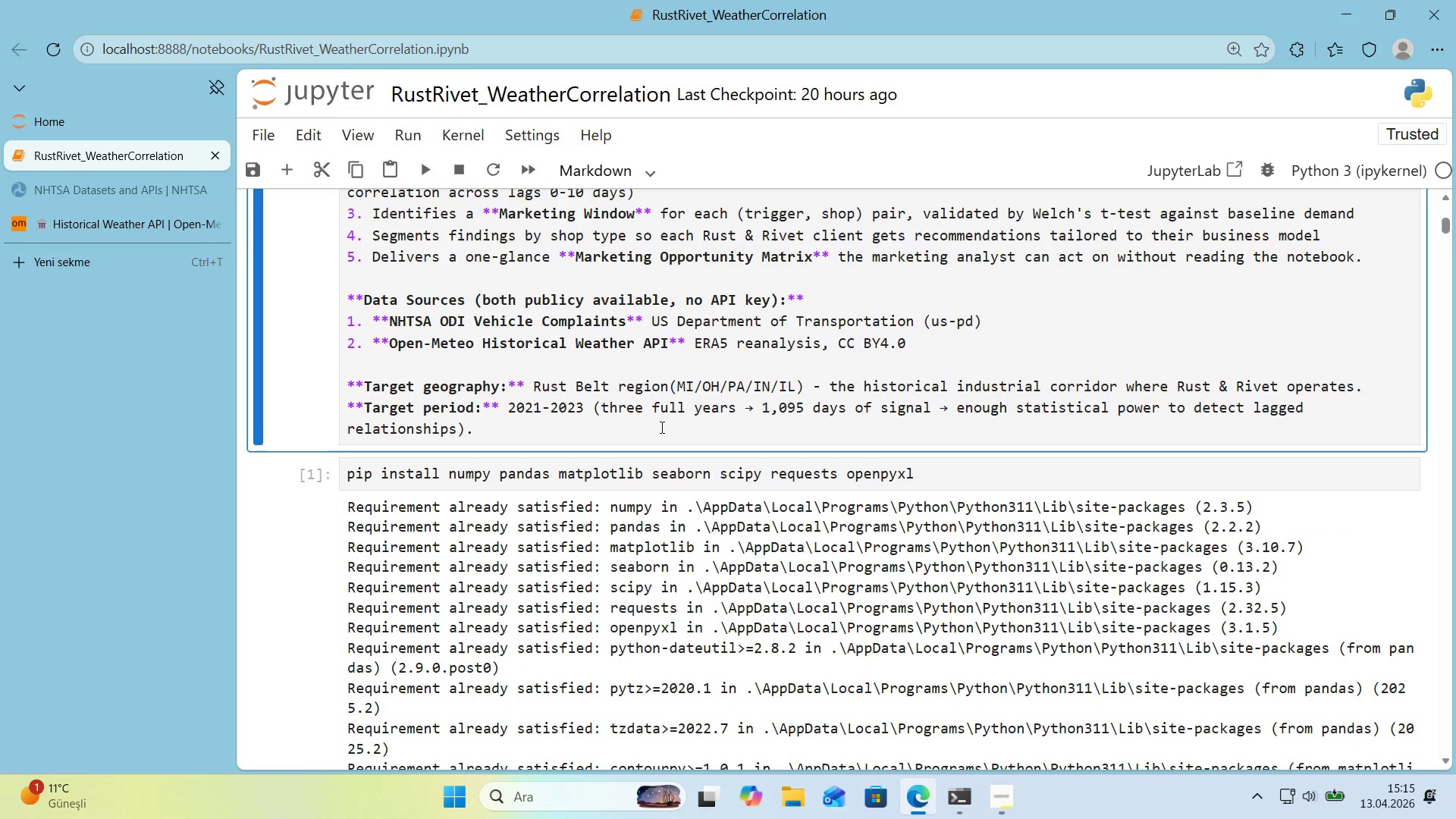 
left_click([602, 395])
 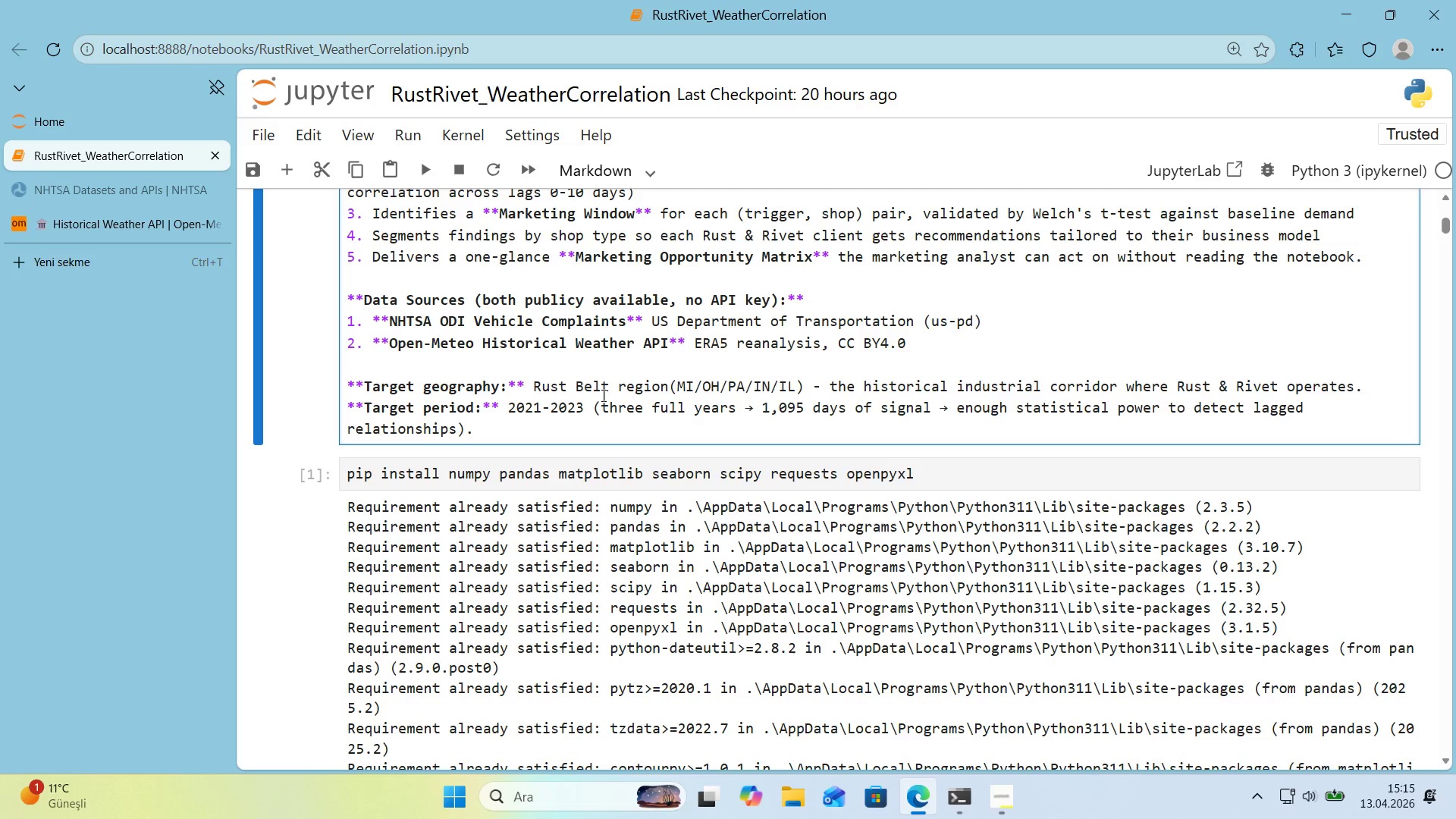 
scroll: coordinate [602, 395], scroll_direction: up, amount: 5.0
 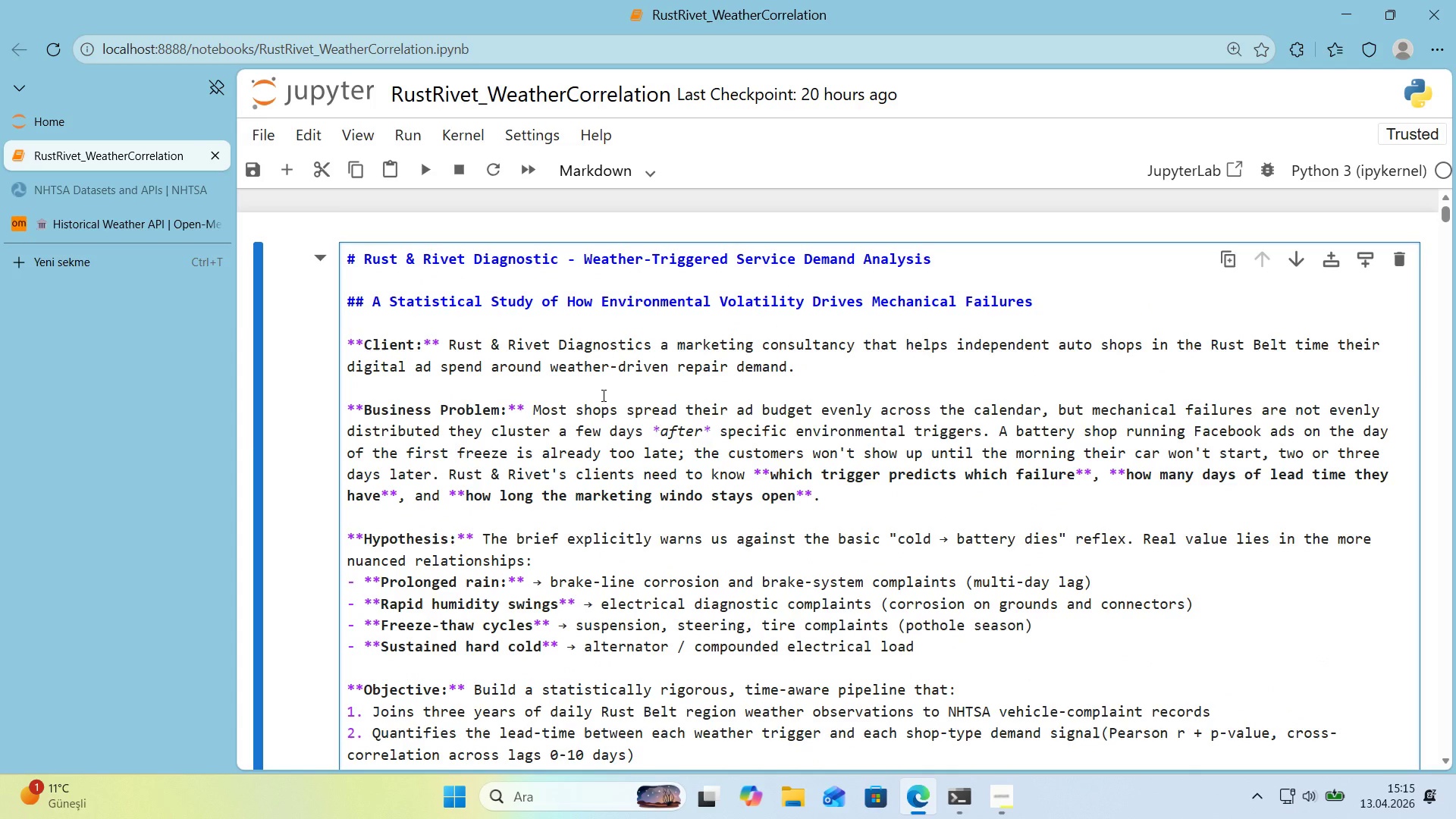 
scroll: coordinate [602, 395], scroll_direction: down, amount: 5.0
 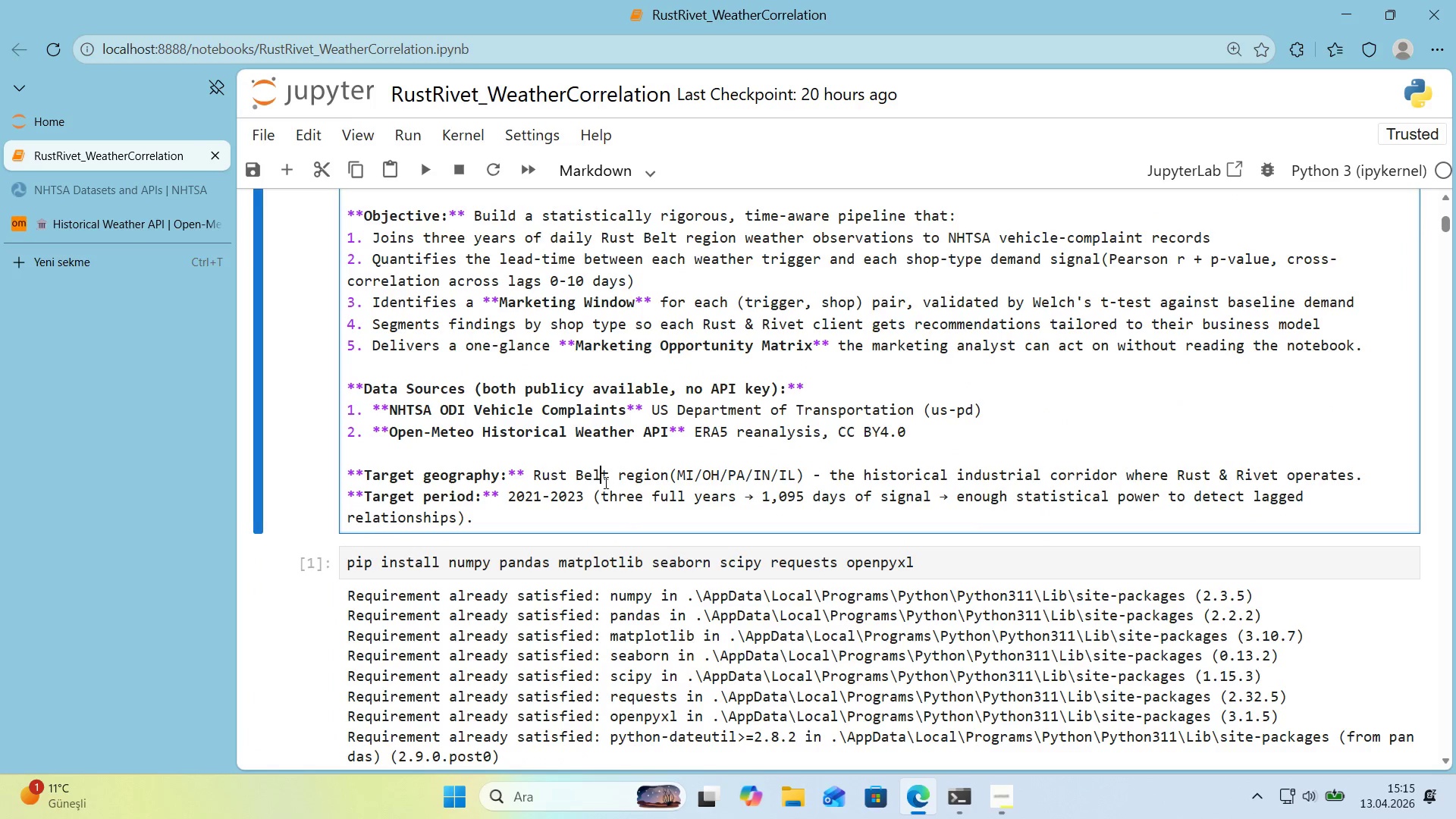 
left_click([588, 445])
 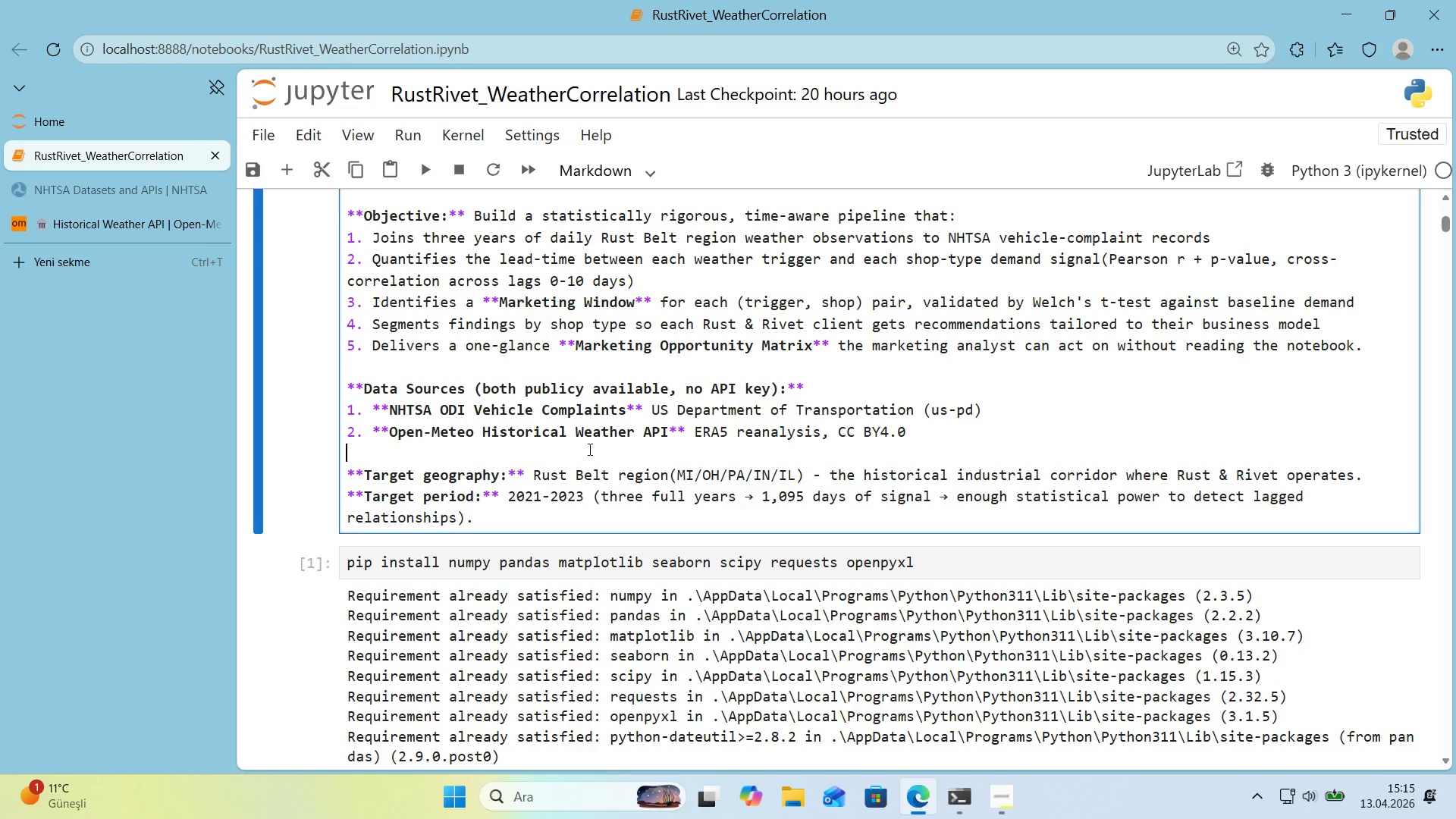 
key(Shift+Enter)
 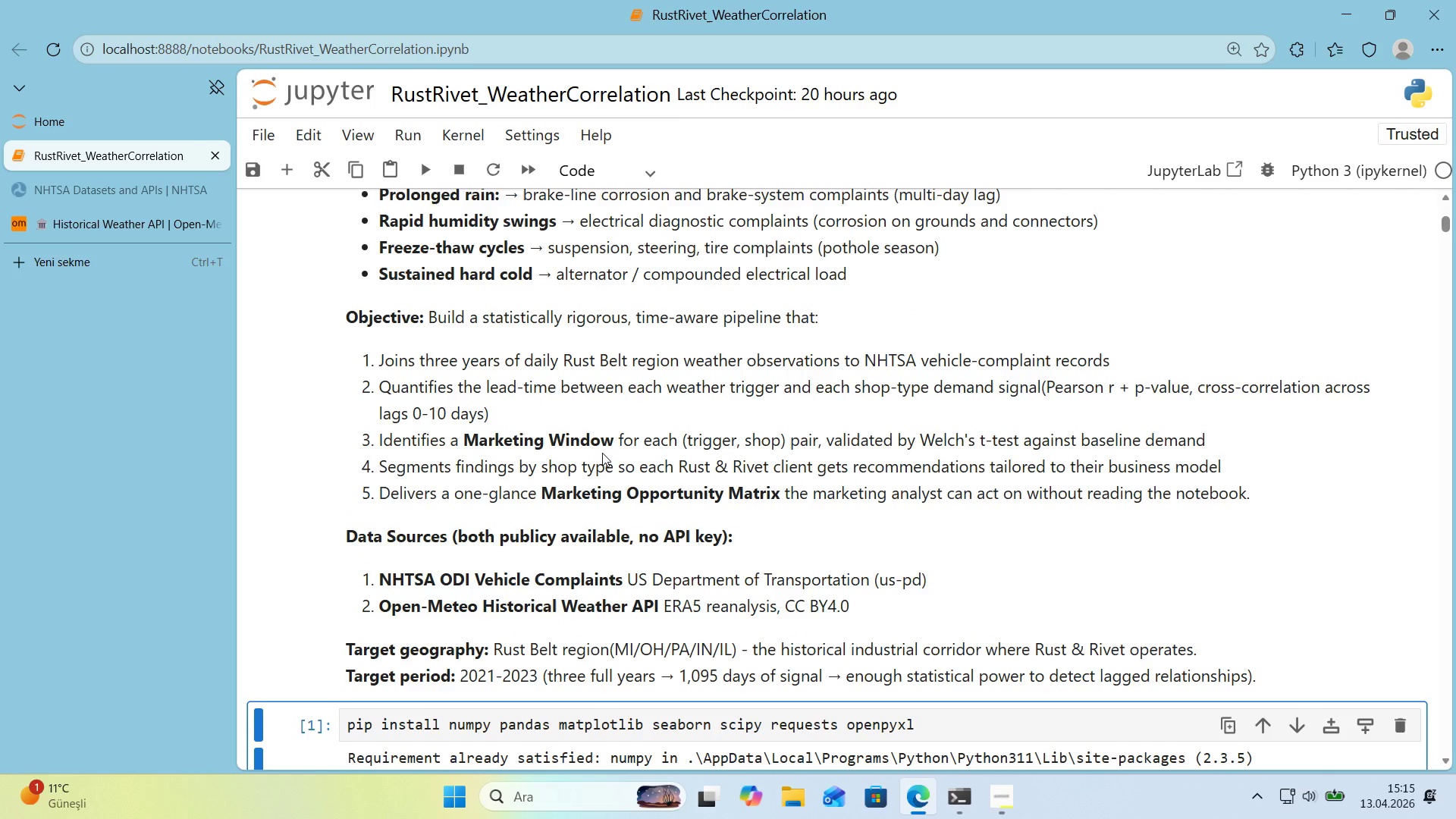 
scroll: coordinate [605, 459], scroll_direction: down, amount: 27.0
 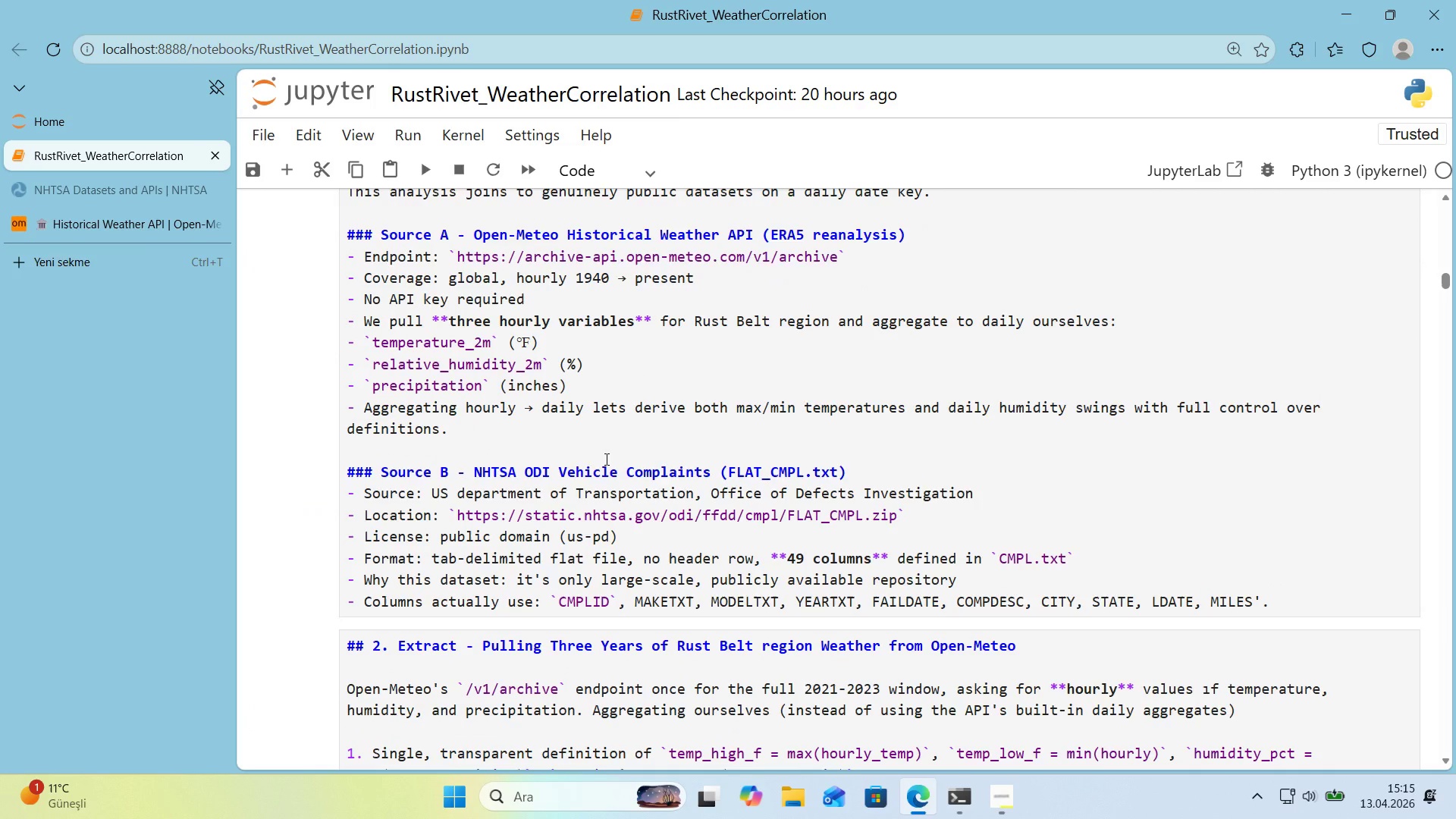 
scroll: coordinate [605, 459], scroll_direction: up, amount: 1.0
 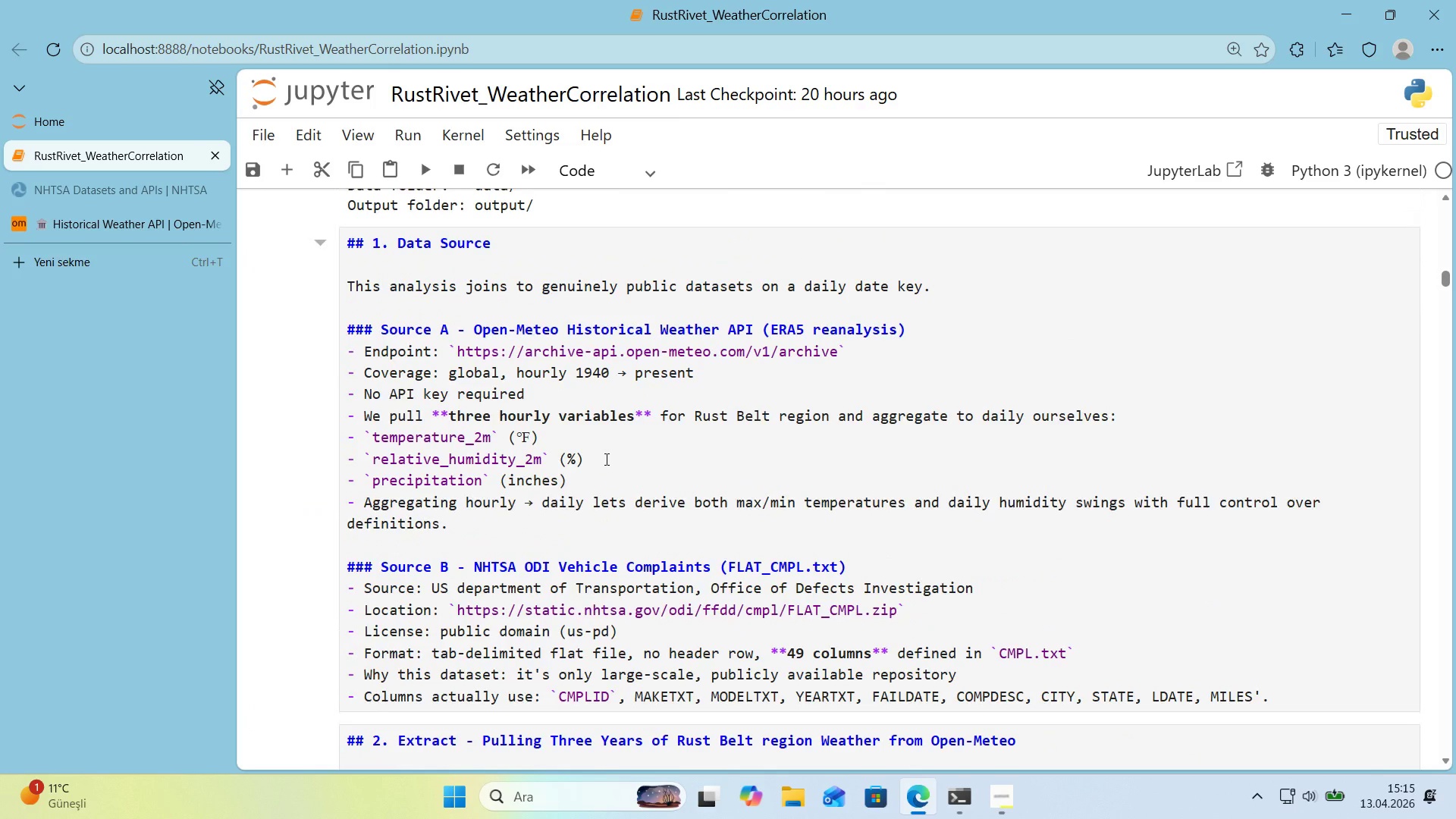 
wait(5.05)
 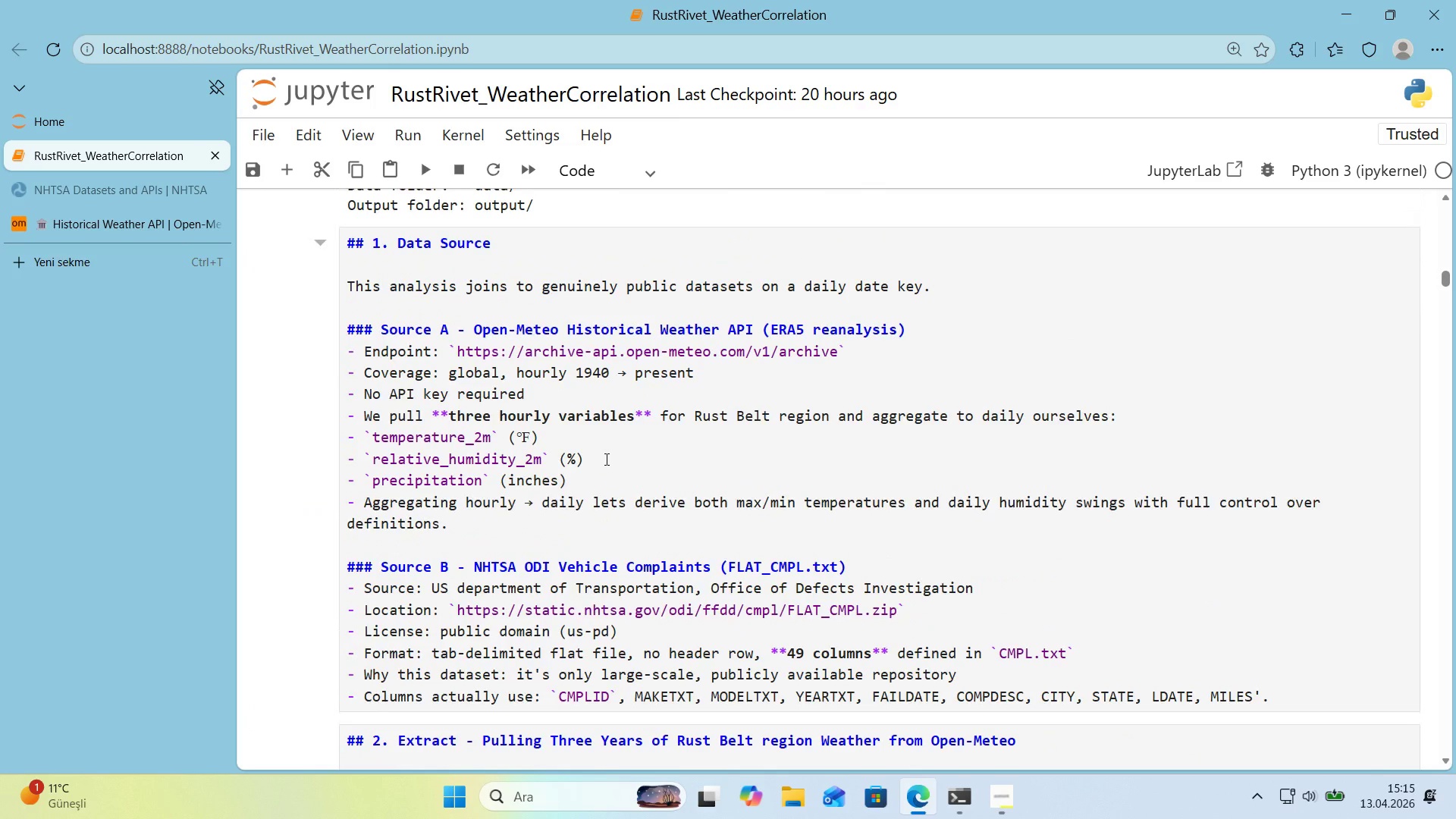 
scroll: coordinate [602, 459], scroll_direction: down, amount: 2.0
 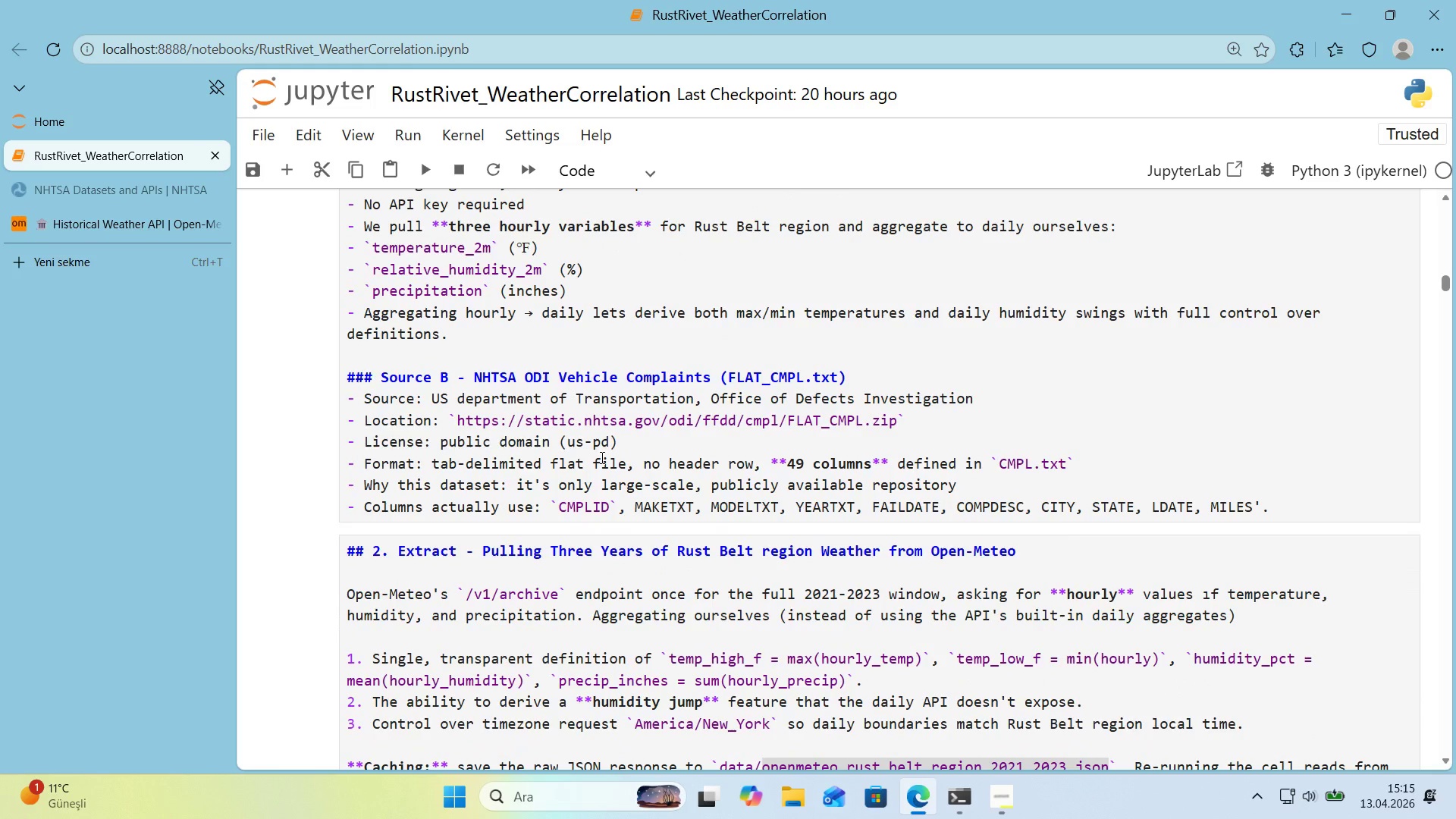 
scroll: coordinate [598, 457], scroll_direction: up, amount: 2.0
 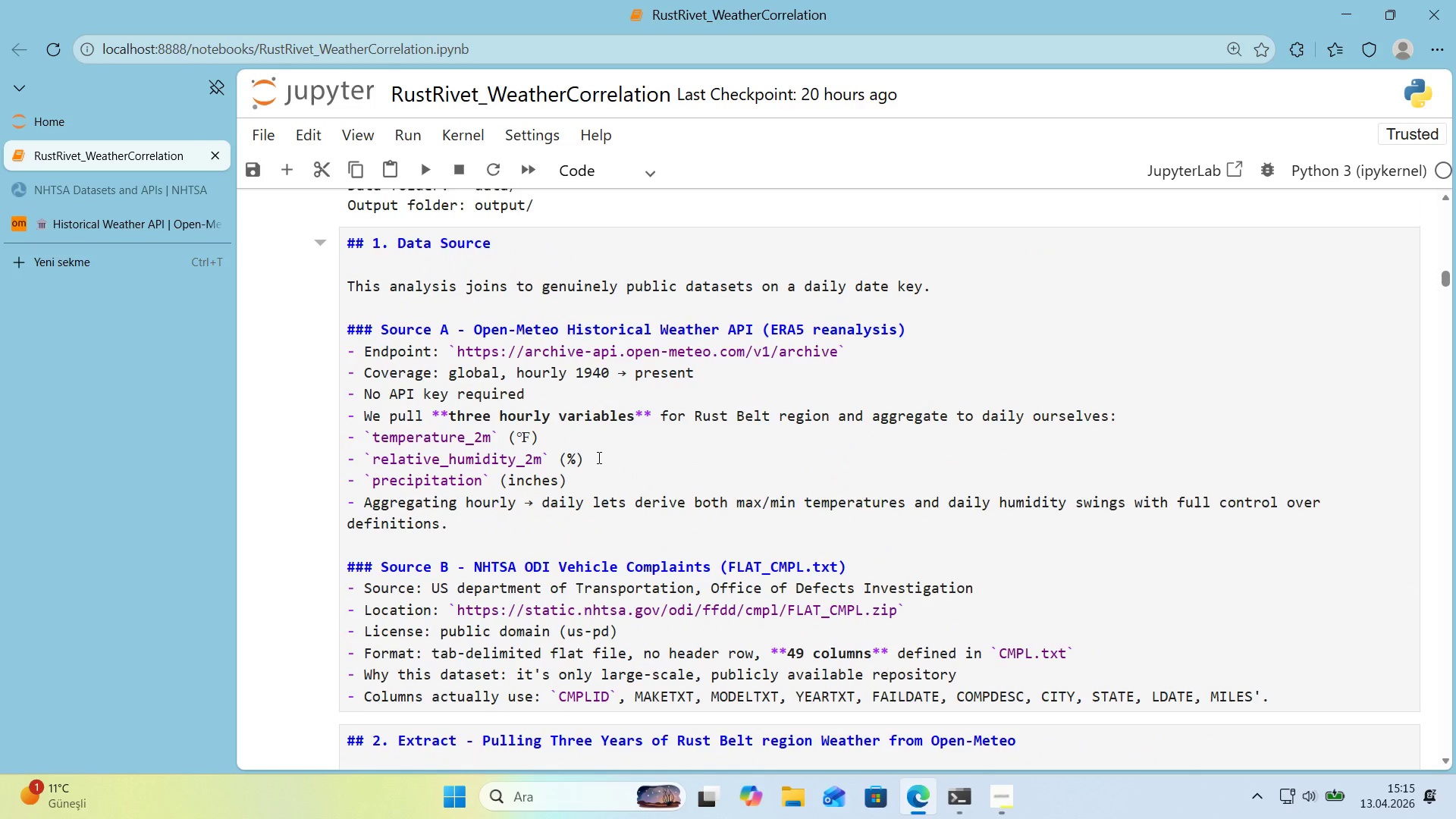 
scroll: coordinate [592, 454], scroll_direction: down, amount: 5.0
 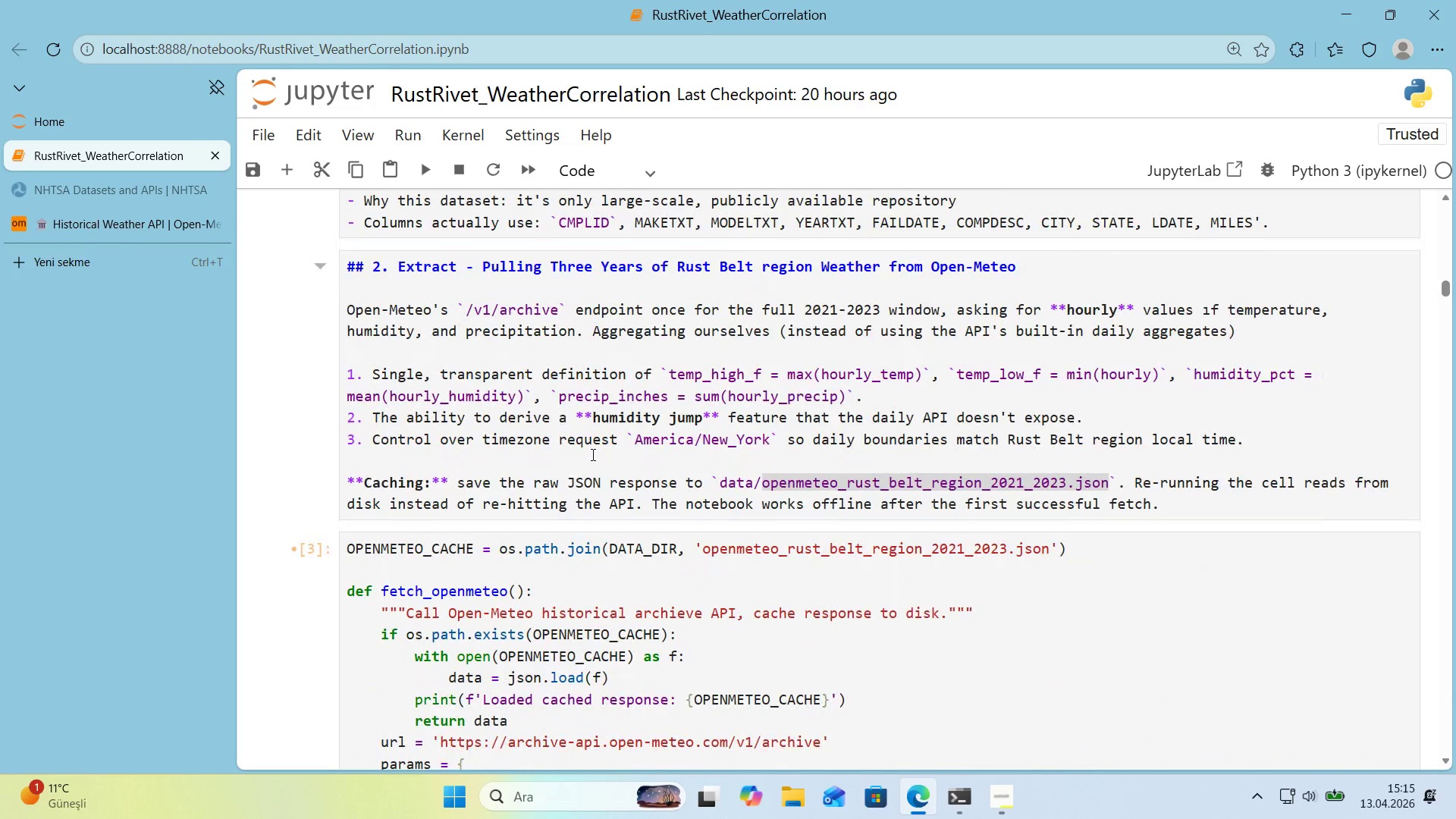 
scroll: coordinate [588, 443], scroll_direction: up, amount: 4.0
 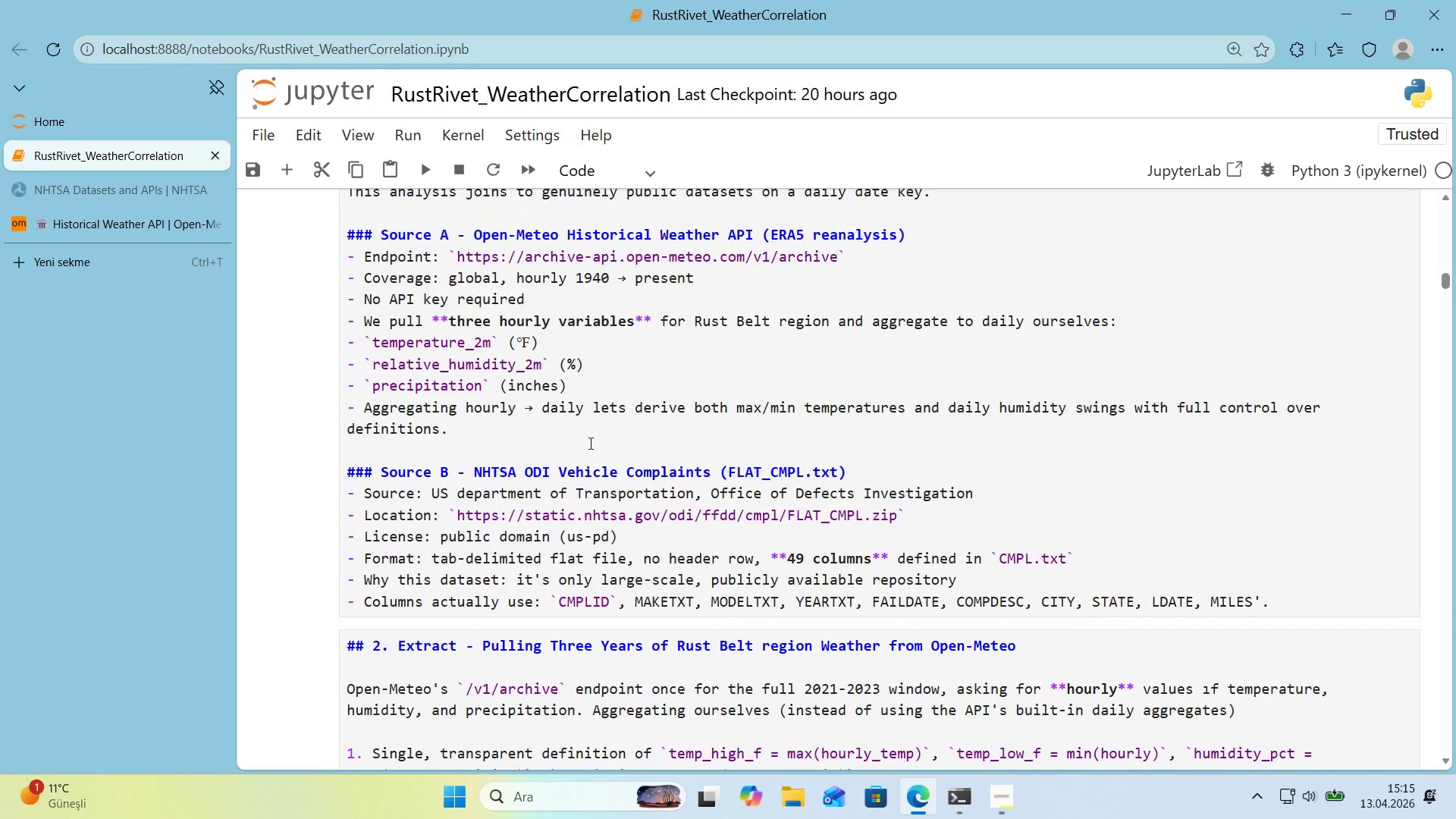 
wait(9.11)
 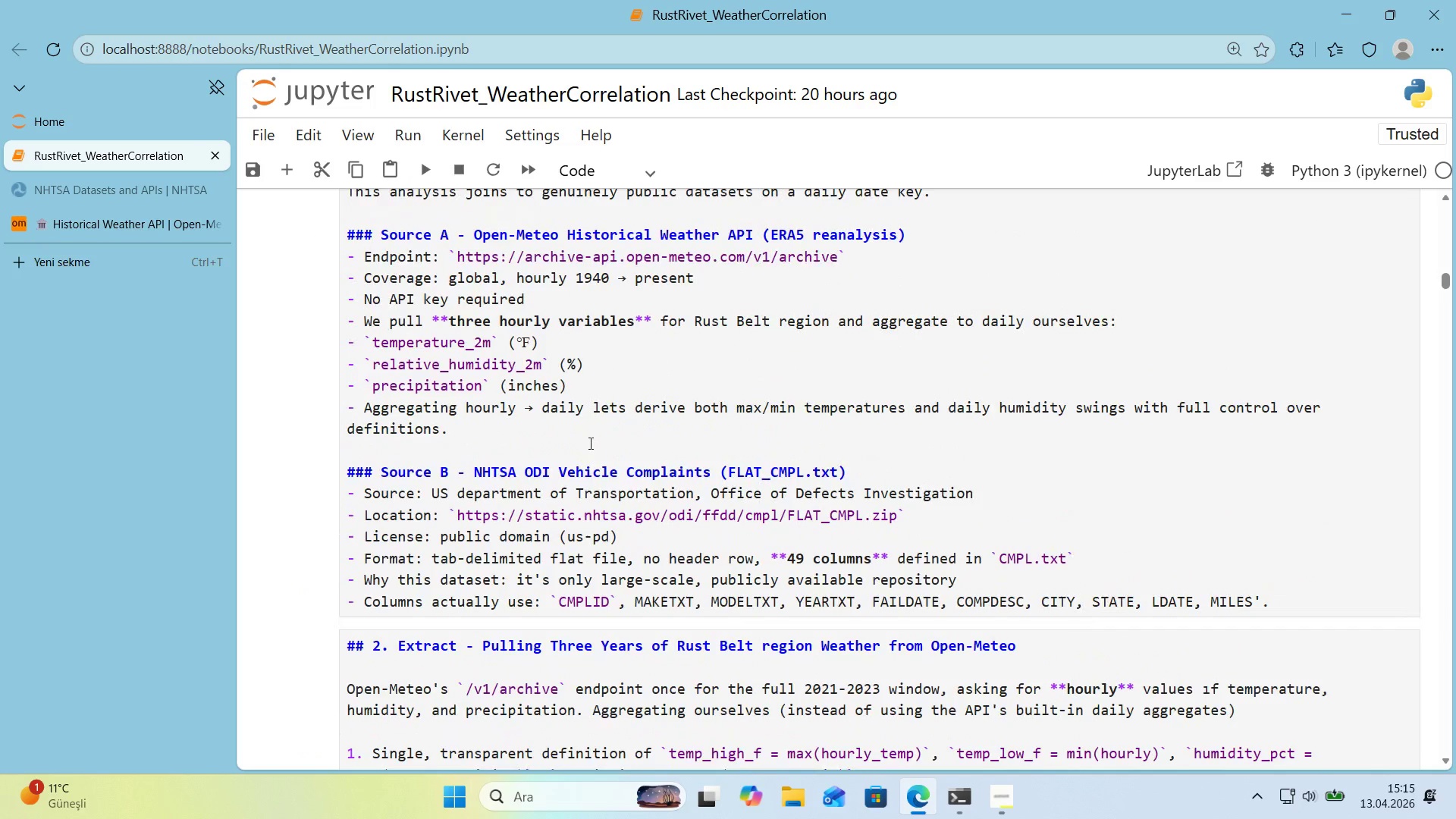 
scroll: coordinate [571, 299], scroll_direction: up, amount: 1.0
 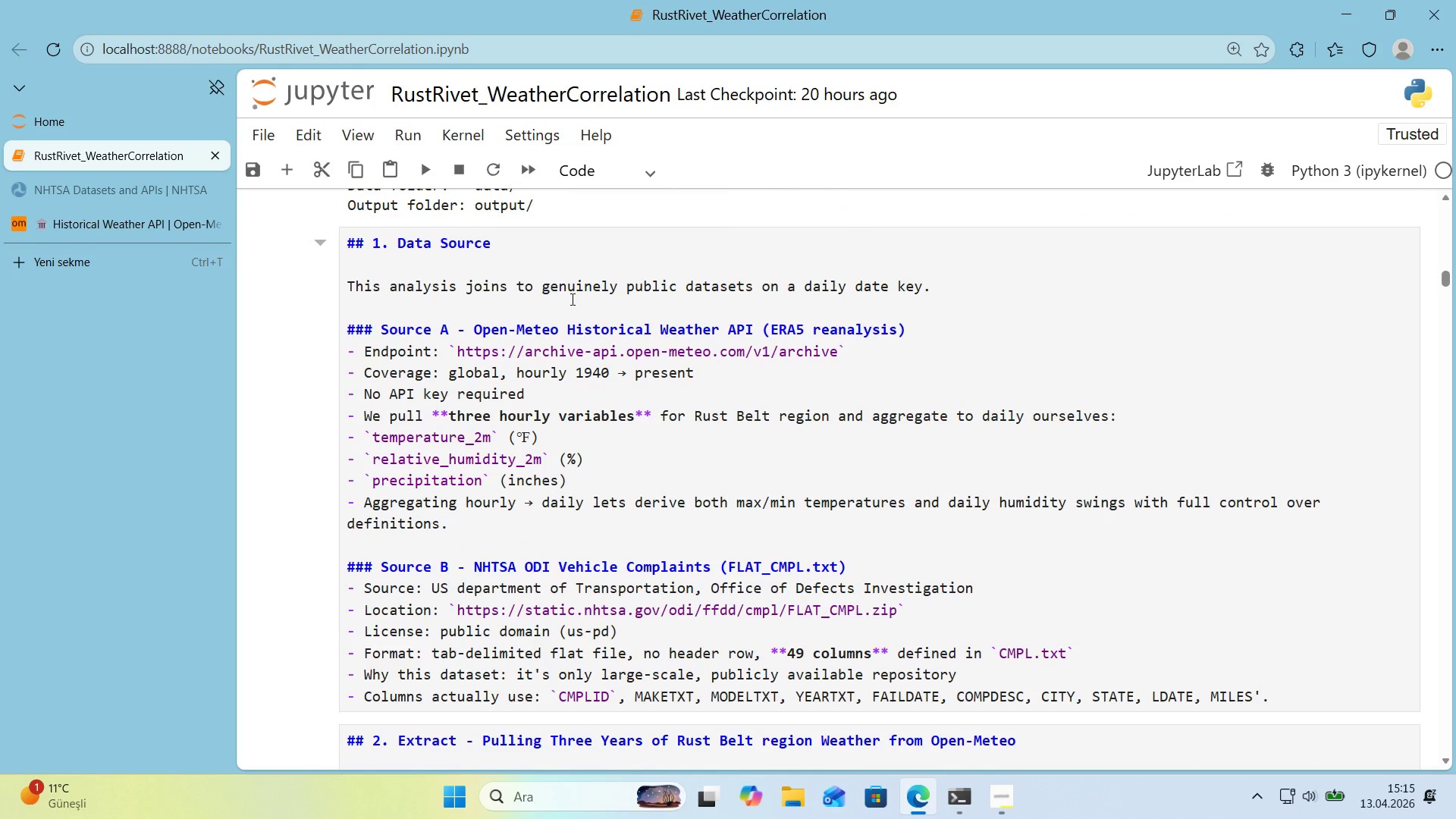 
scroll: coordinate [571, 299], scroll_direction: down, amount: 1.0
 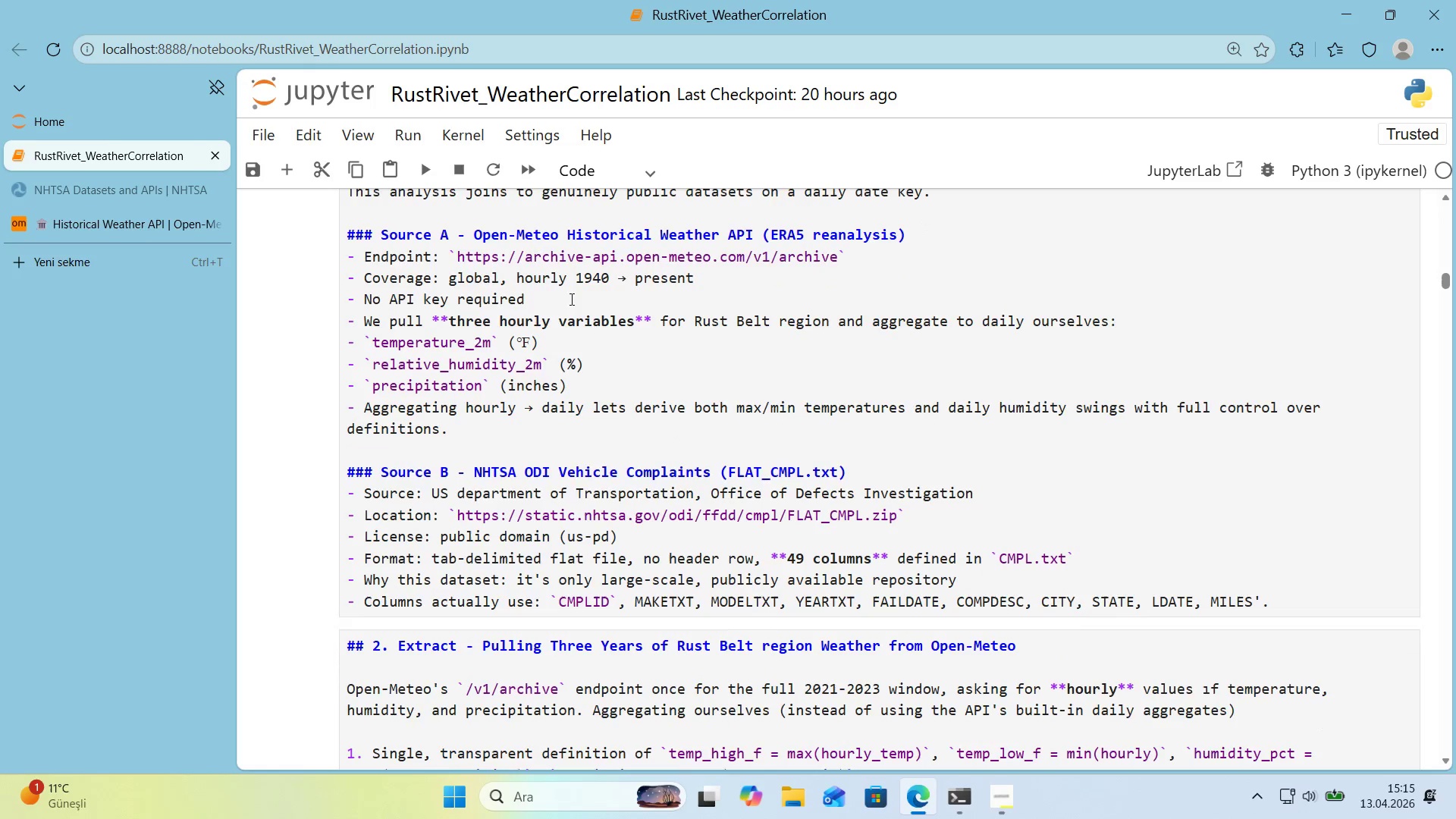 
scroll: coordinate [578, 353], scroll_direction: up, amount: 1.0
 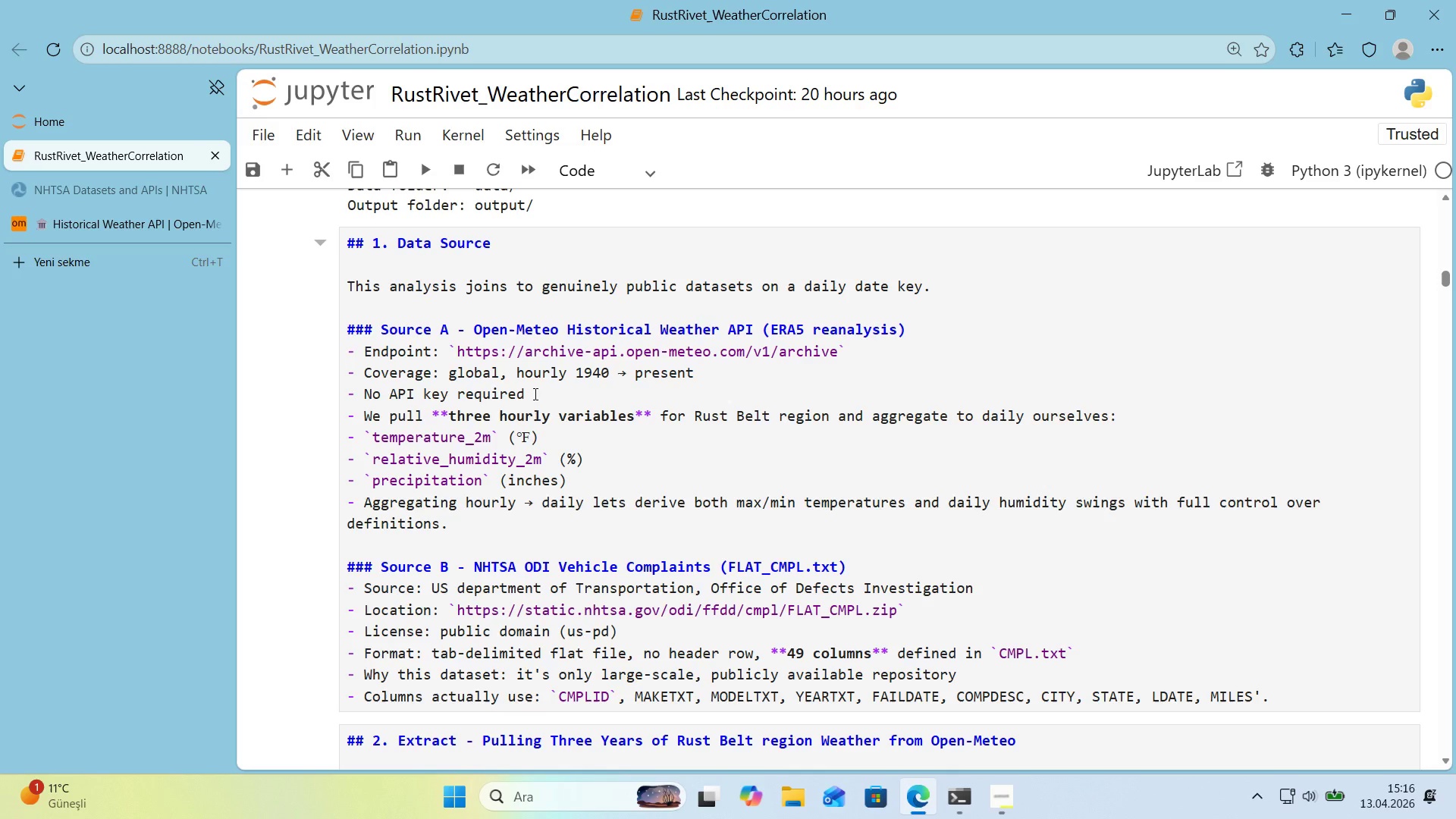 
wait(17.49)
 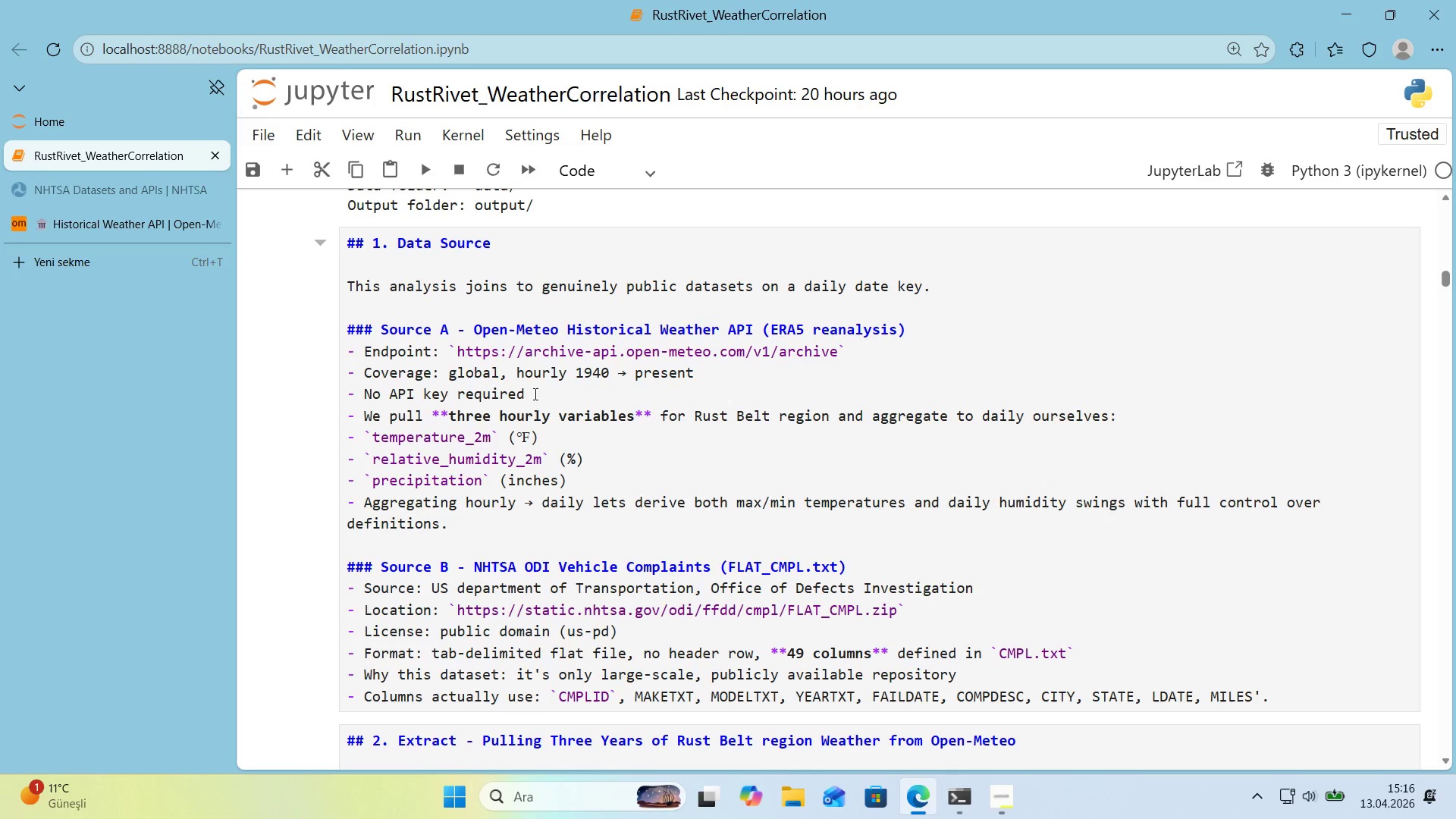 
scroll: coordinate [532, 394], scroll_direction: down, amount: 3.0
 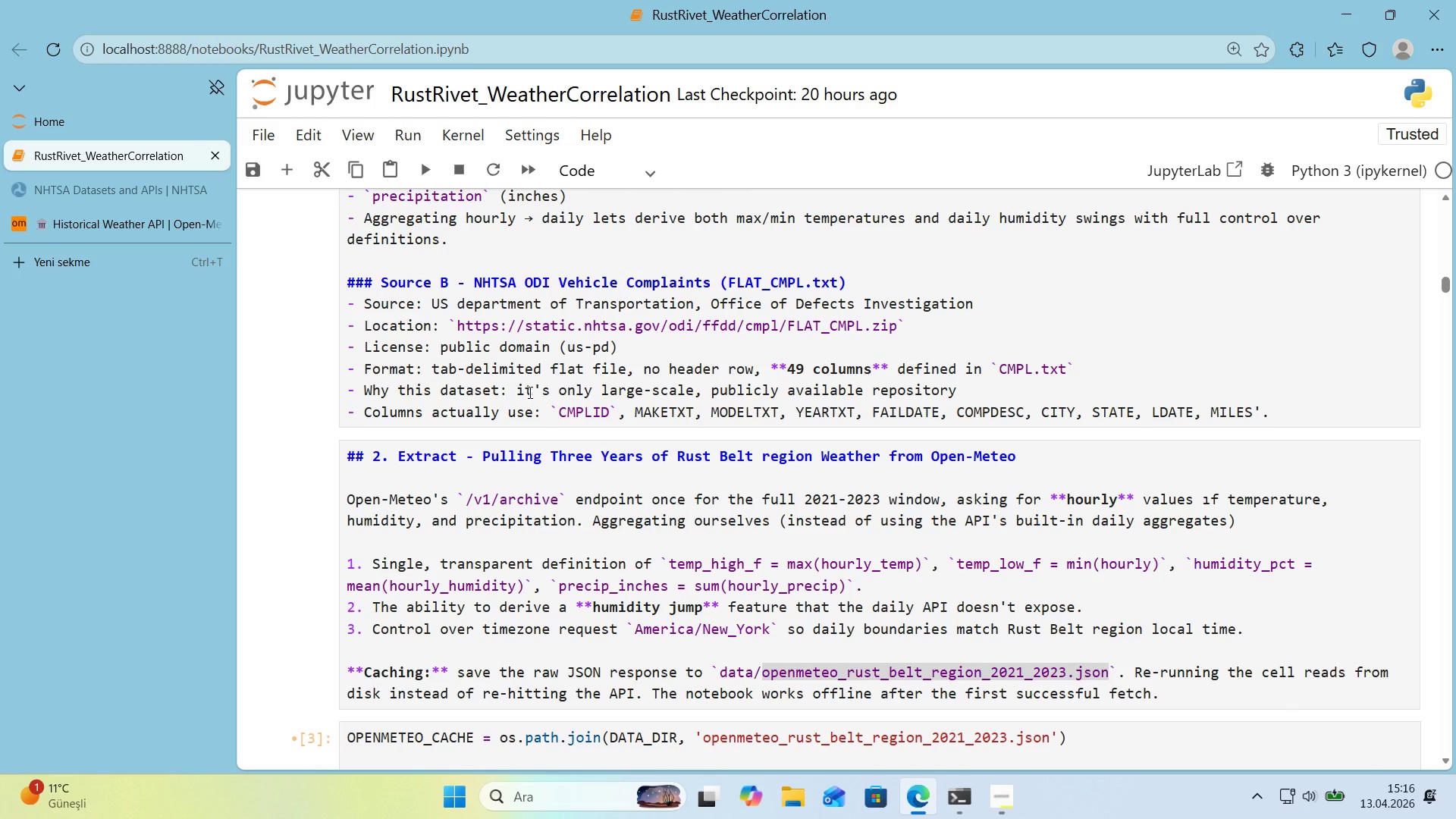 
wait(5.35)
 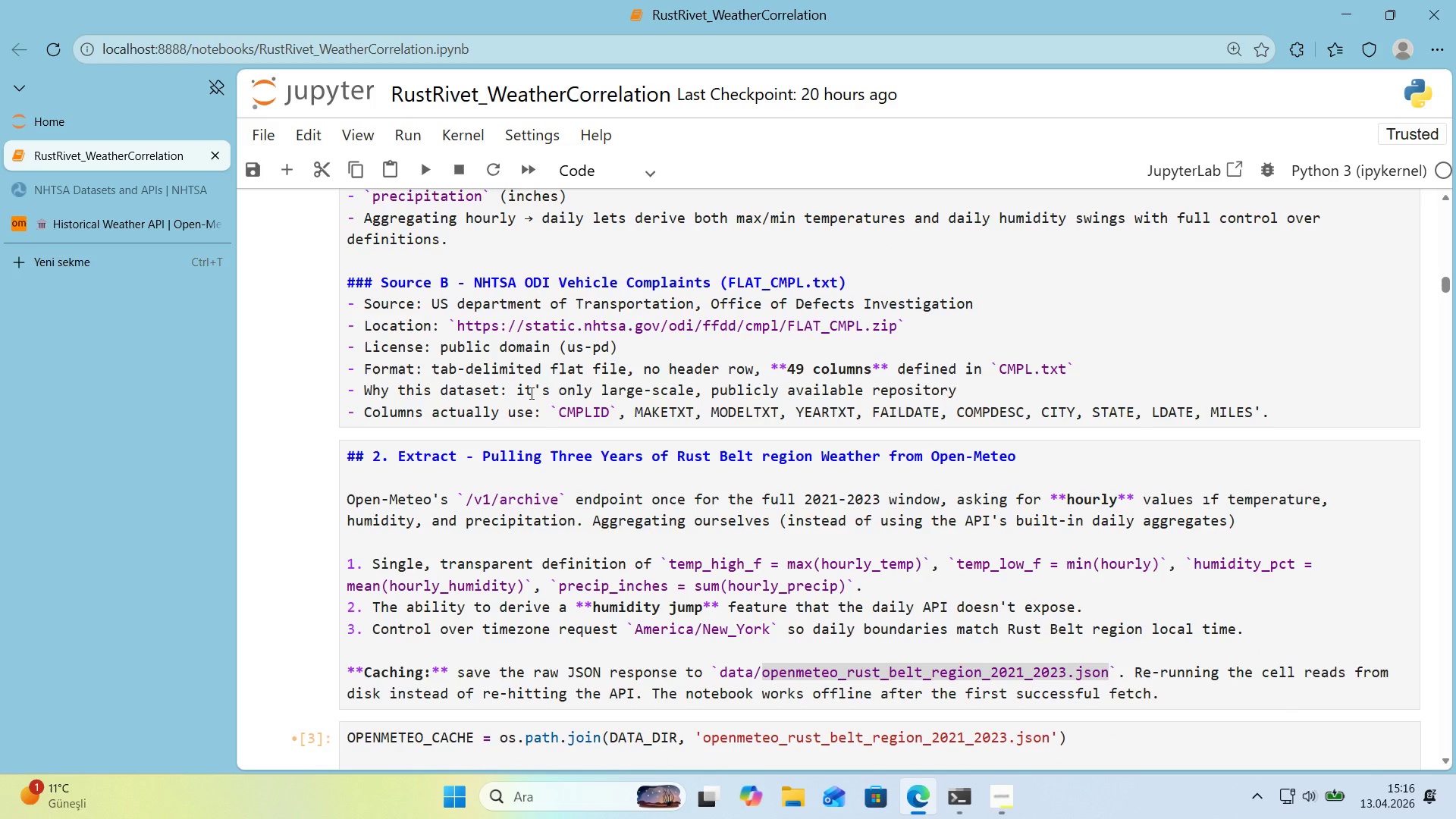 
scroll: coordinate [529, 392], scroll_direction: up, amount: 2.0
 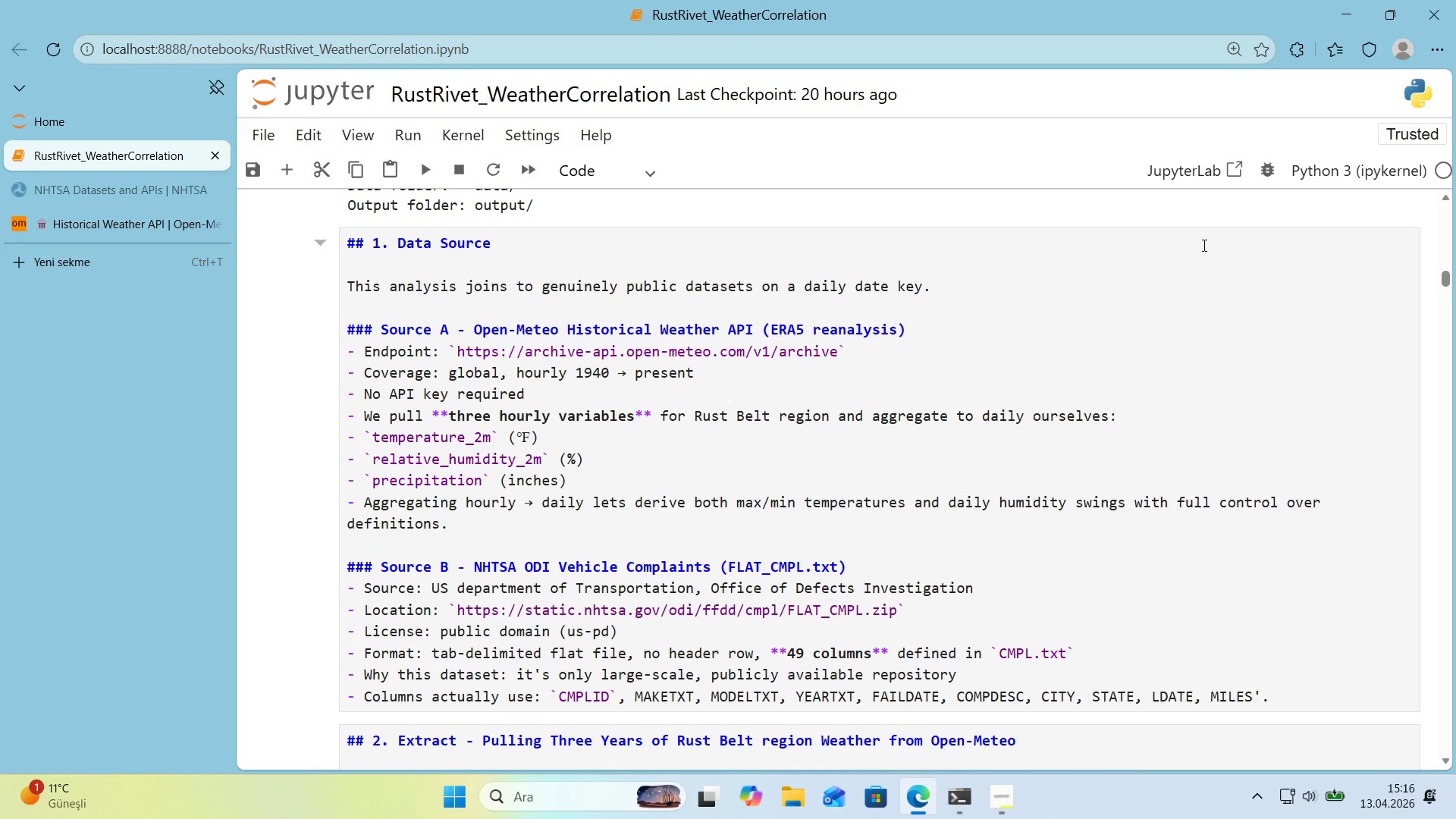 
wait(37.75)
 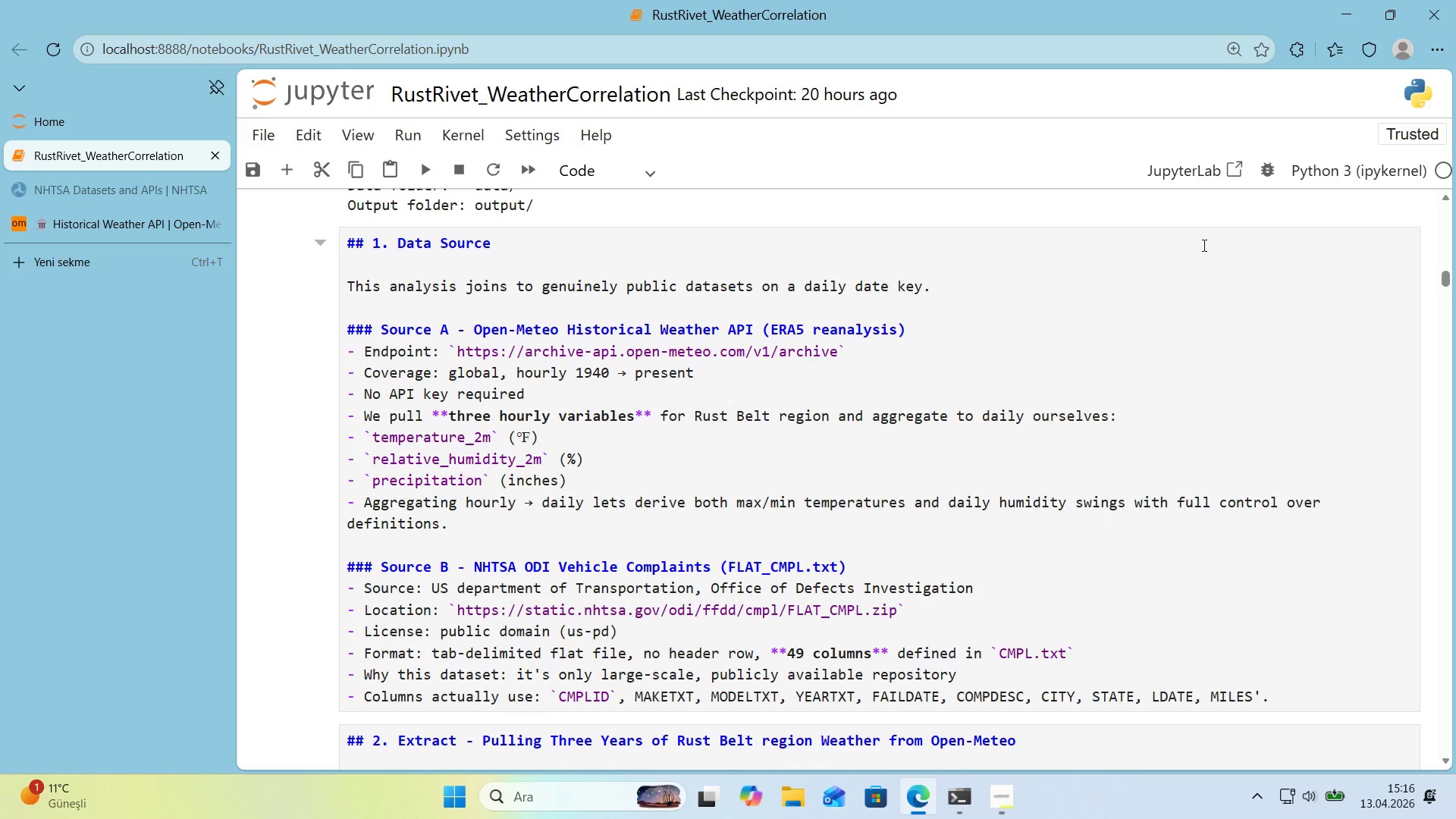 
left_click([611, 416])
 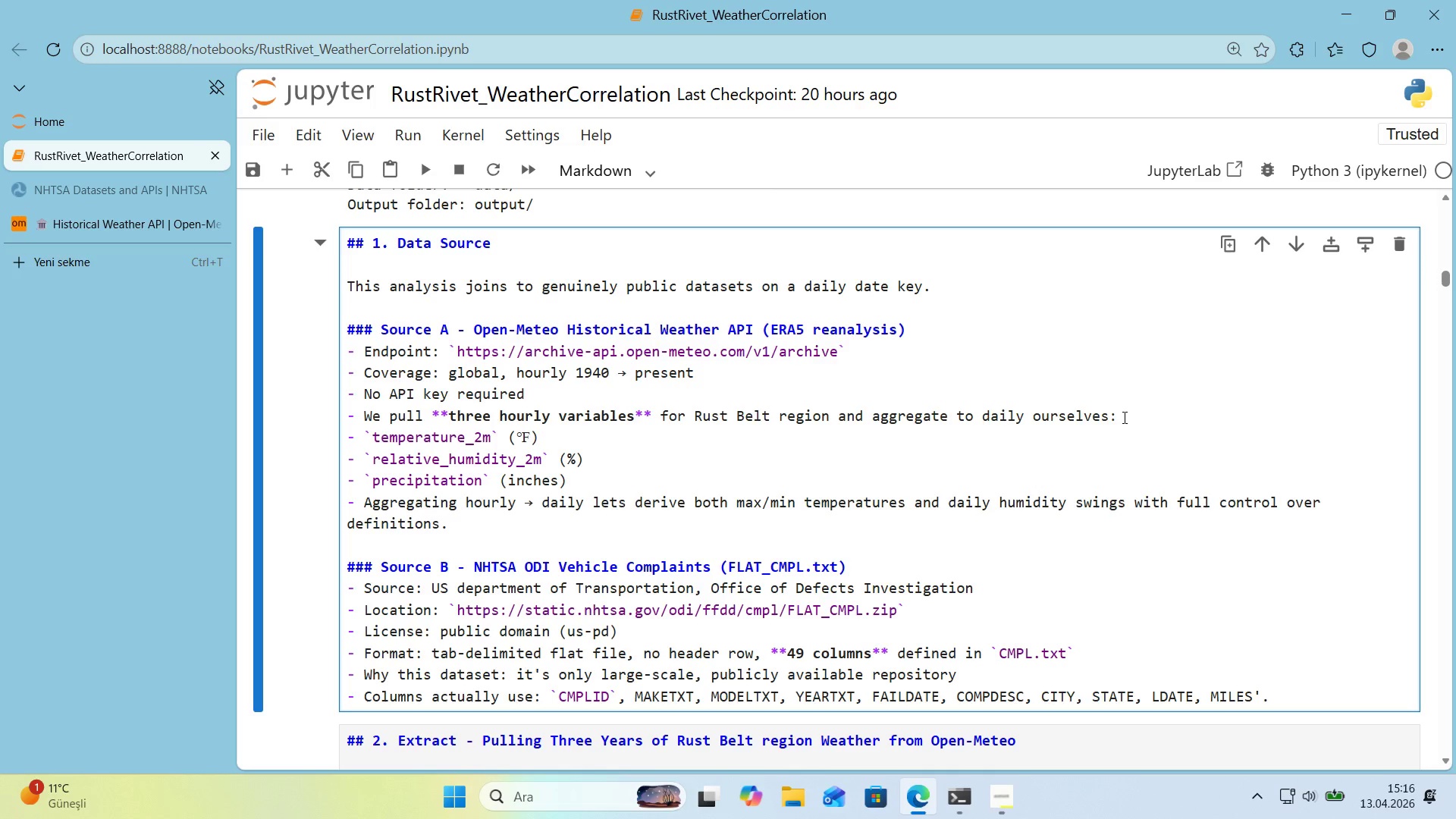 
left_click([1123, 417])
 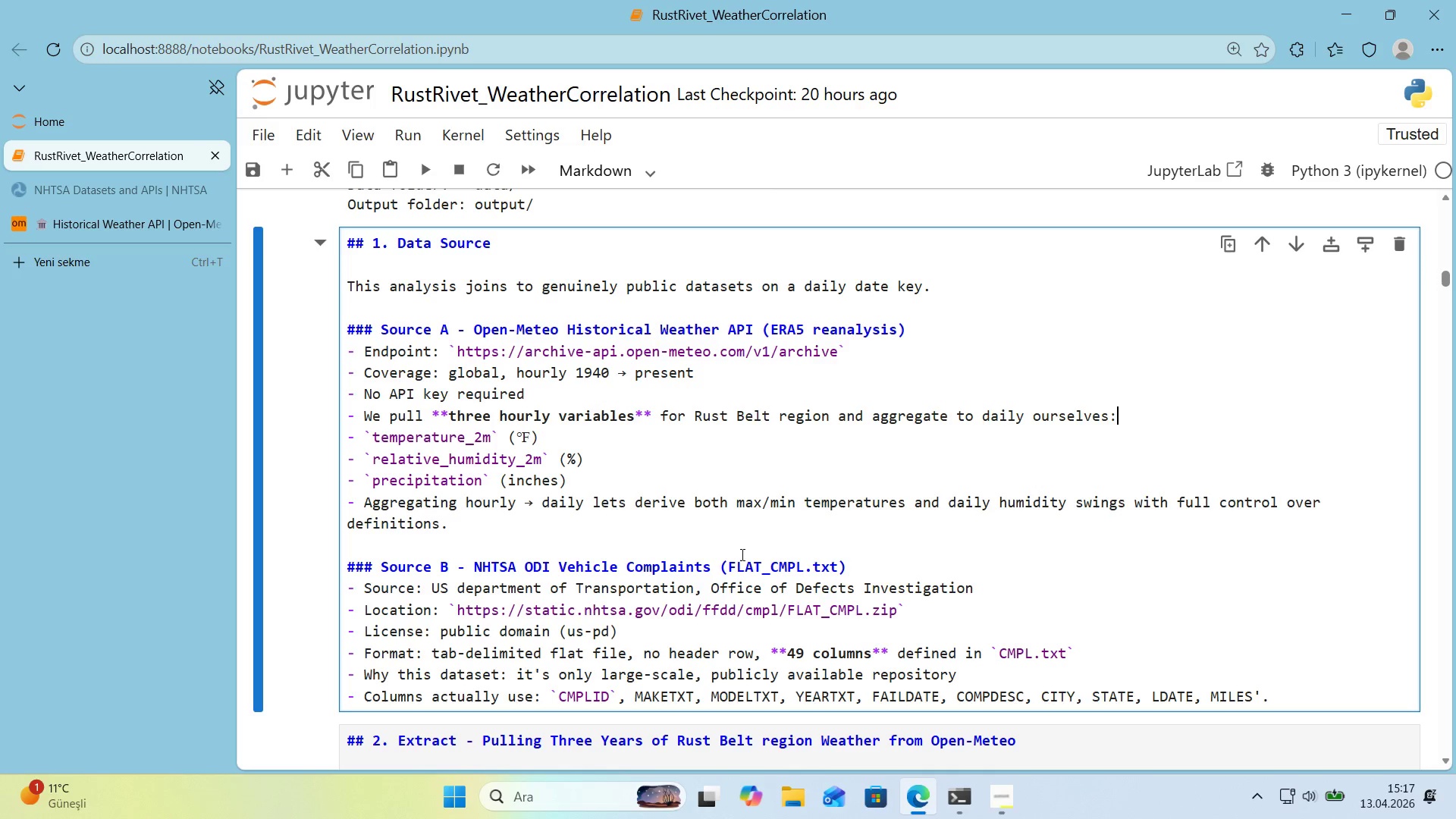 
double_click([517, 544])
 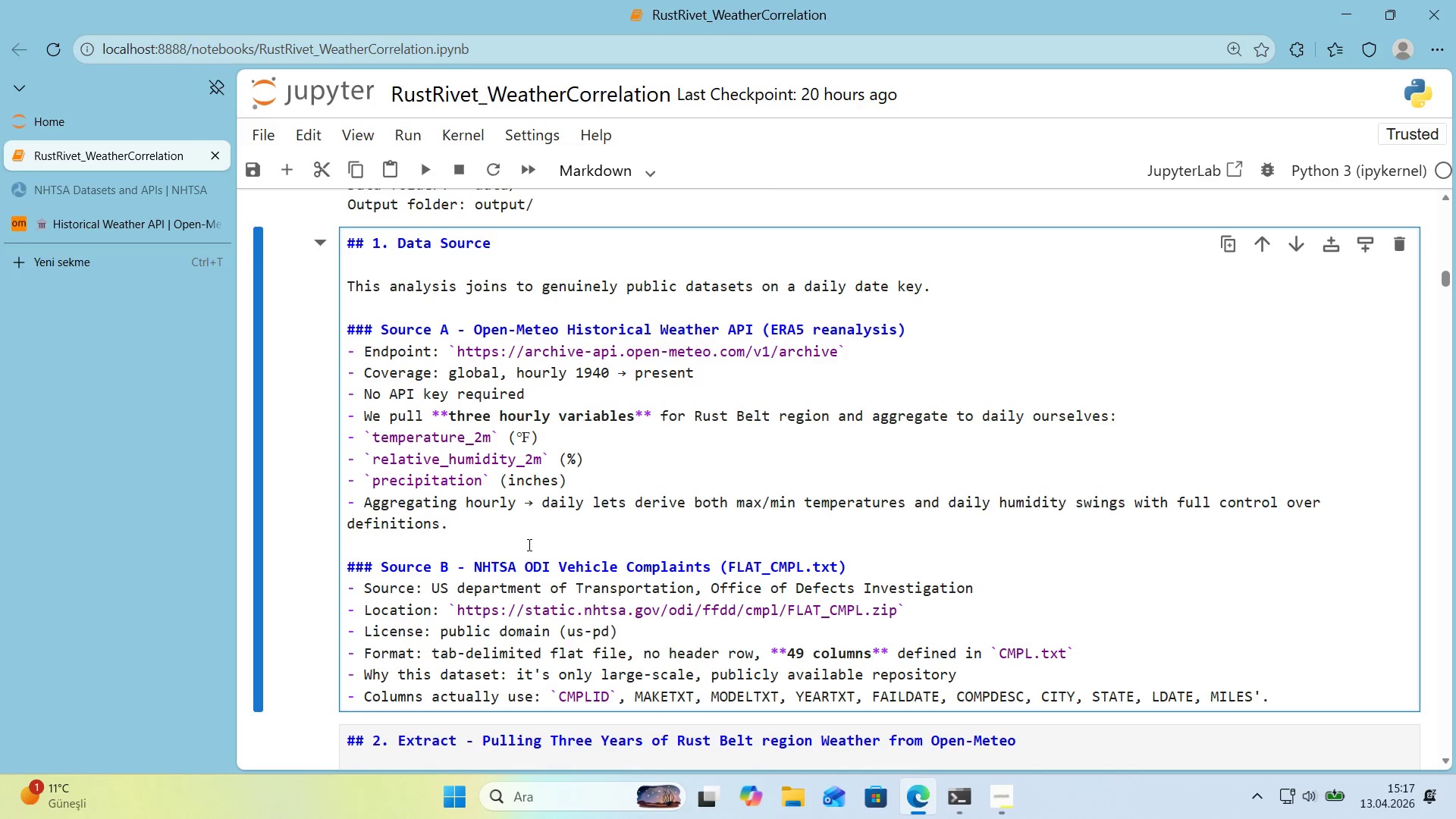 
key(Enter)
 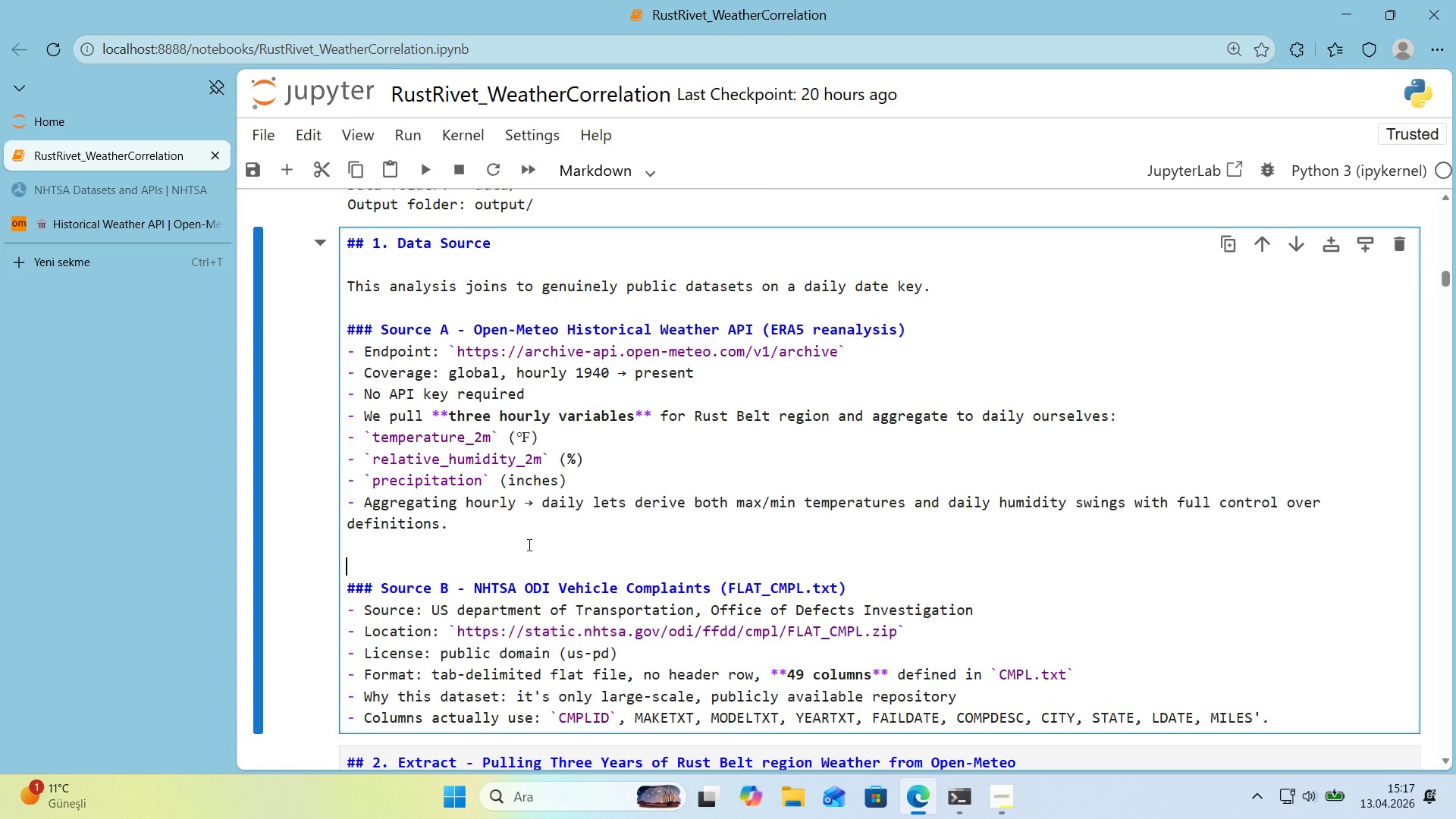 
type(Weather 's prox'ed)
 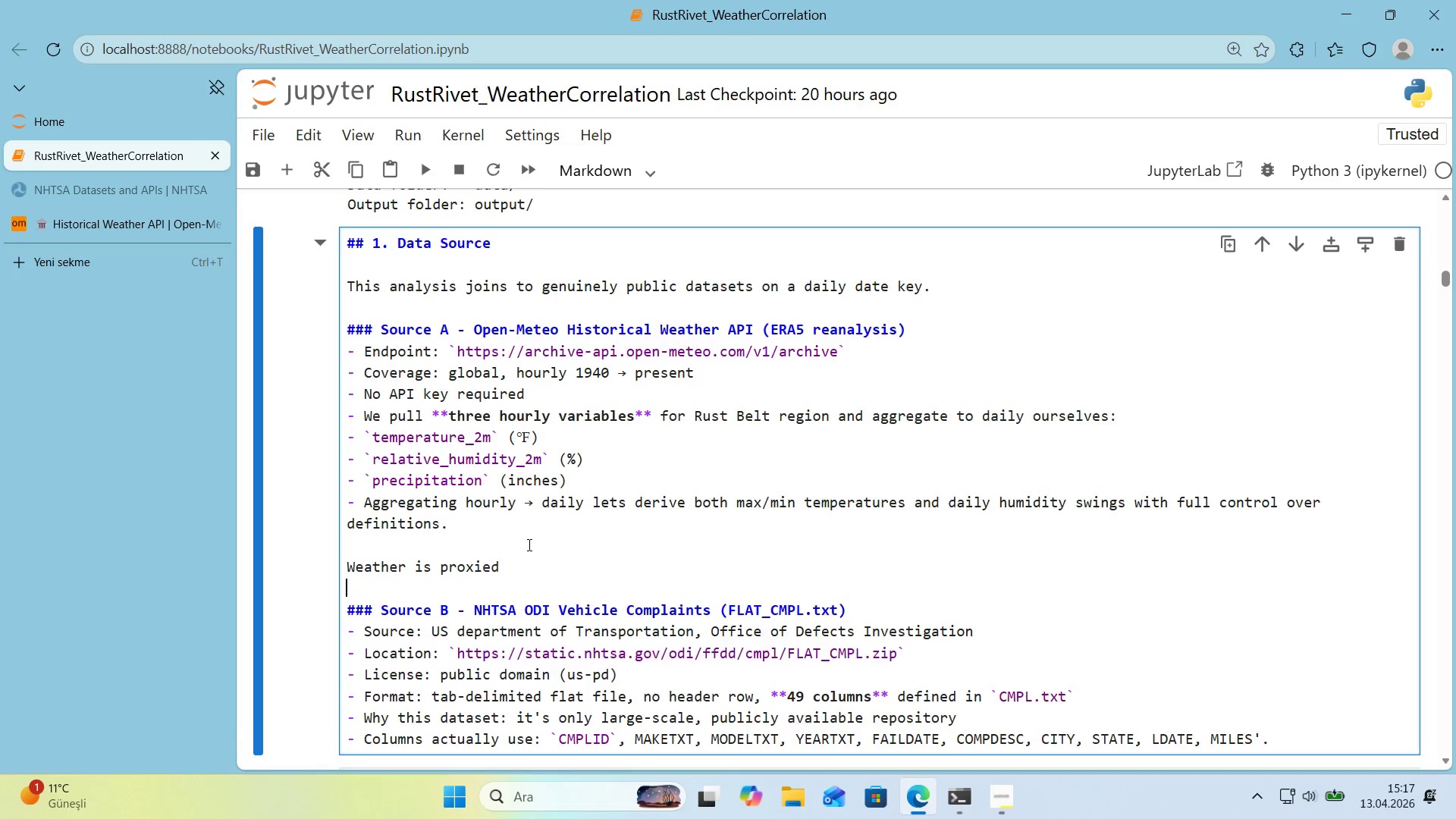 
key(Enter)
 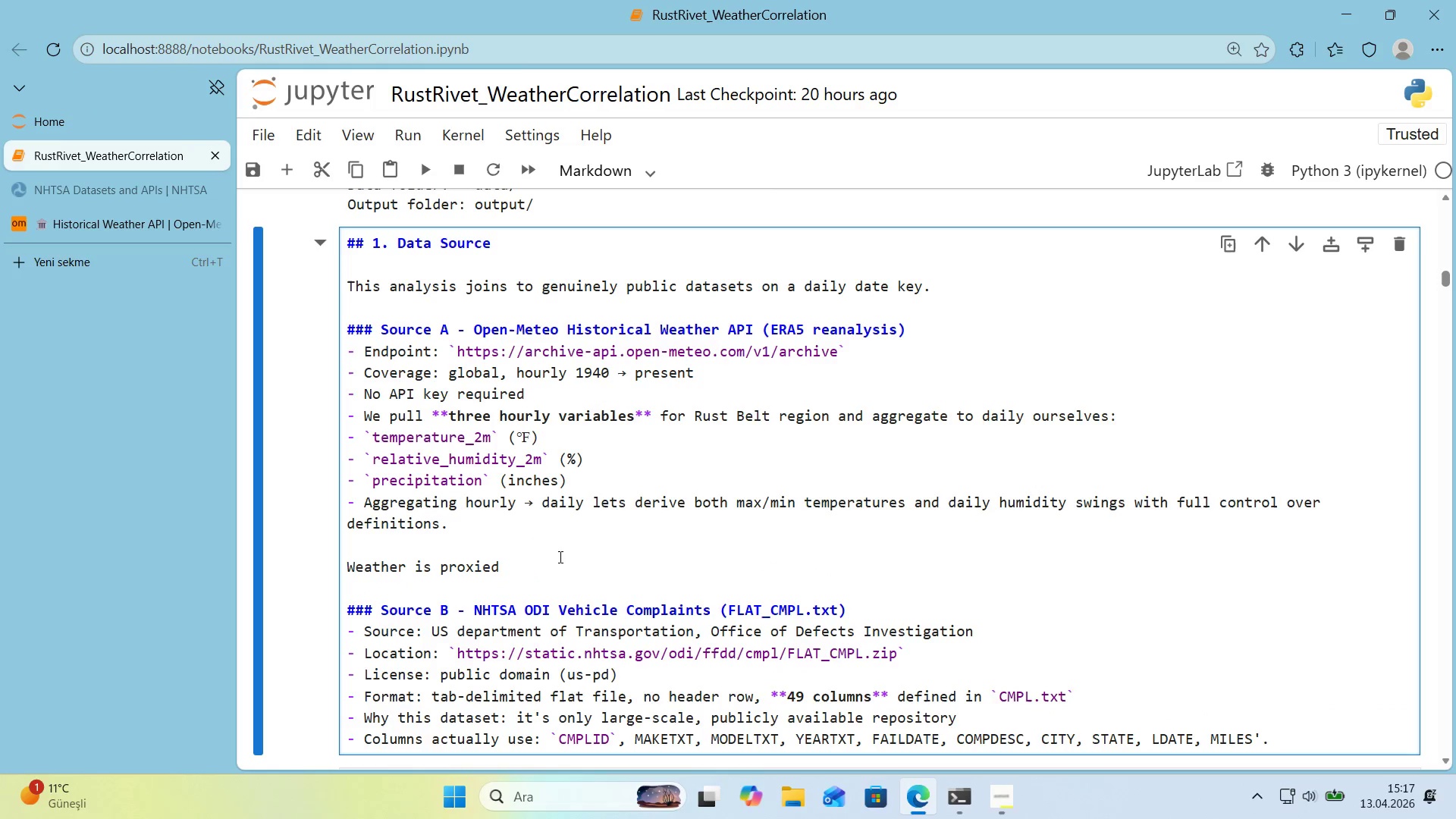 
left_click([550, 570])
 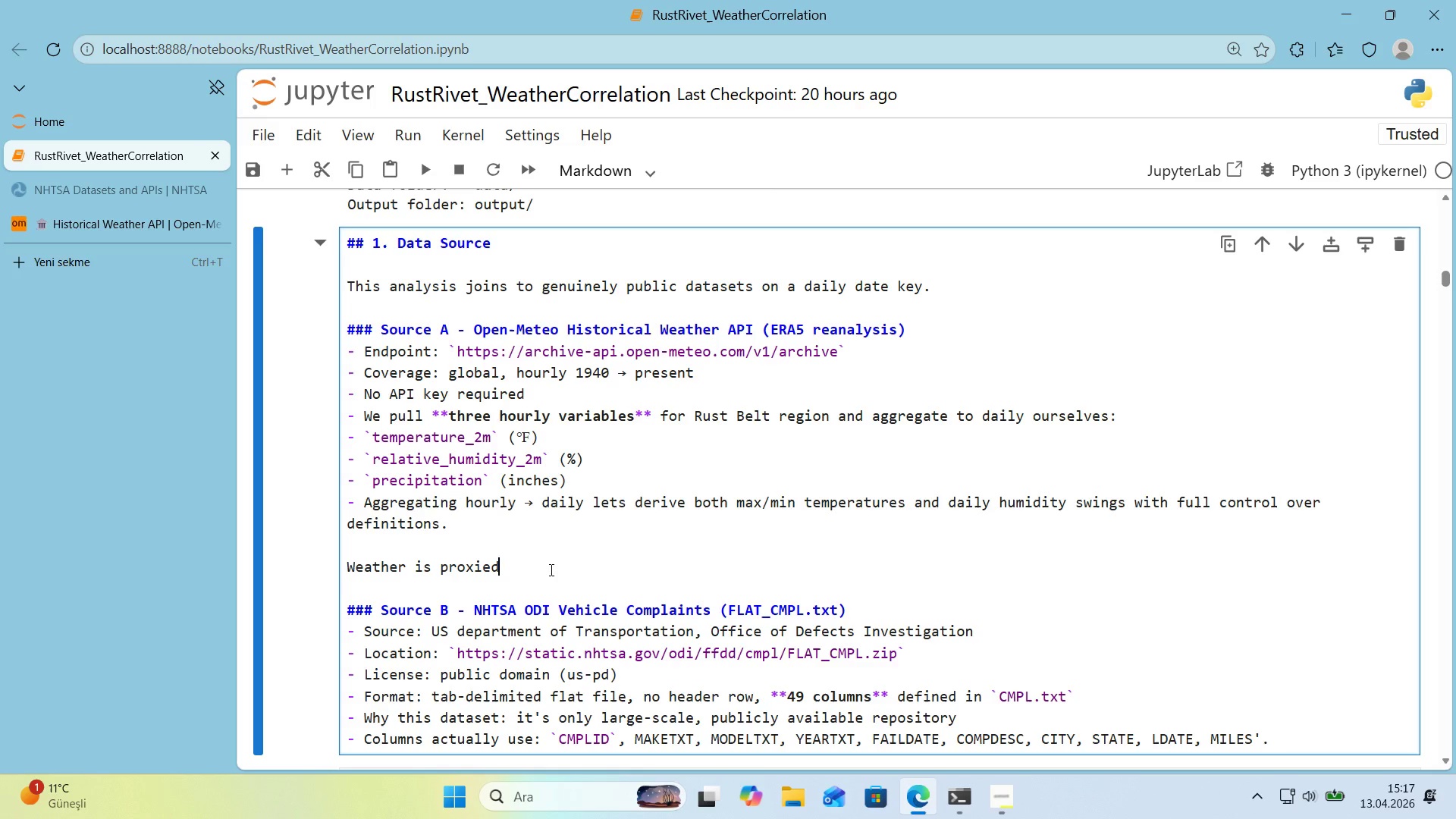 
type( from de)
key(Backspace)
type(d)
key(Backspace)
key(Backspace)
type(Det)
 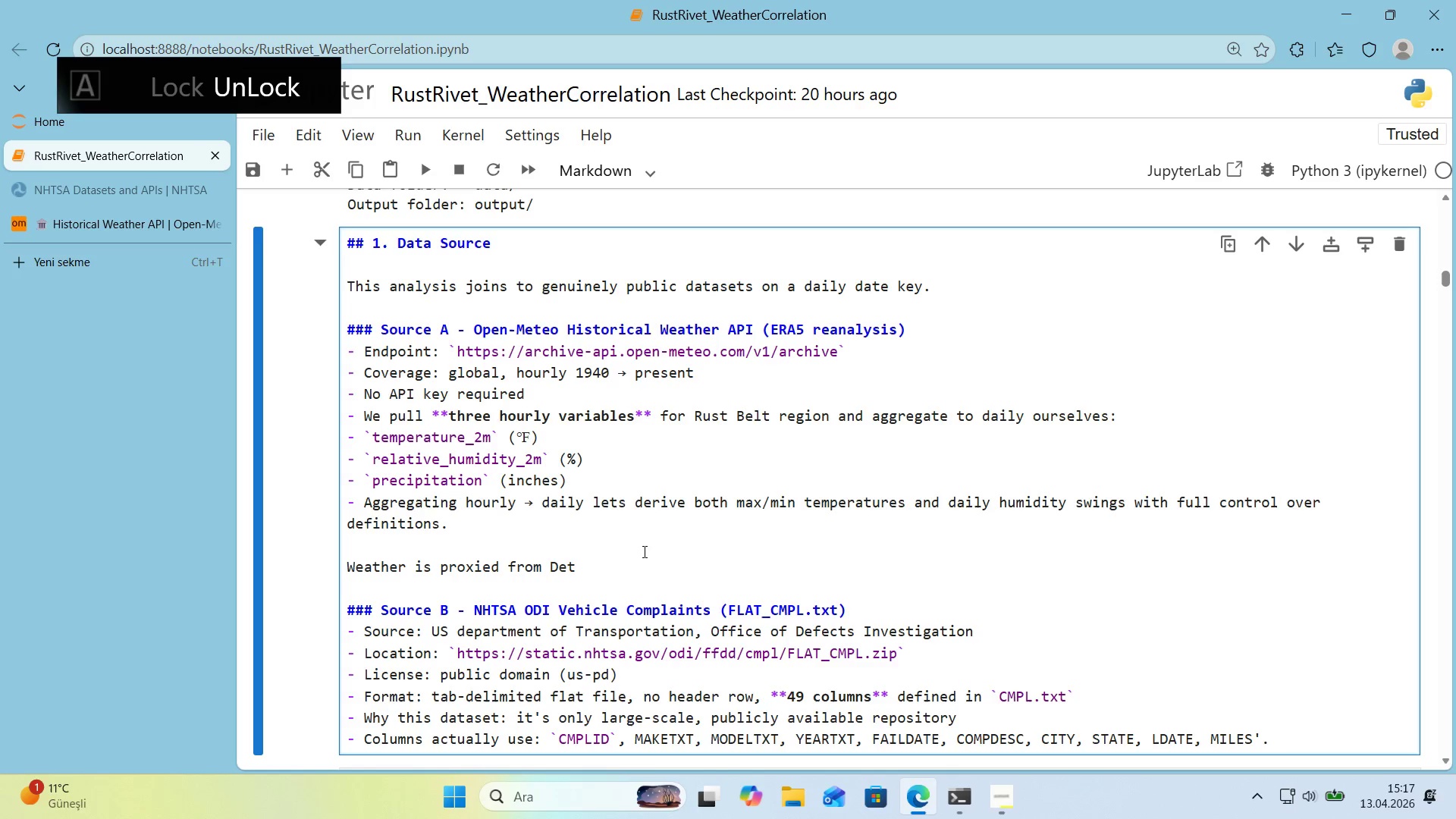 
type(ro't, Mi)
key(Backspace)
type(I as representat've of Rust Belt cont'nentalc)
key(Backspace)
type( cl'mate.)
 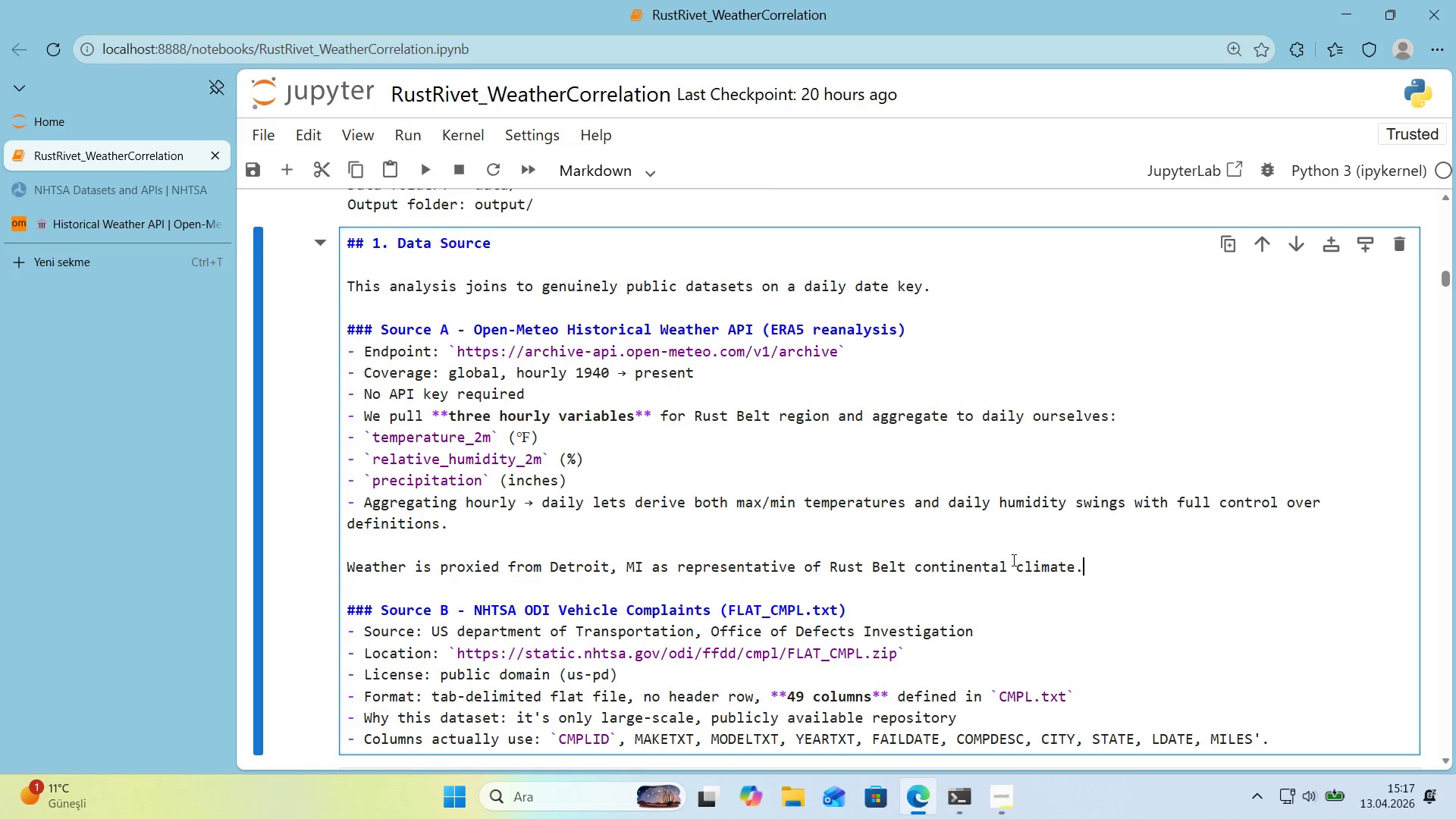 
wait(30.5)
 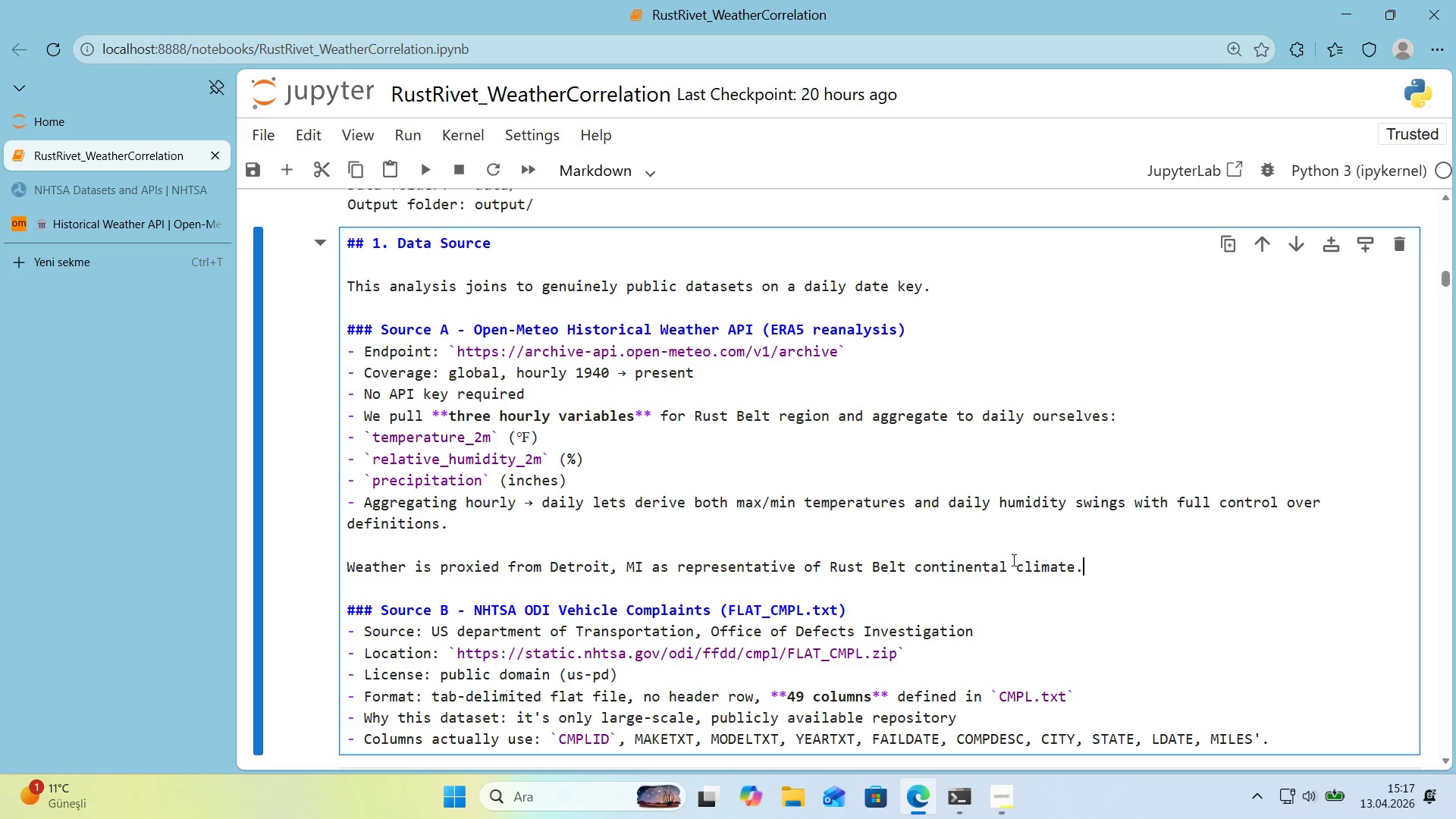 
type( All f've states *()
 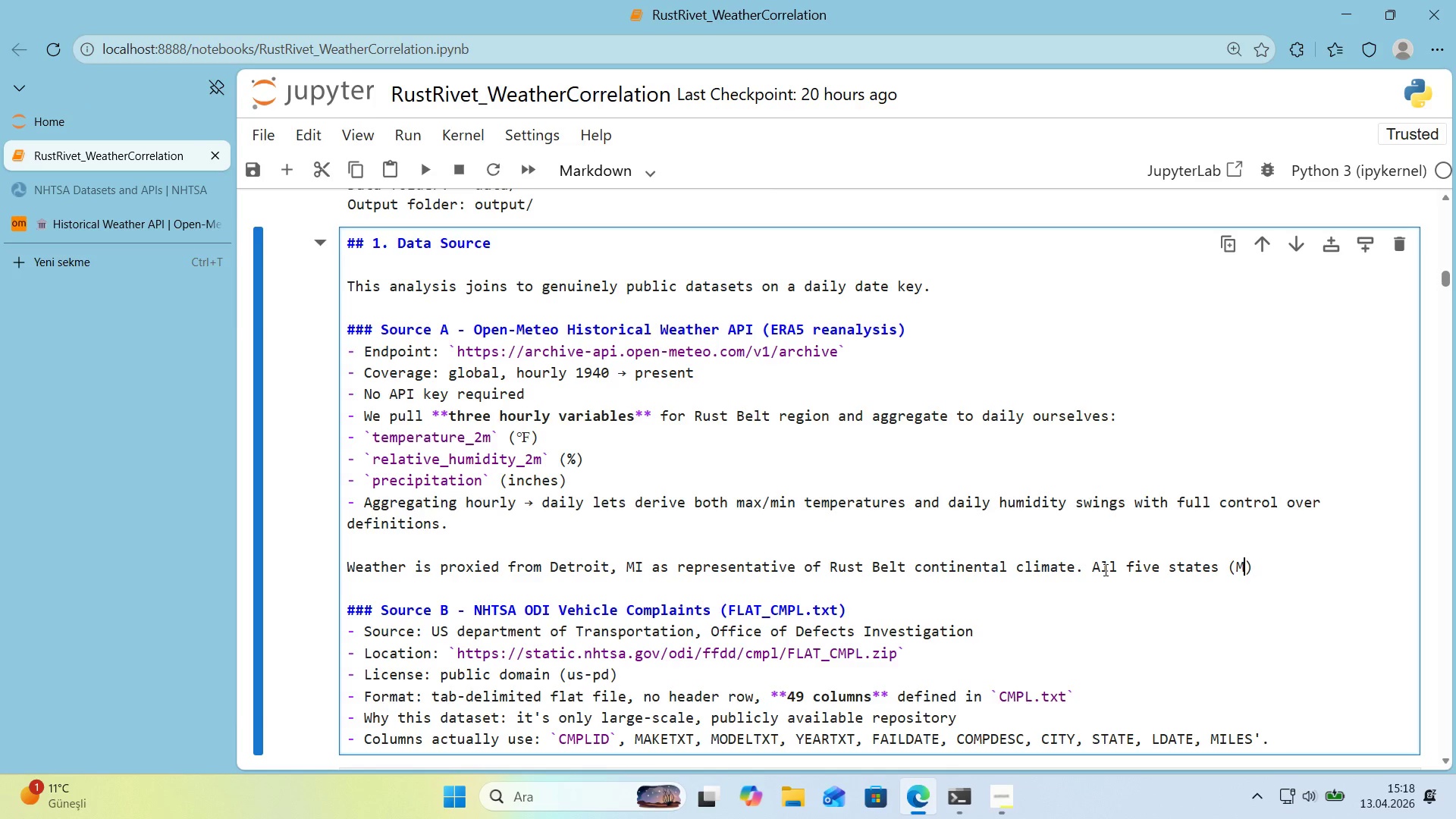 
 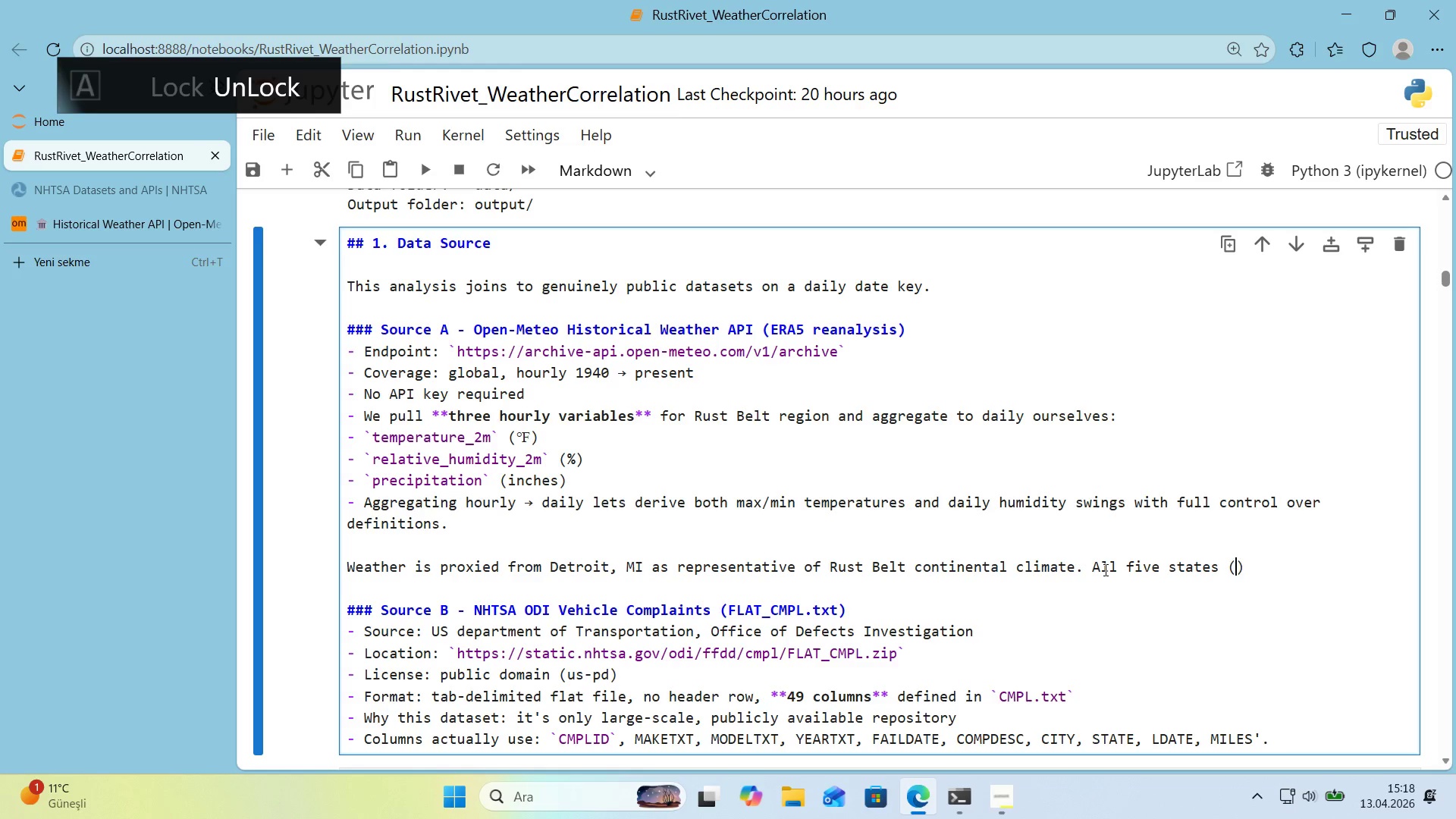 
key(ArrowLeft)
 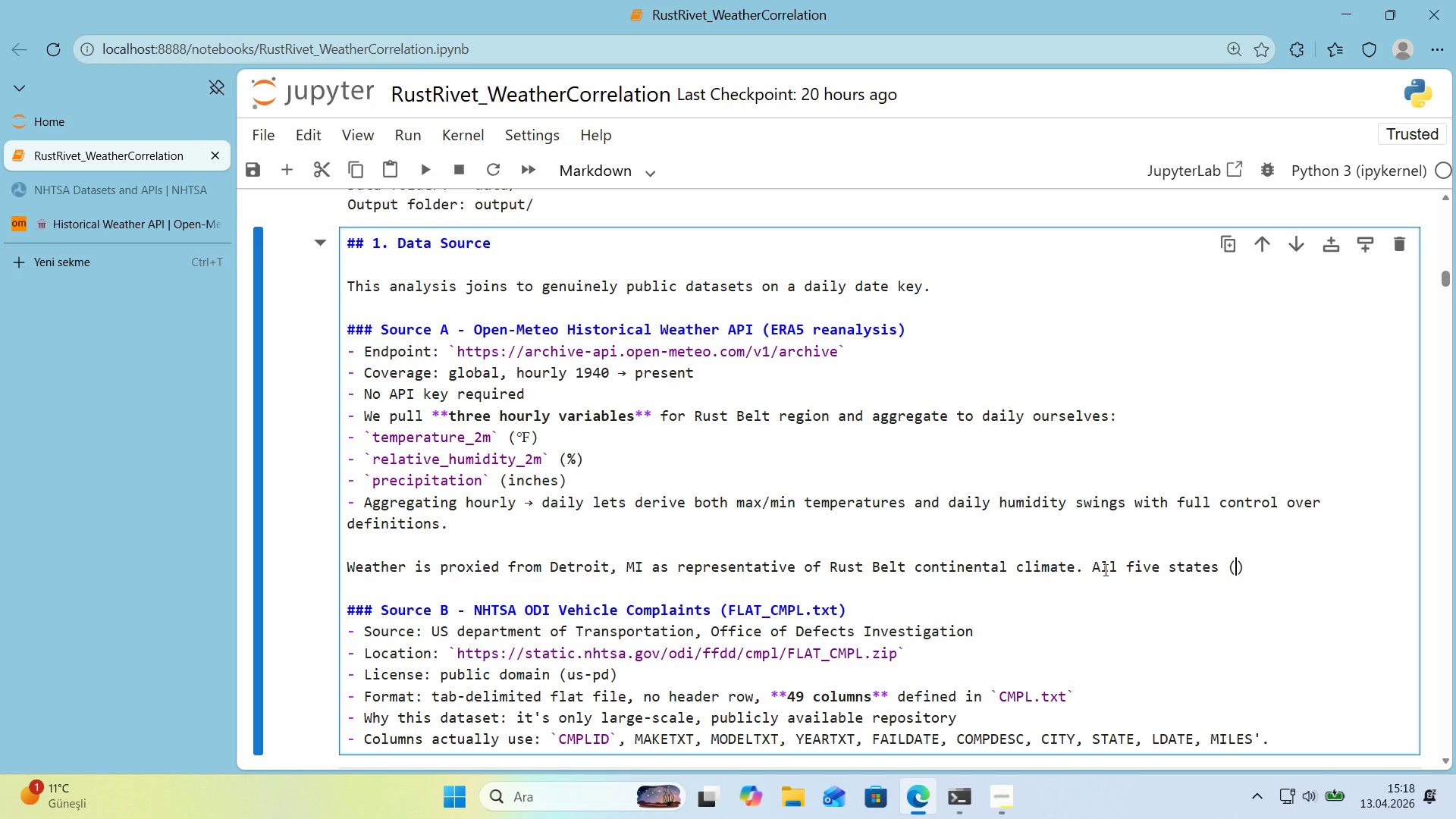 
type(MI, OH, PA, IN, IL)
 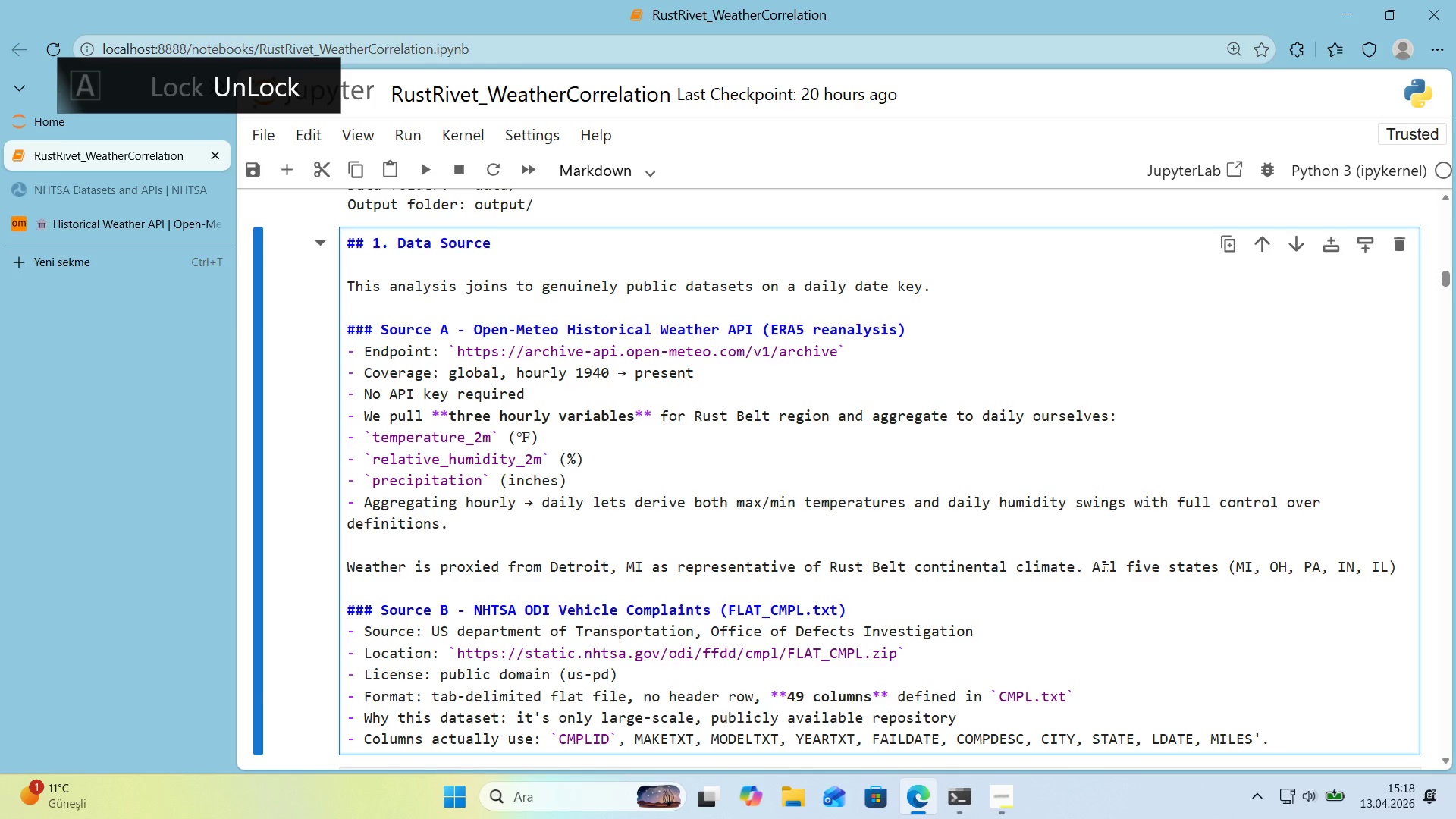 
key(ArrowRight)
 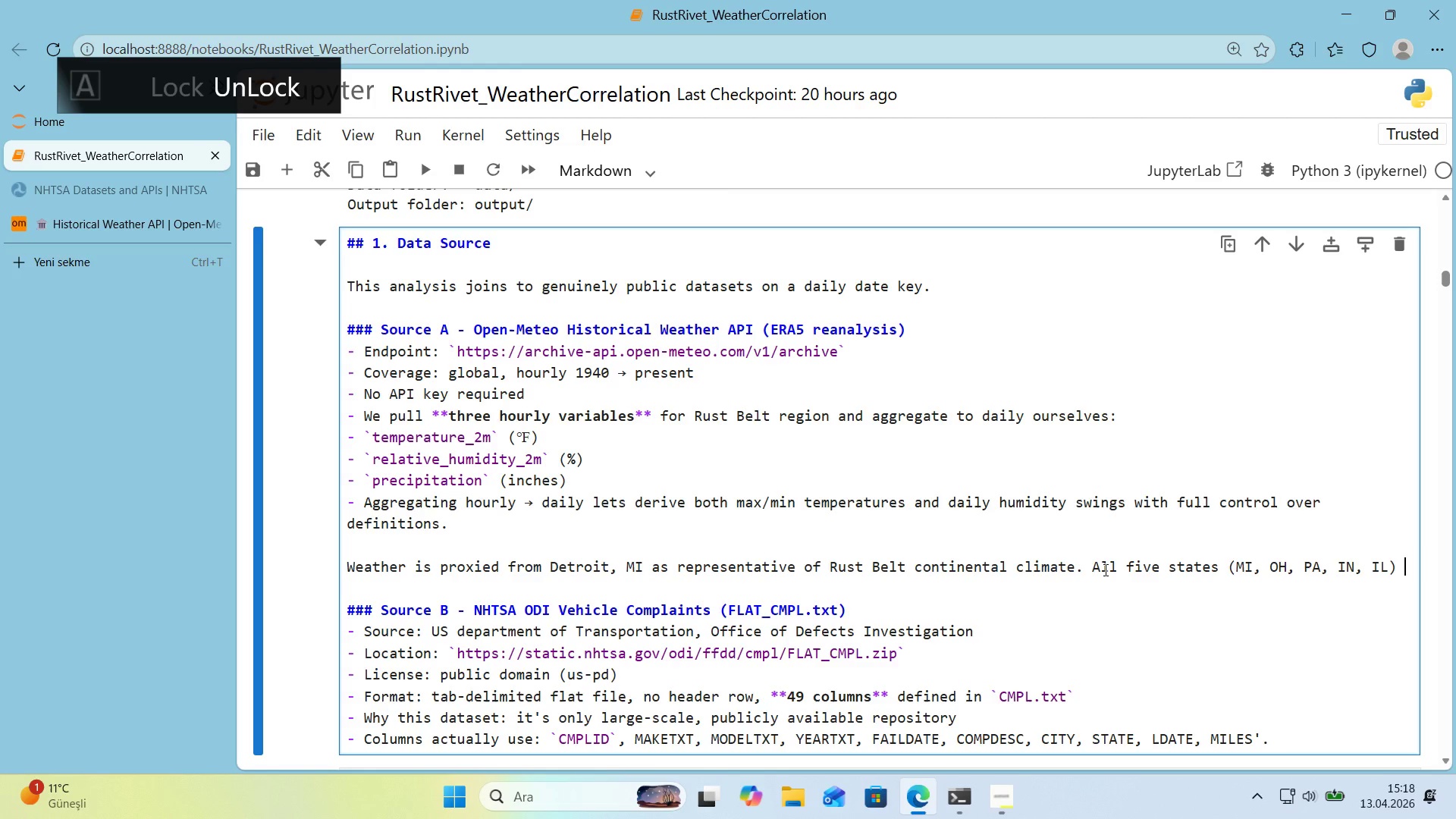 
type( share m)
key(Backspace)
type(s'm'lar temperature ranges, freeze-thaw cycles, and prec'p'tat'on pattern )
key(Backspace)
type(s )
 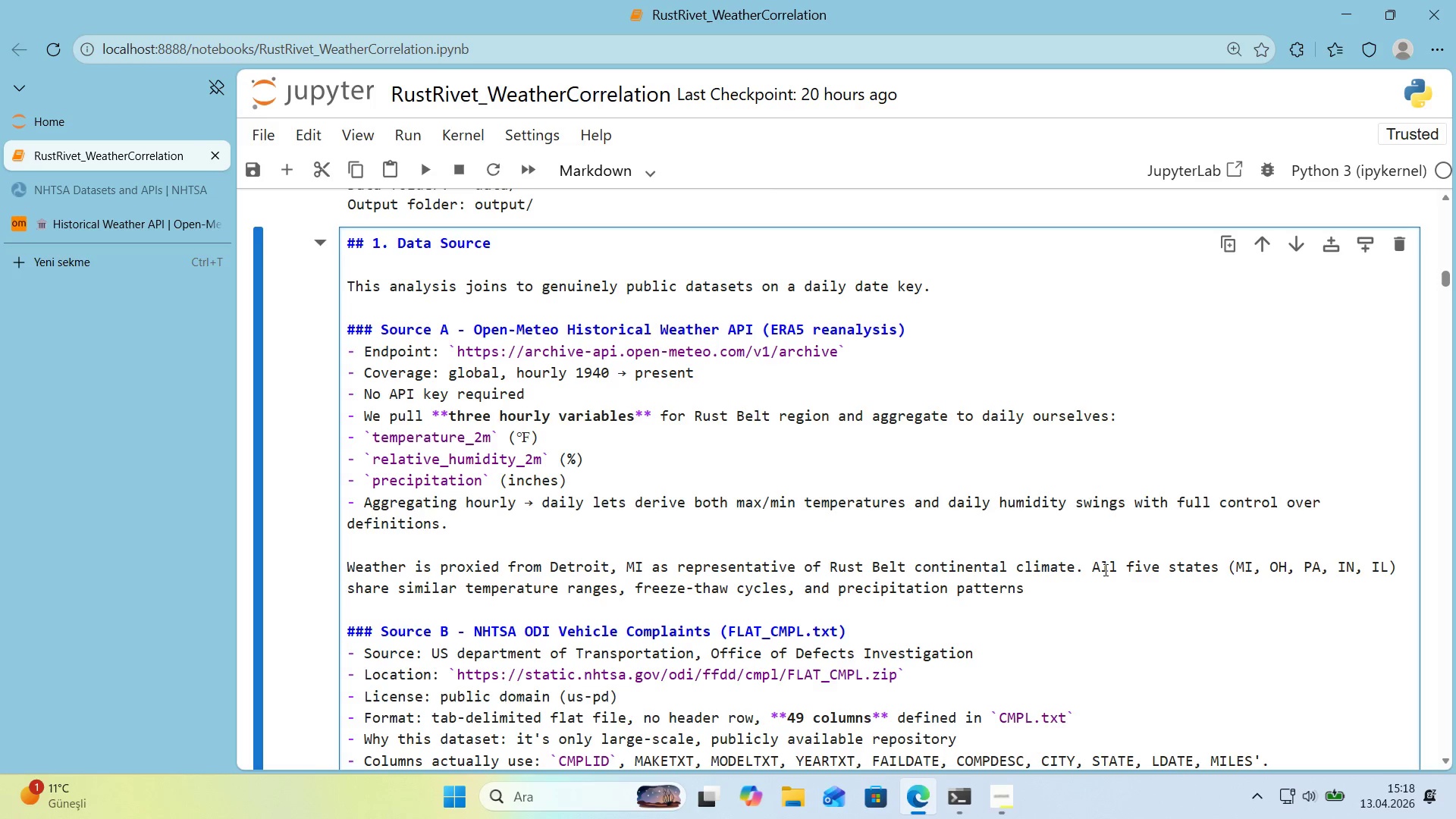 
type(due to the'r geogpra)
key(Backspace)
key(Backspace)
key(Backspace)
type(raph'c )
 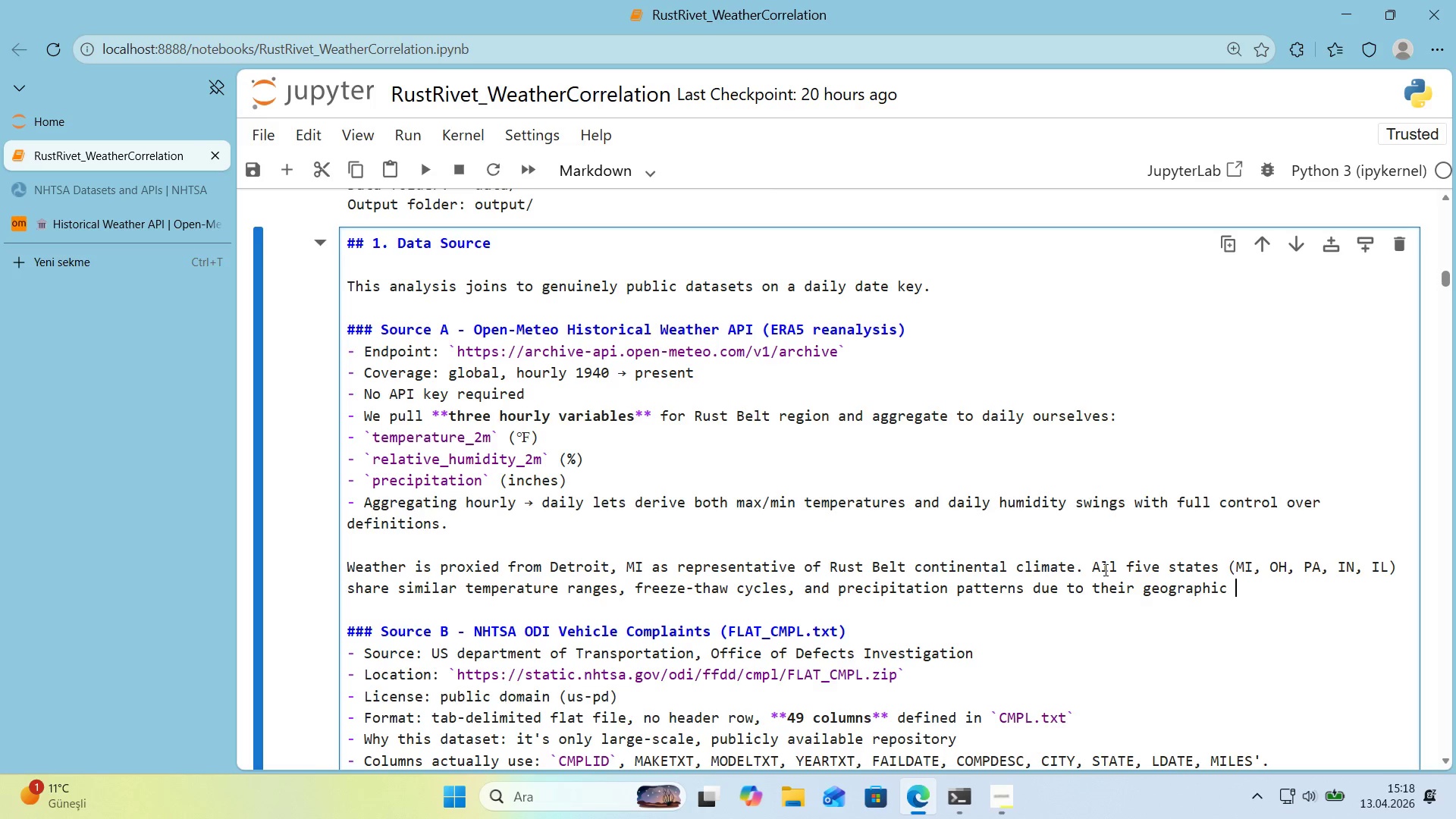 
wait(5.19)
 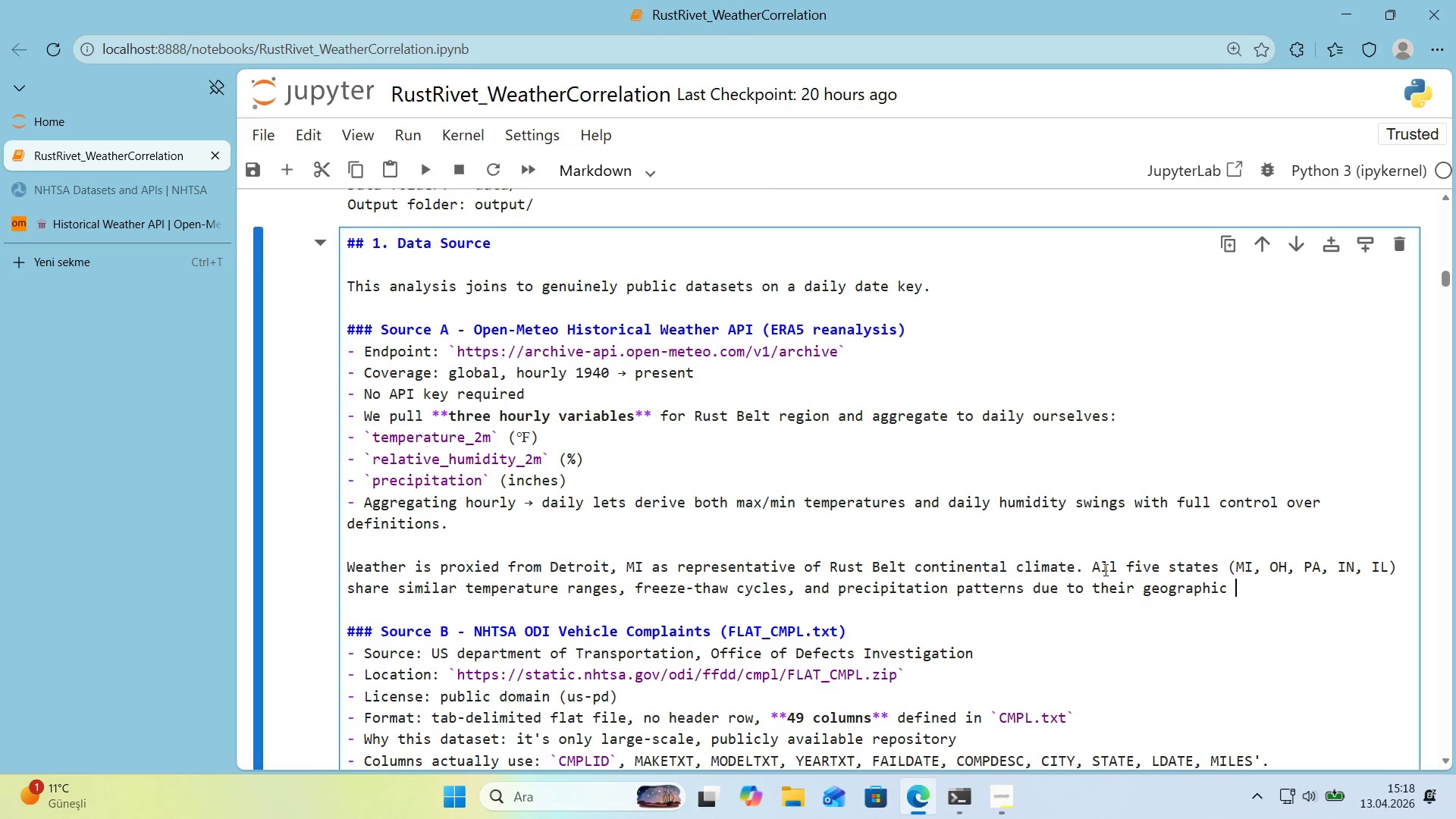 
type(prox'm'ty and shared lake -effect)
 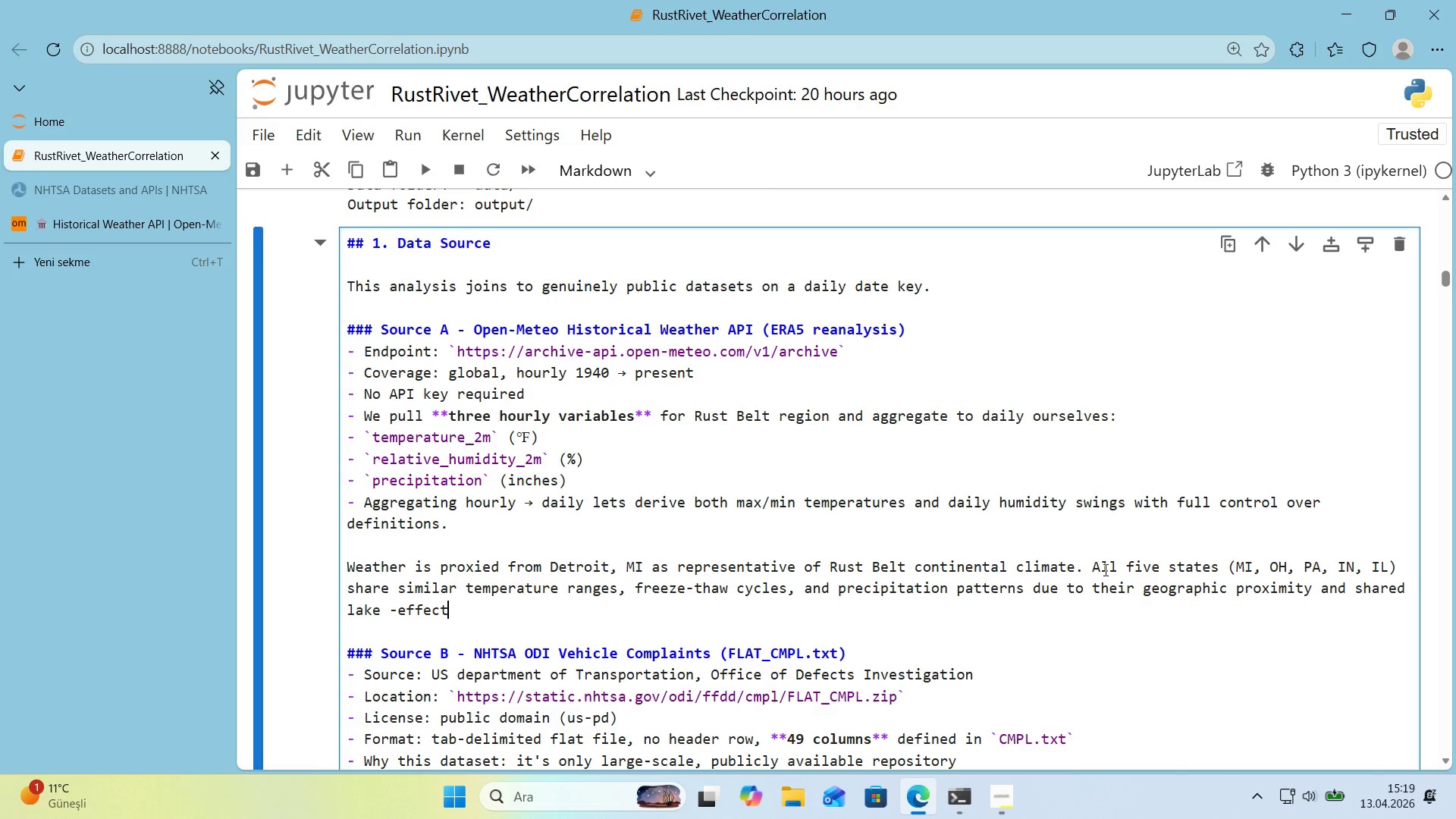 
key(ArrowLeft)
 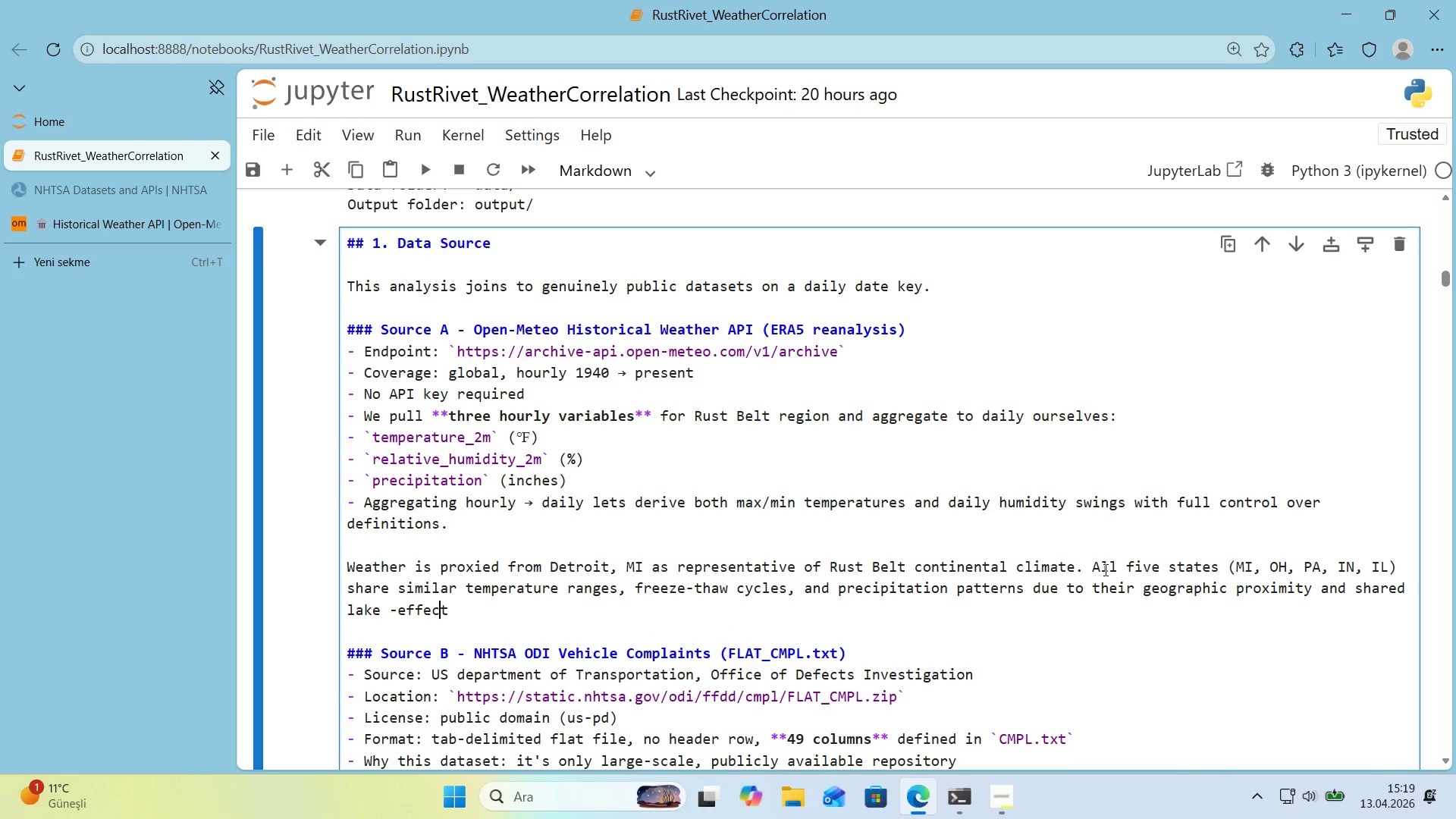 
key(ArrowLeft)
 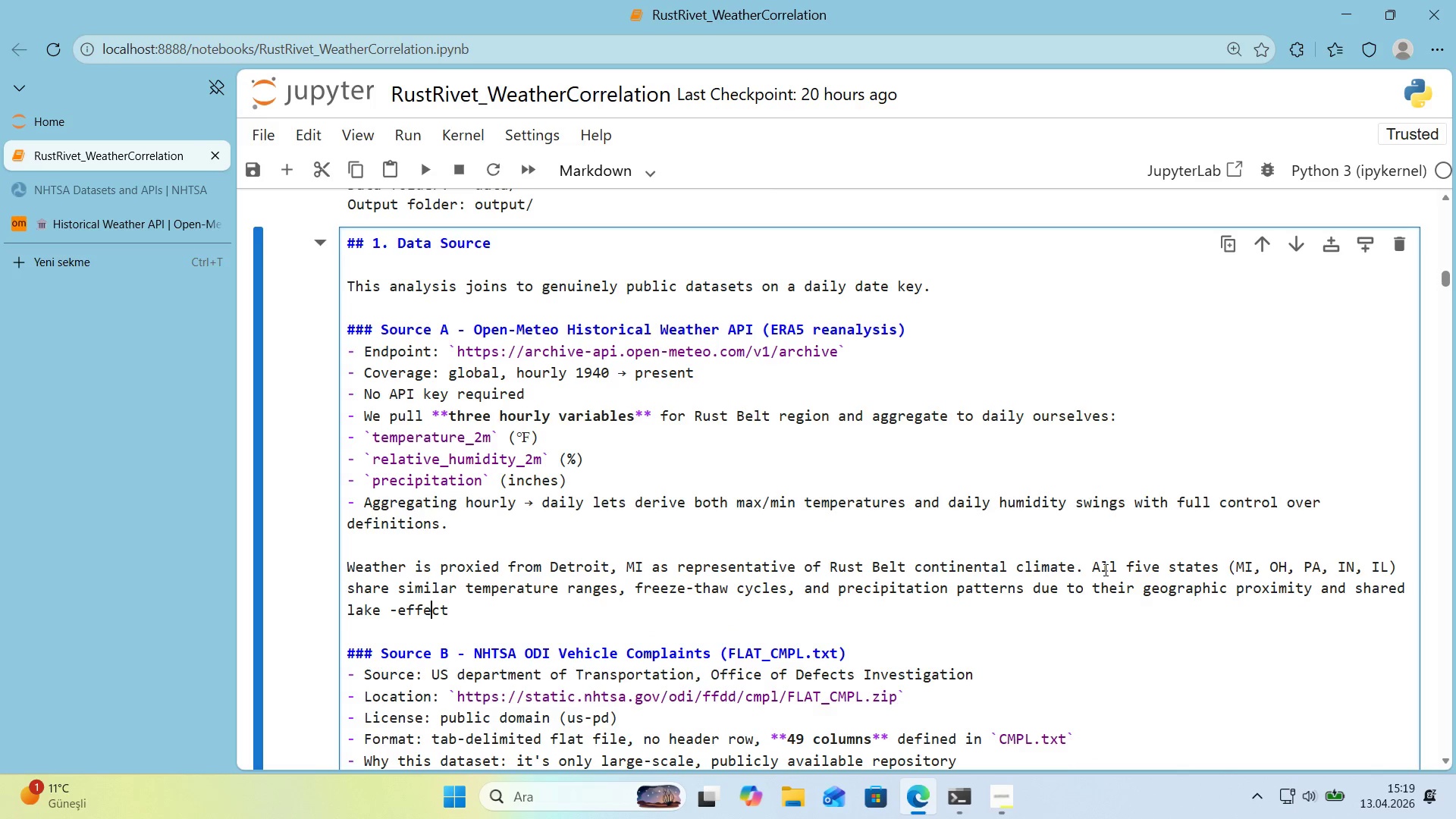 
key(ArrowLeft)
 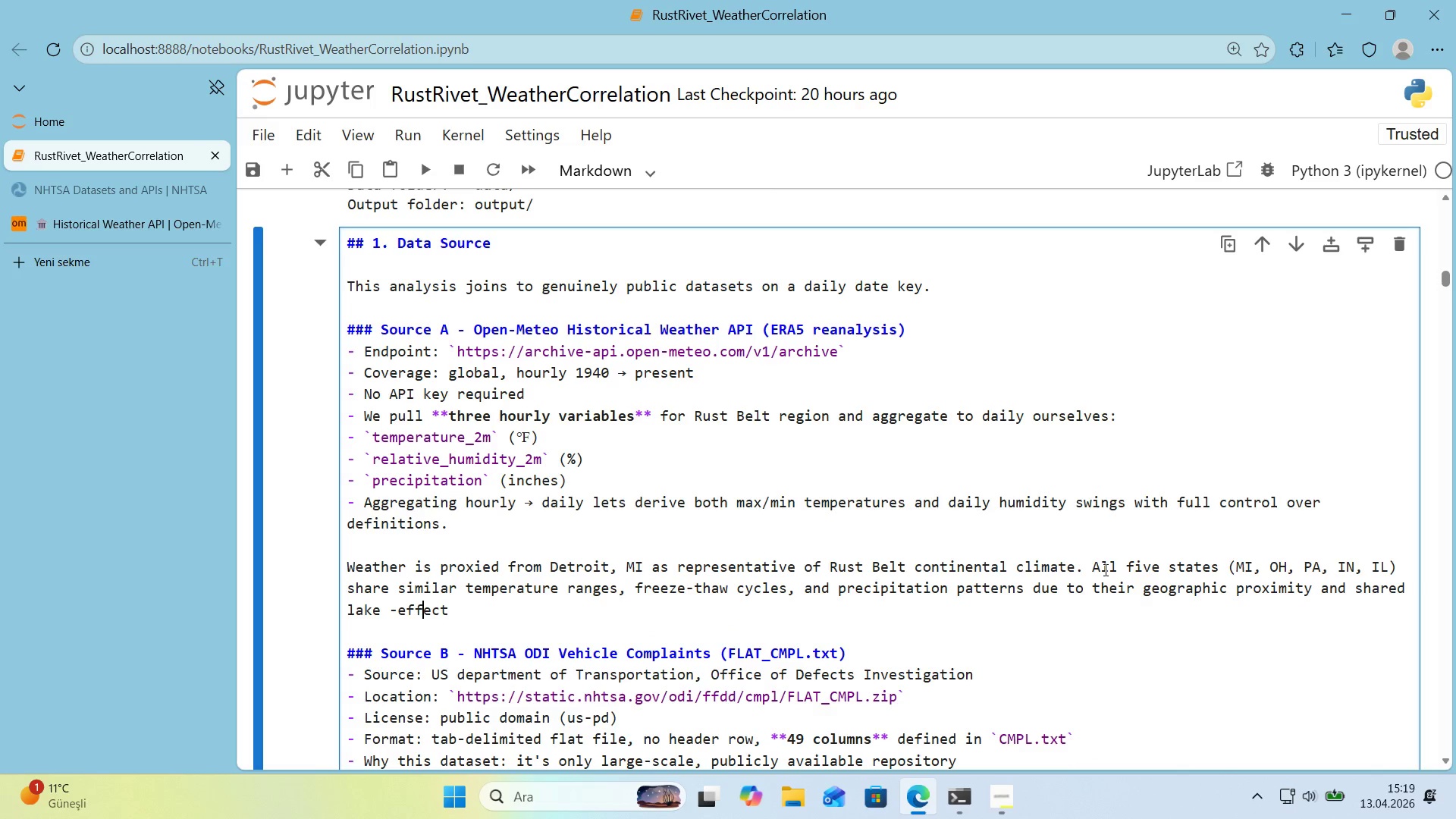 
key(ArrowLeft)
 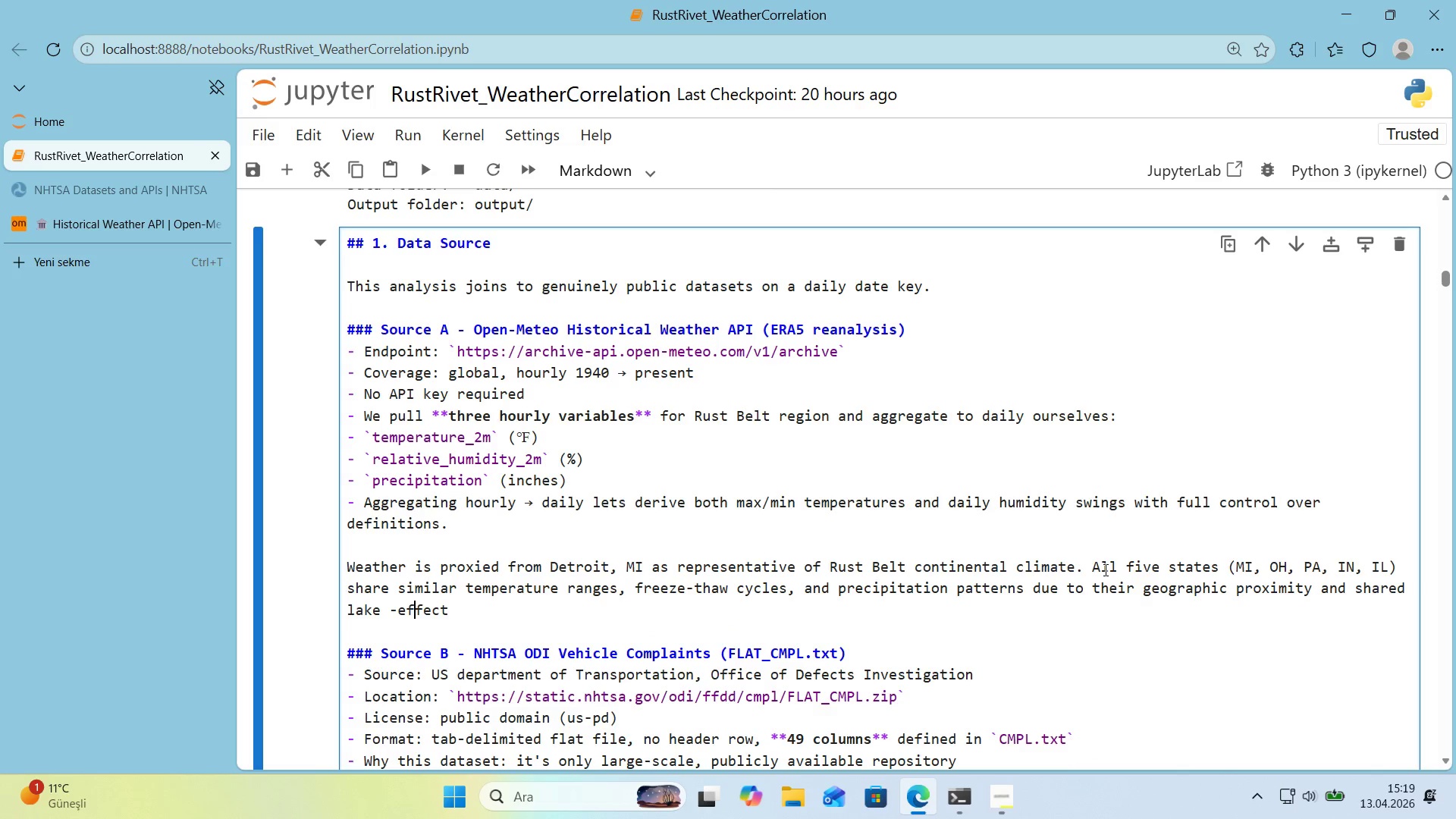 
key(ArrowLeft)
 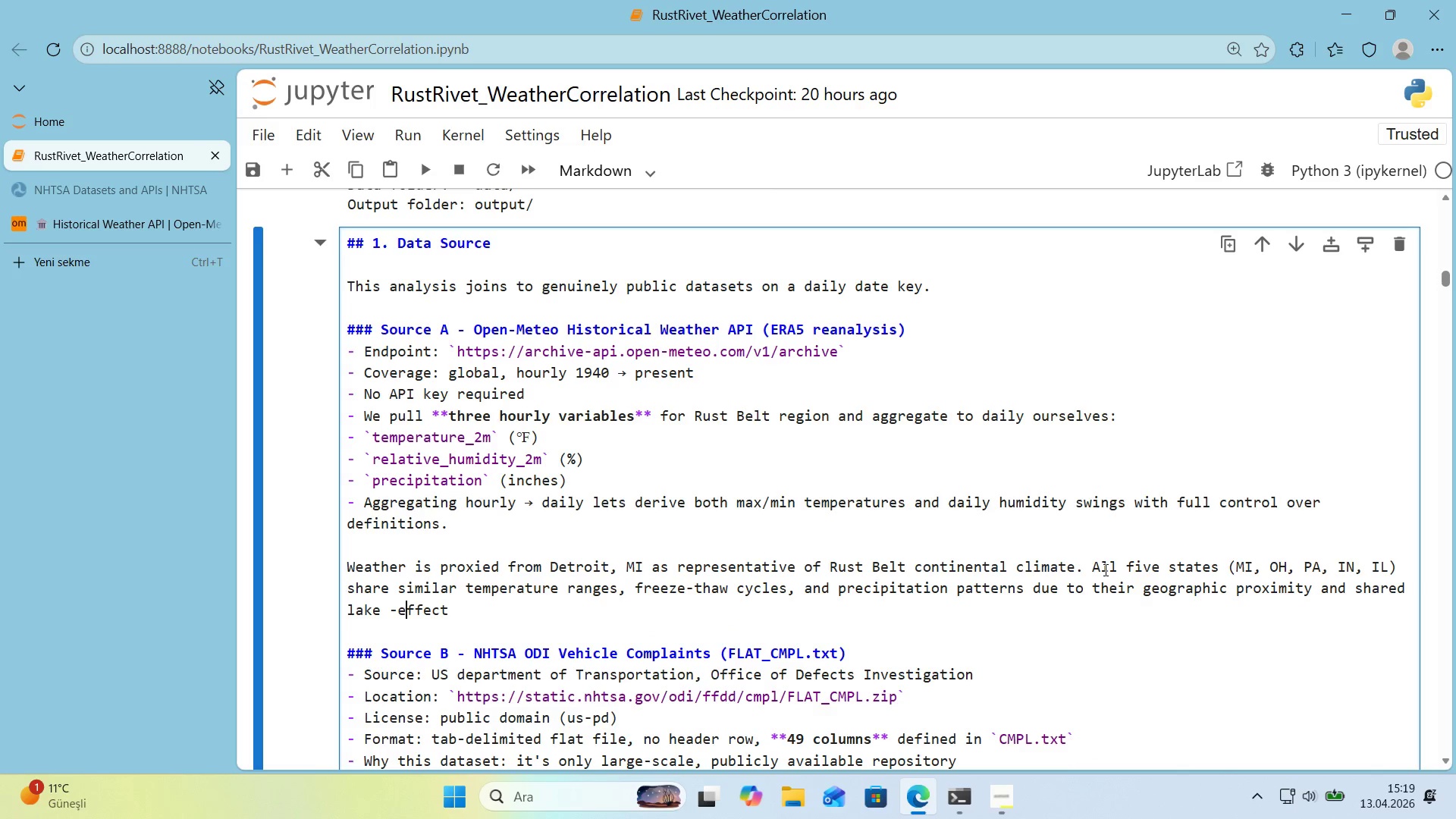 
key(ArrowLeft)
 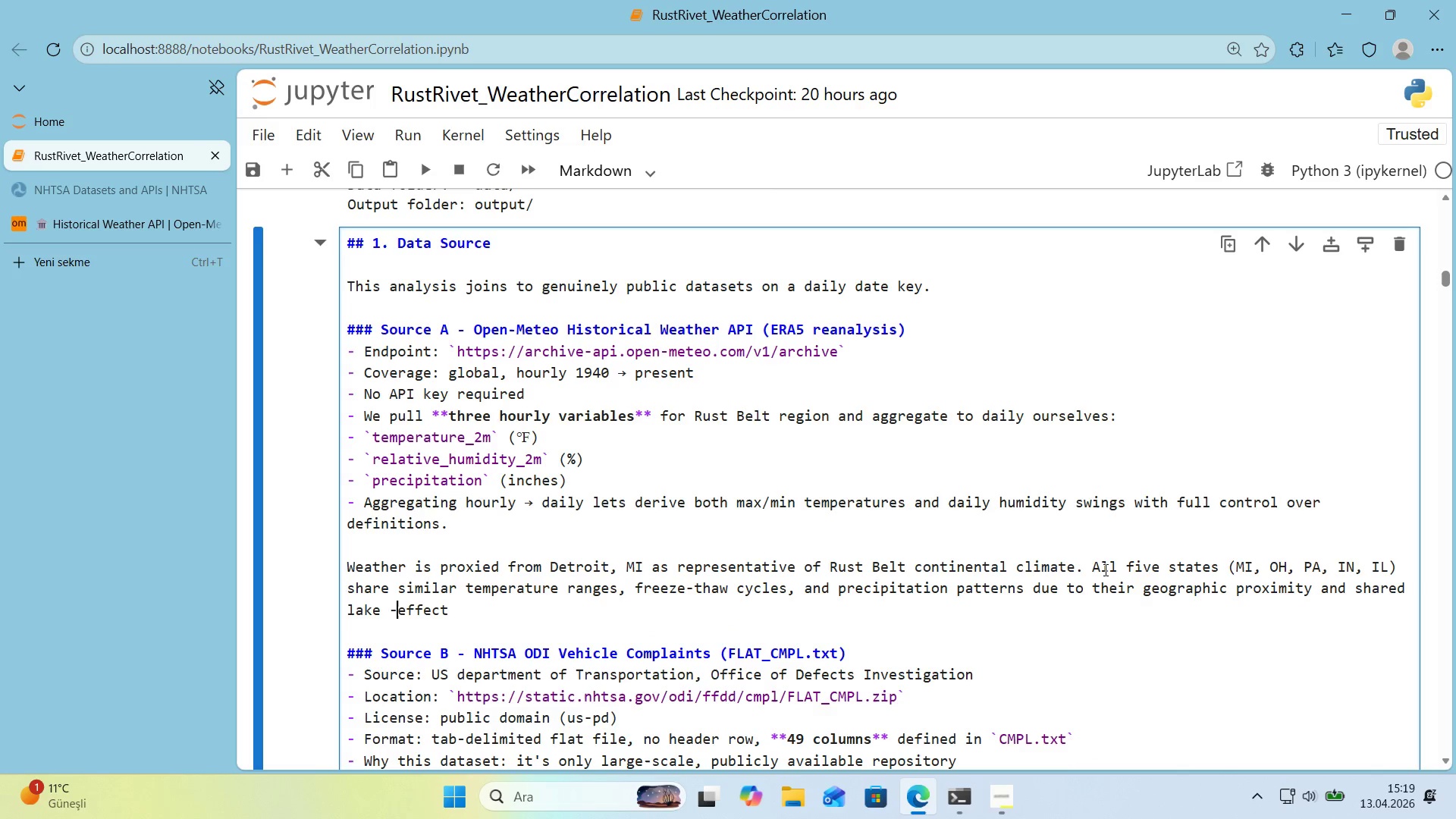 
key(ArrowLeft)
 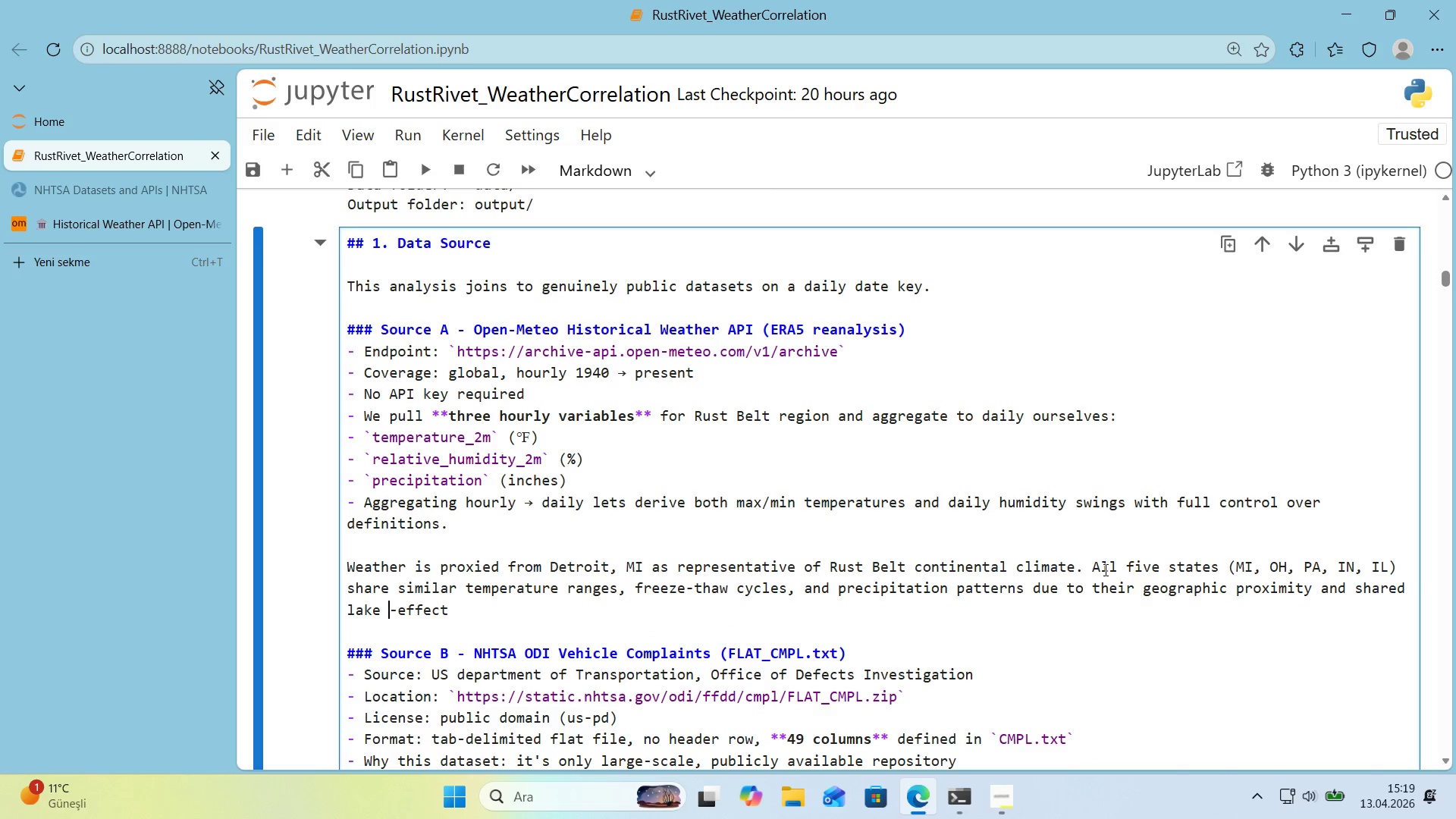 
key(Backspace)
 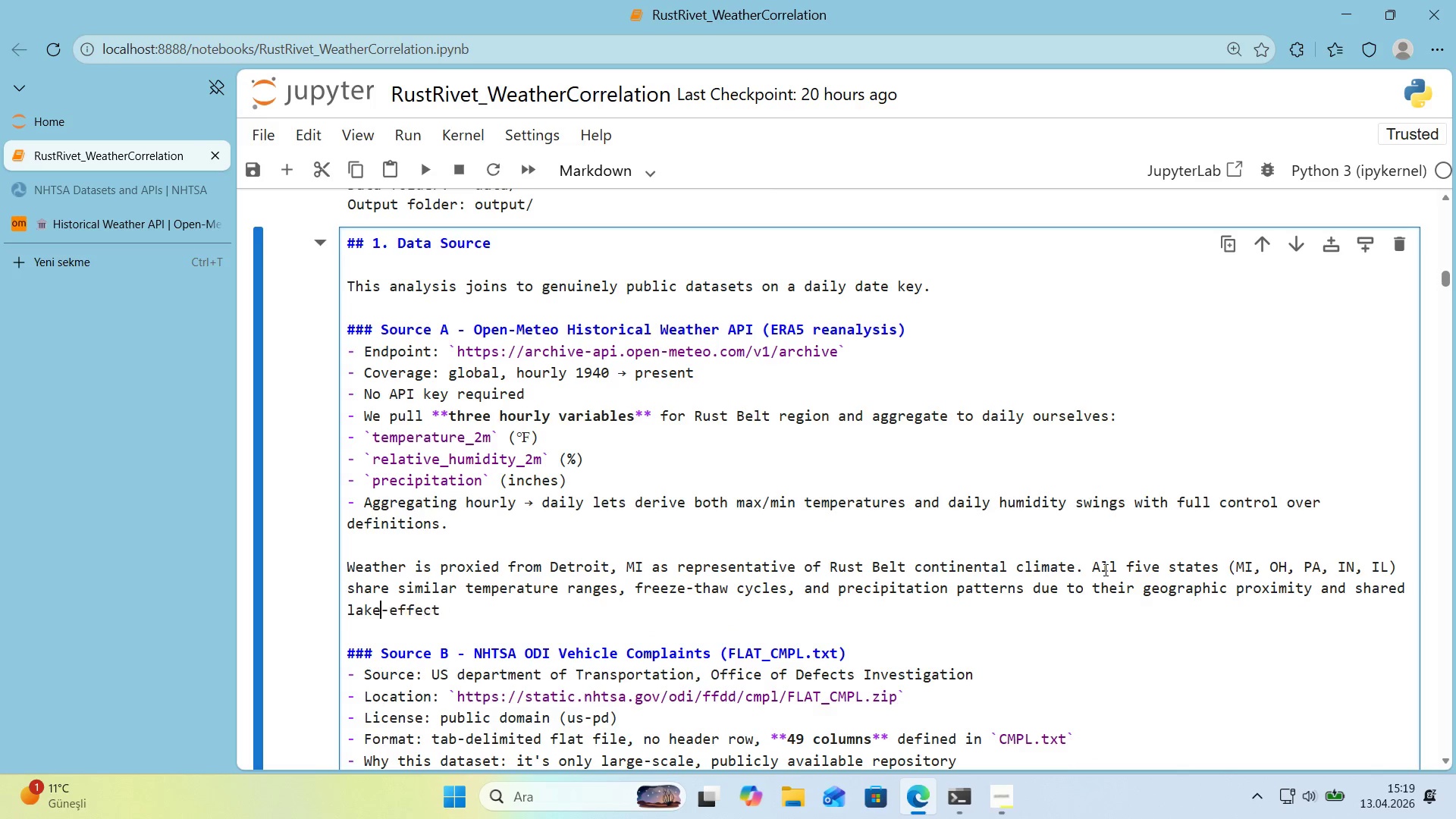 
key(ArrowRight)
 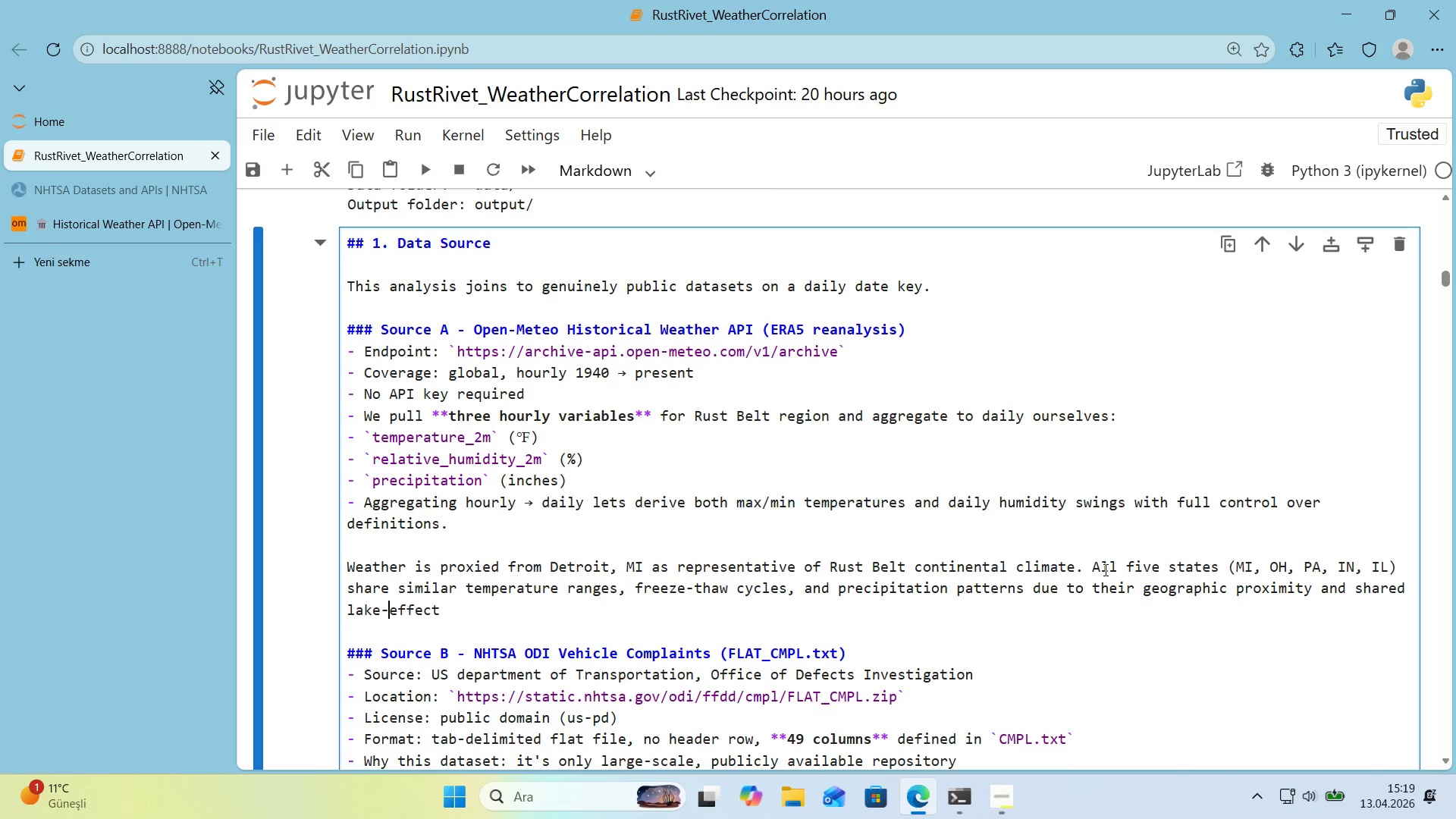 
key(ArrowRight)
 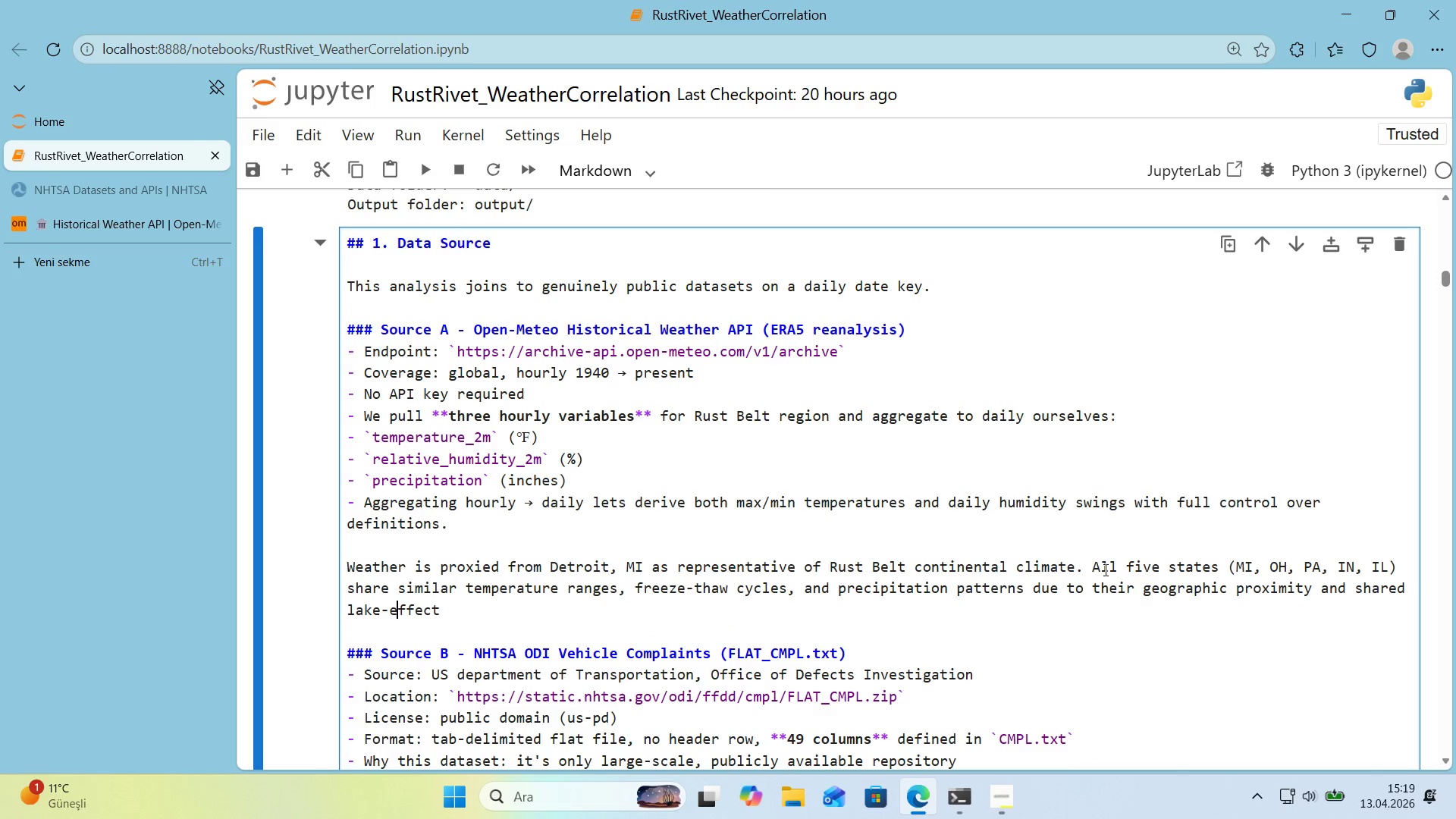 
key(ArrowRight)
 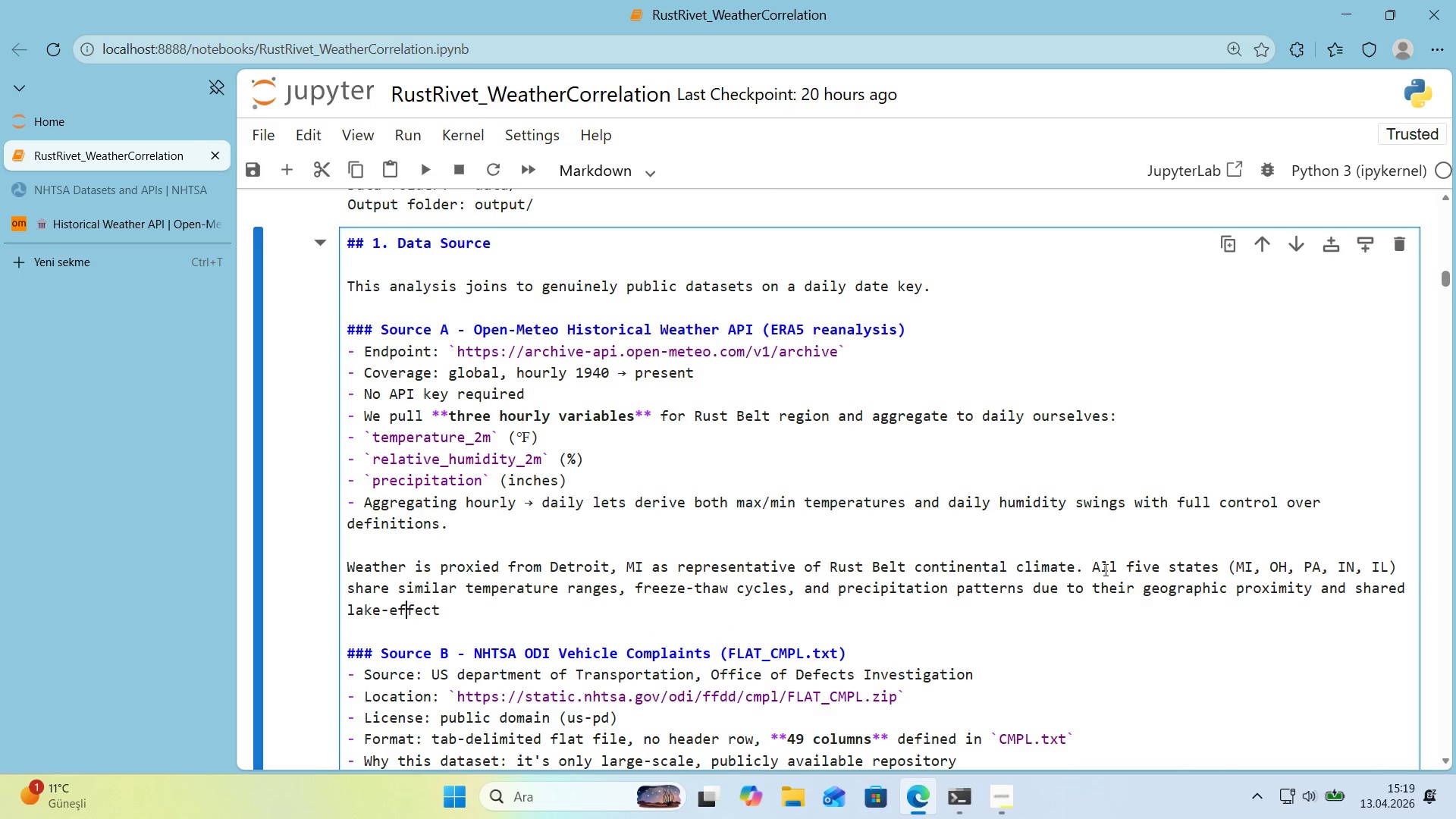 
key(ArrowRight)
 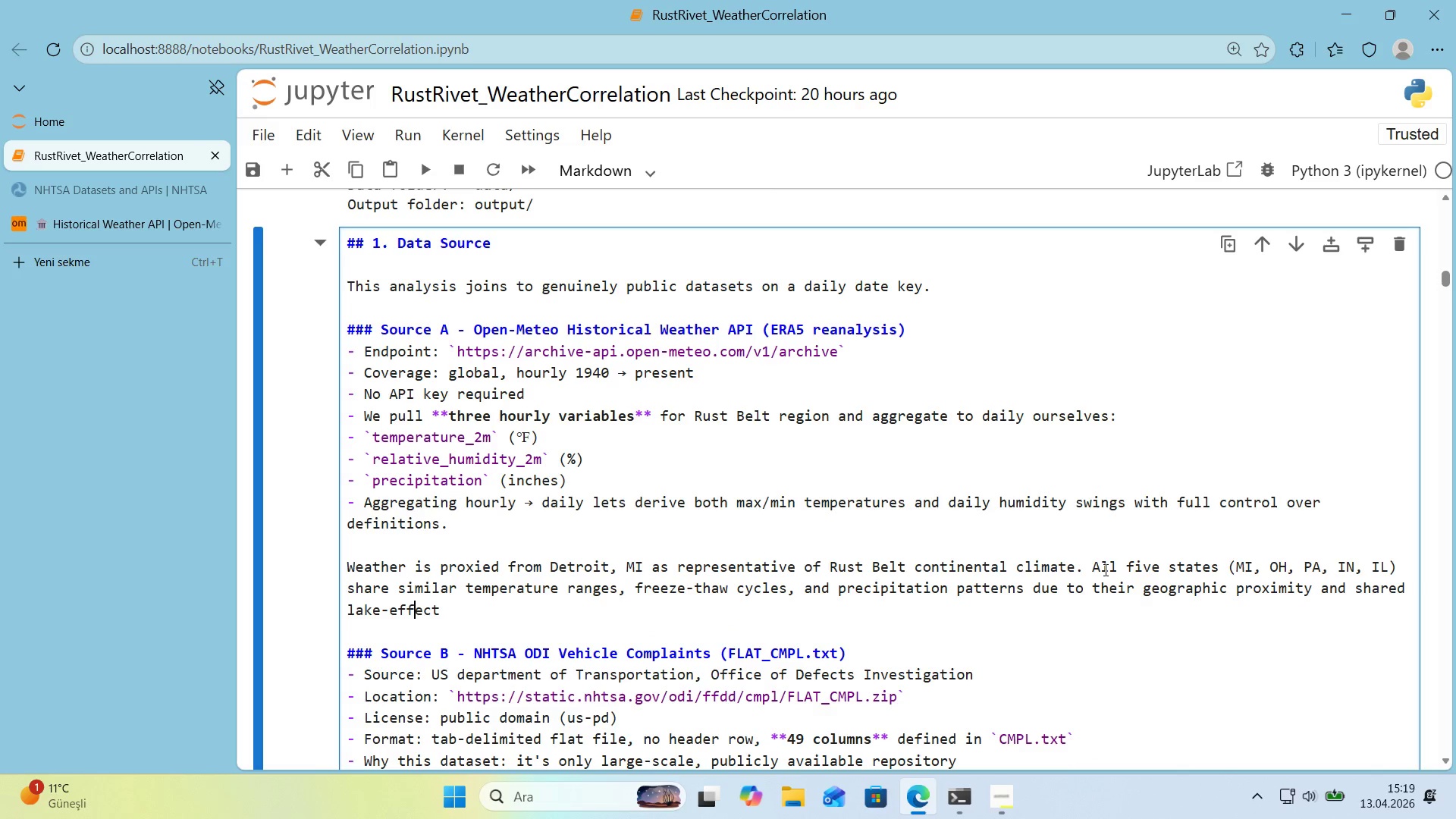 
key(ArrowRight)
 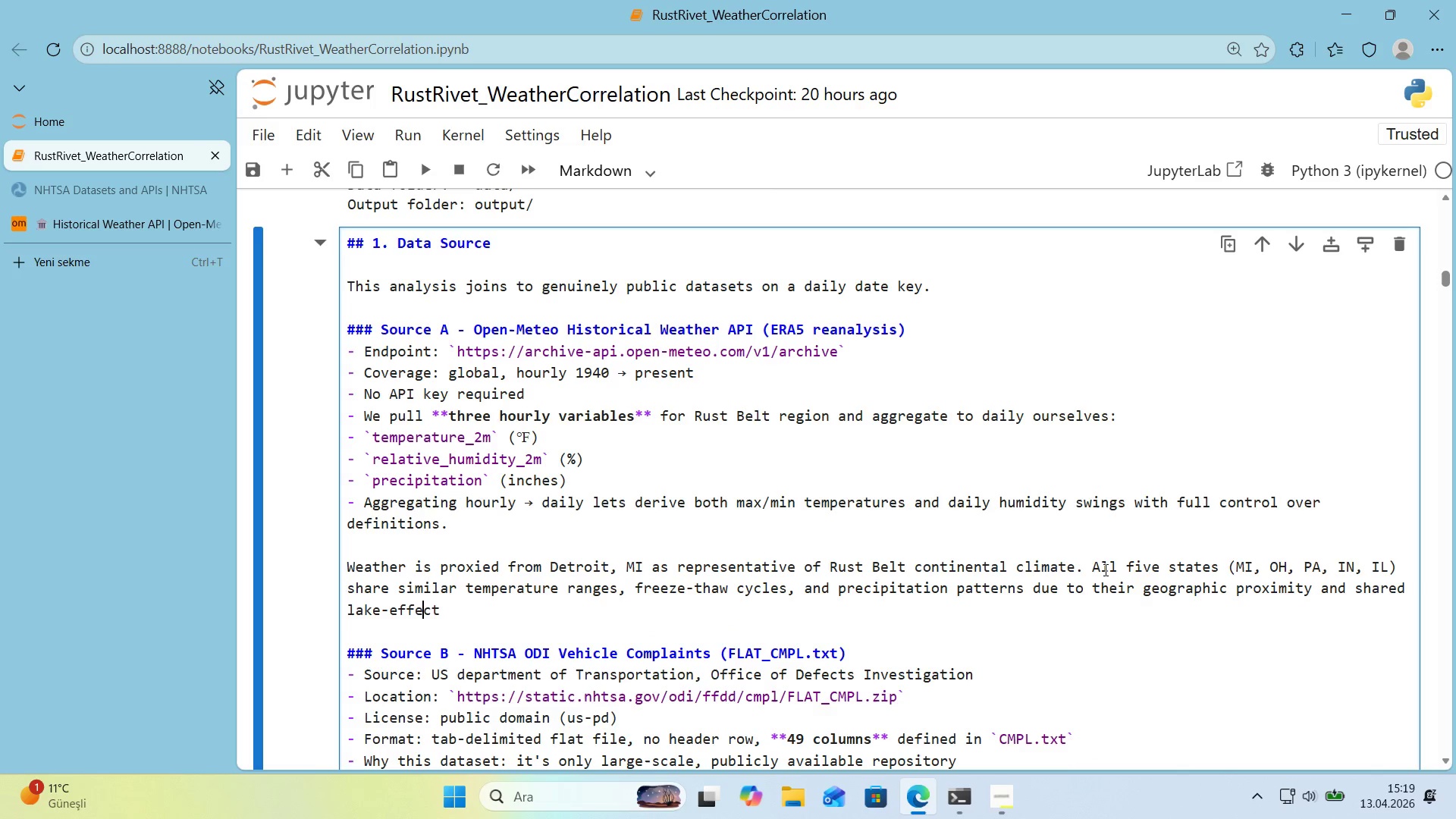 
key(ArrowRight)
 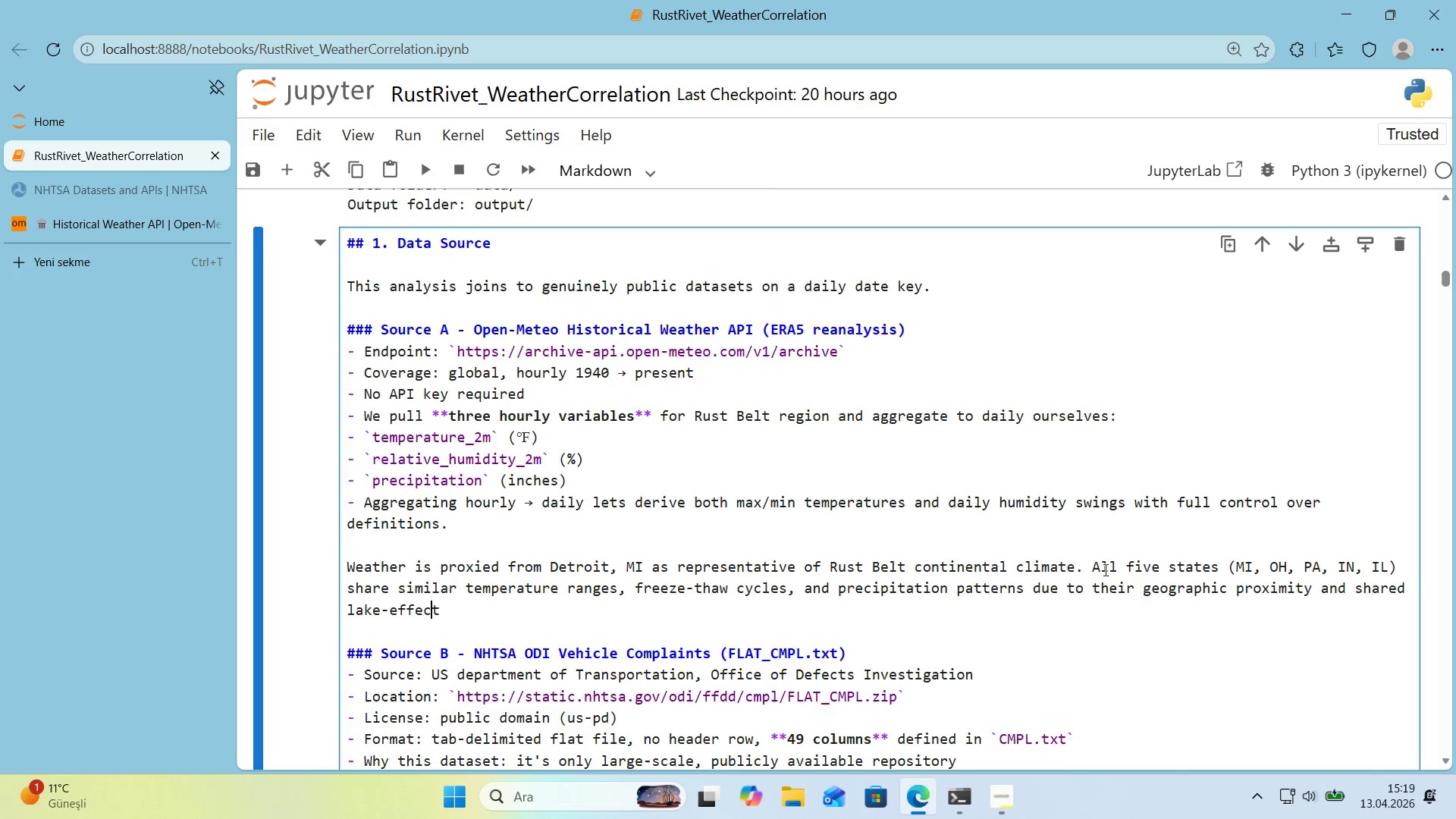 
key(ArrowRight)
 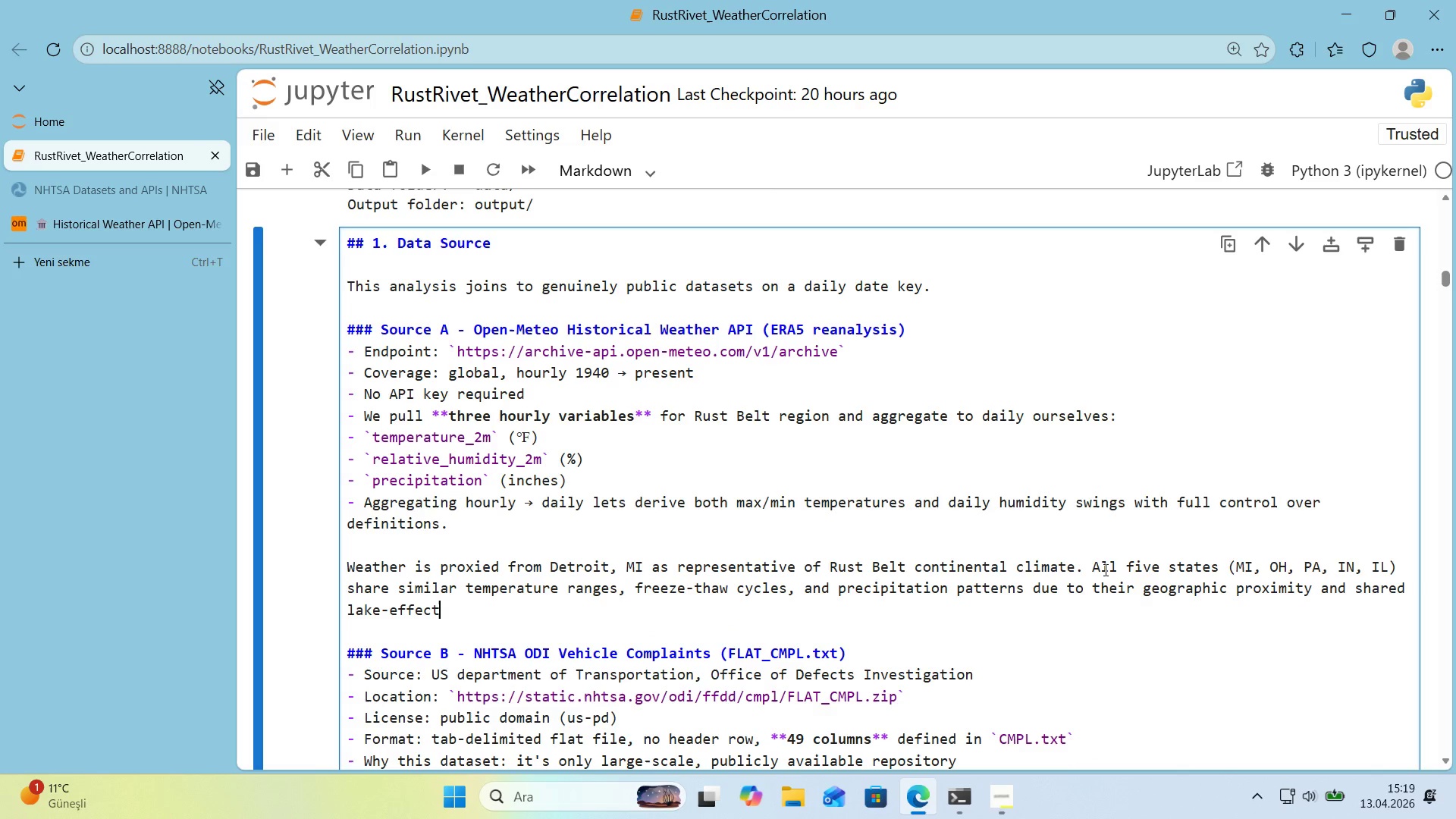 
type( 'nfluences.)
 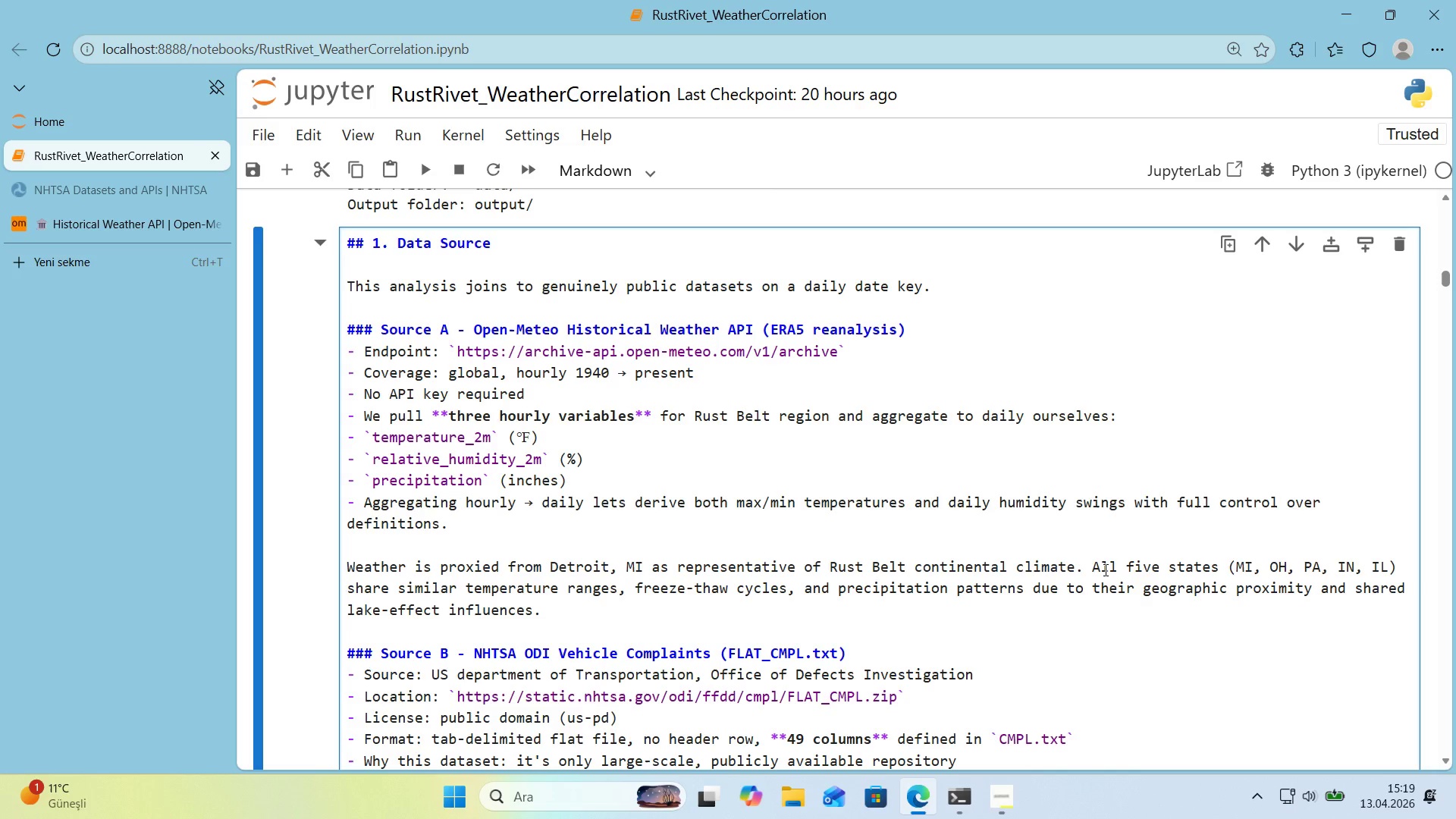 
wait(10.84)
 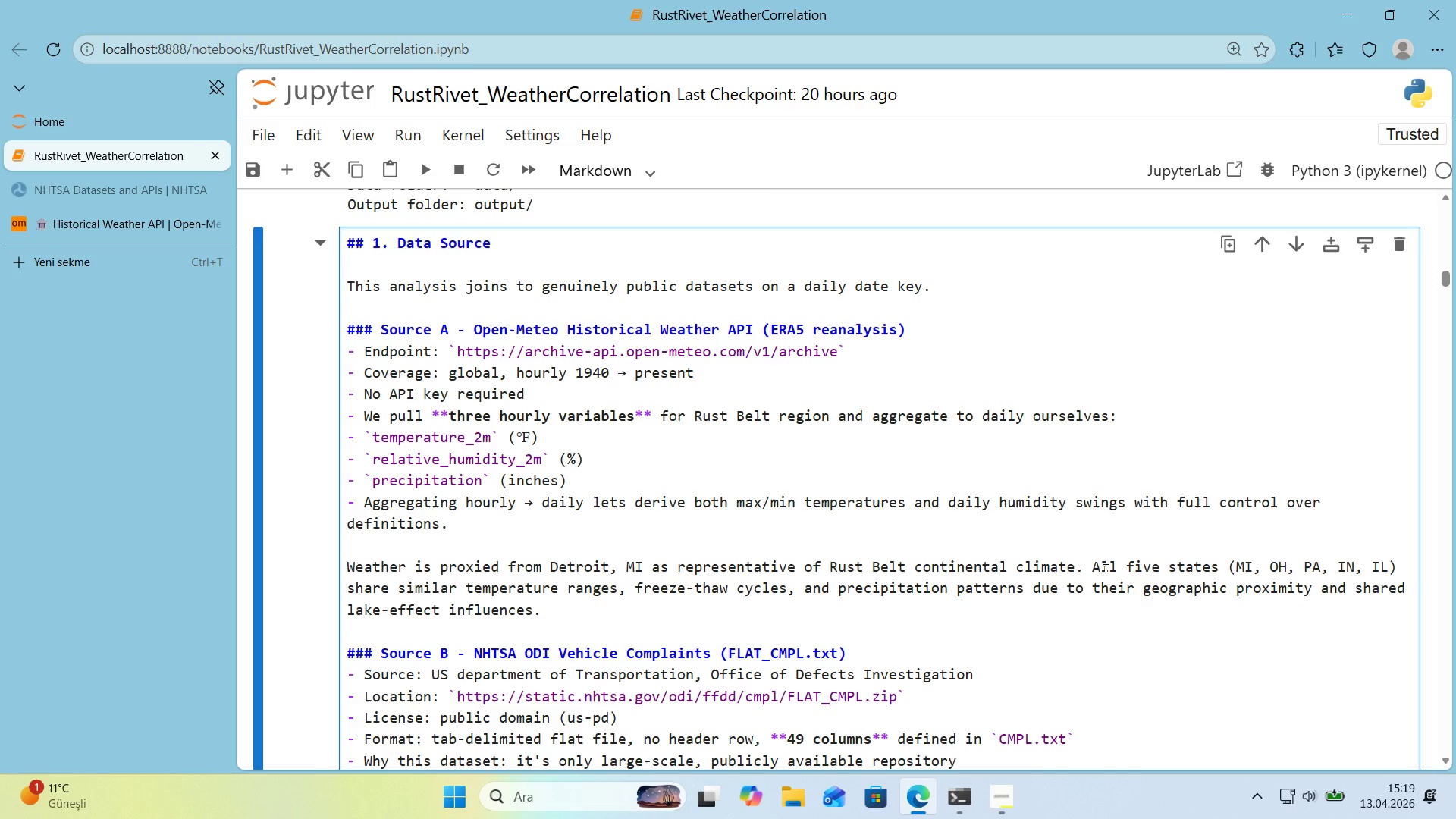 
scroll: coordinate [976, 508], scroll_direction: down, amount: 1.0
 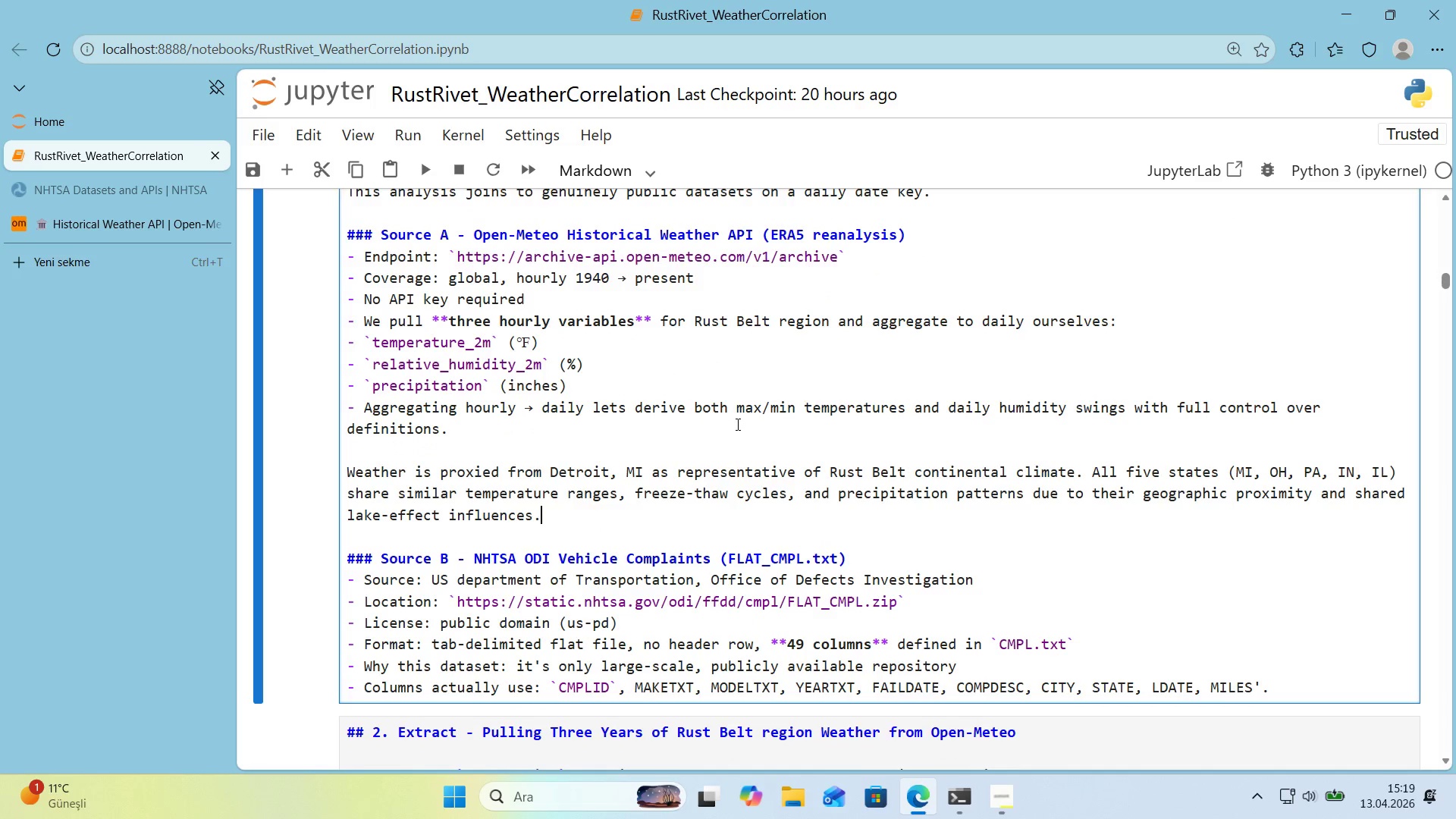 
wait(8.13)
 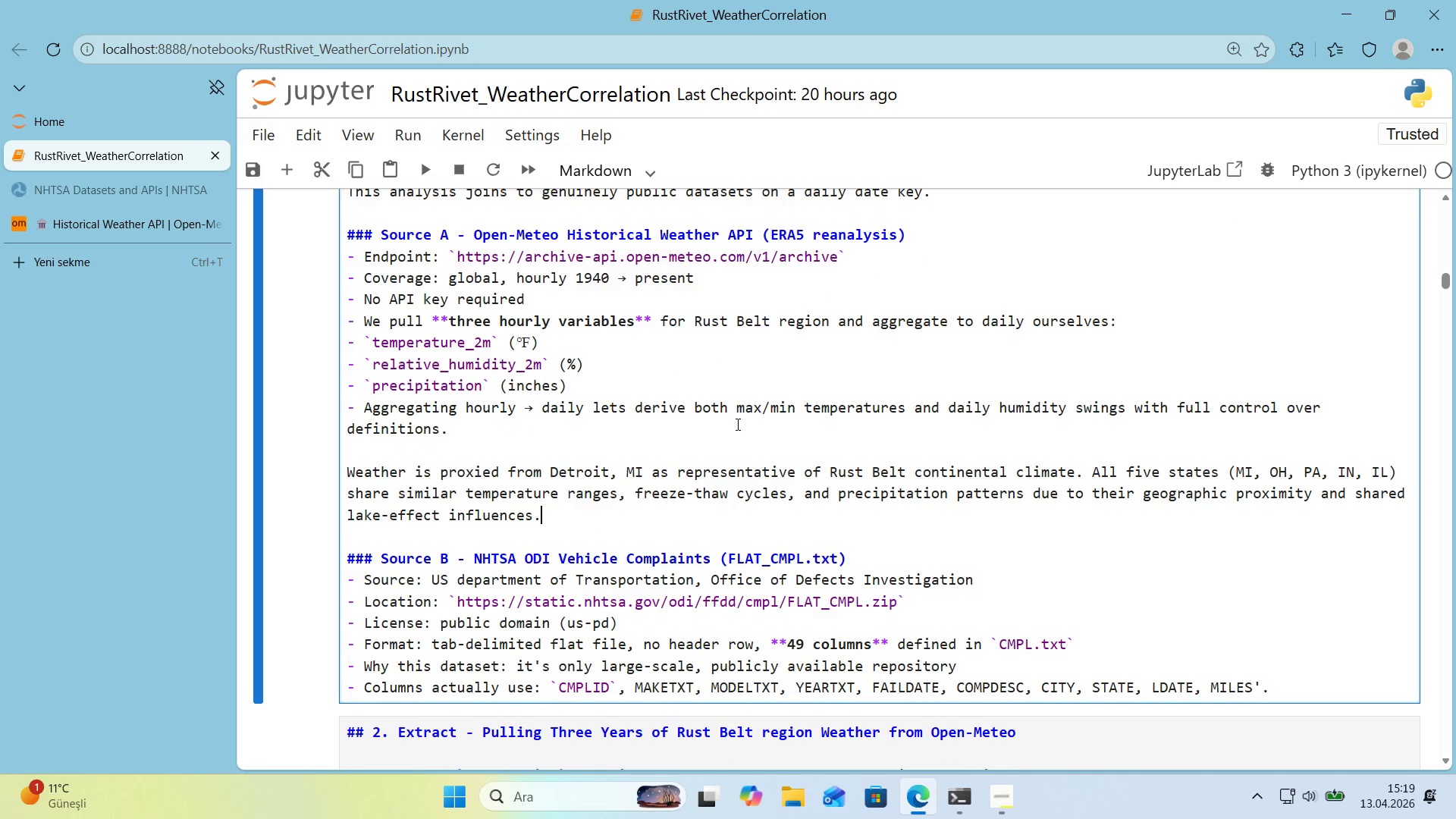 
scroll: coordinate [730, 422], scroll_direction: up, amount: 1.0
 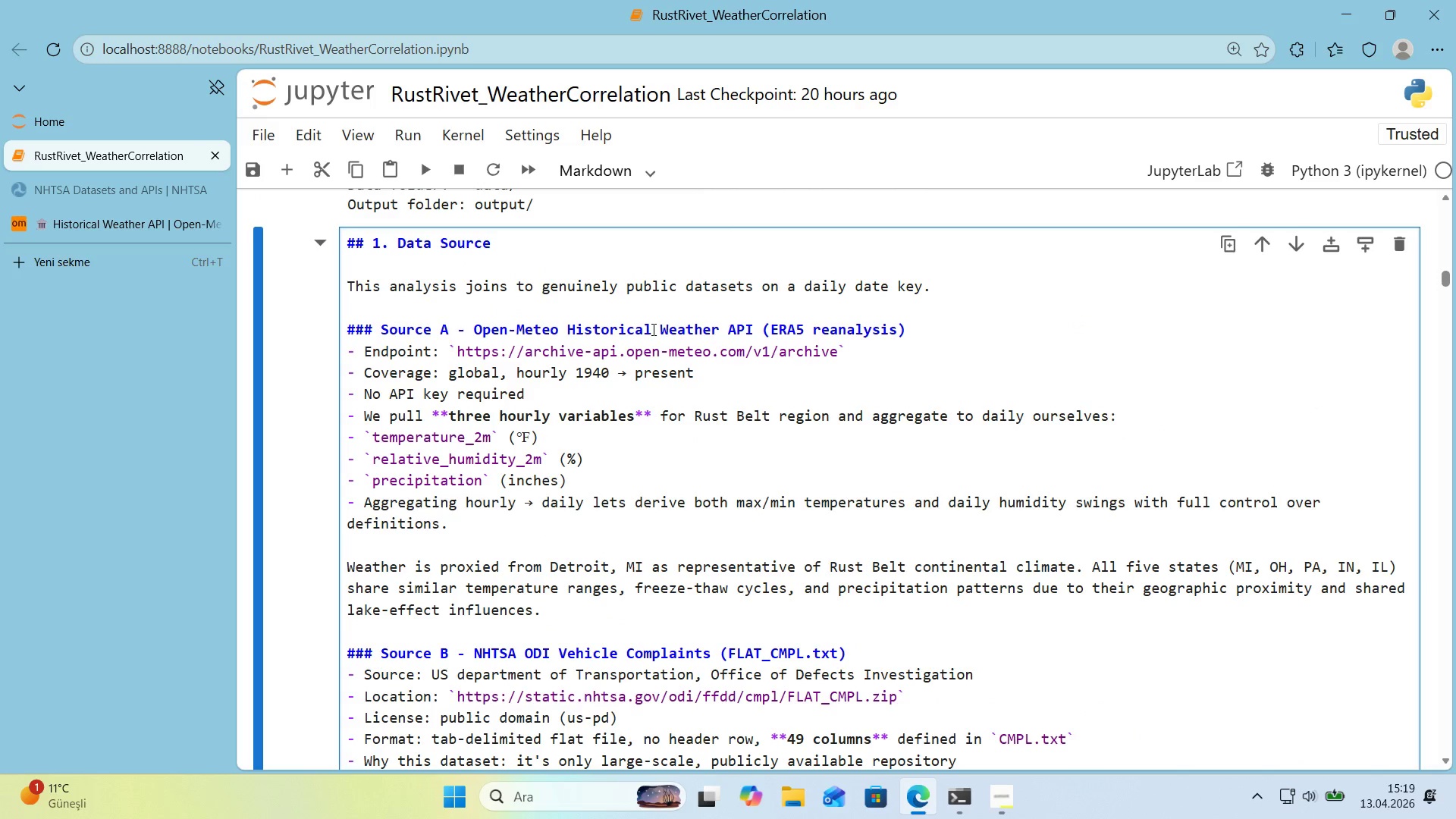 
wait(8.6)
 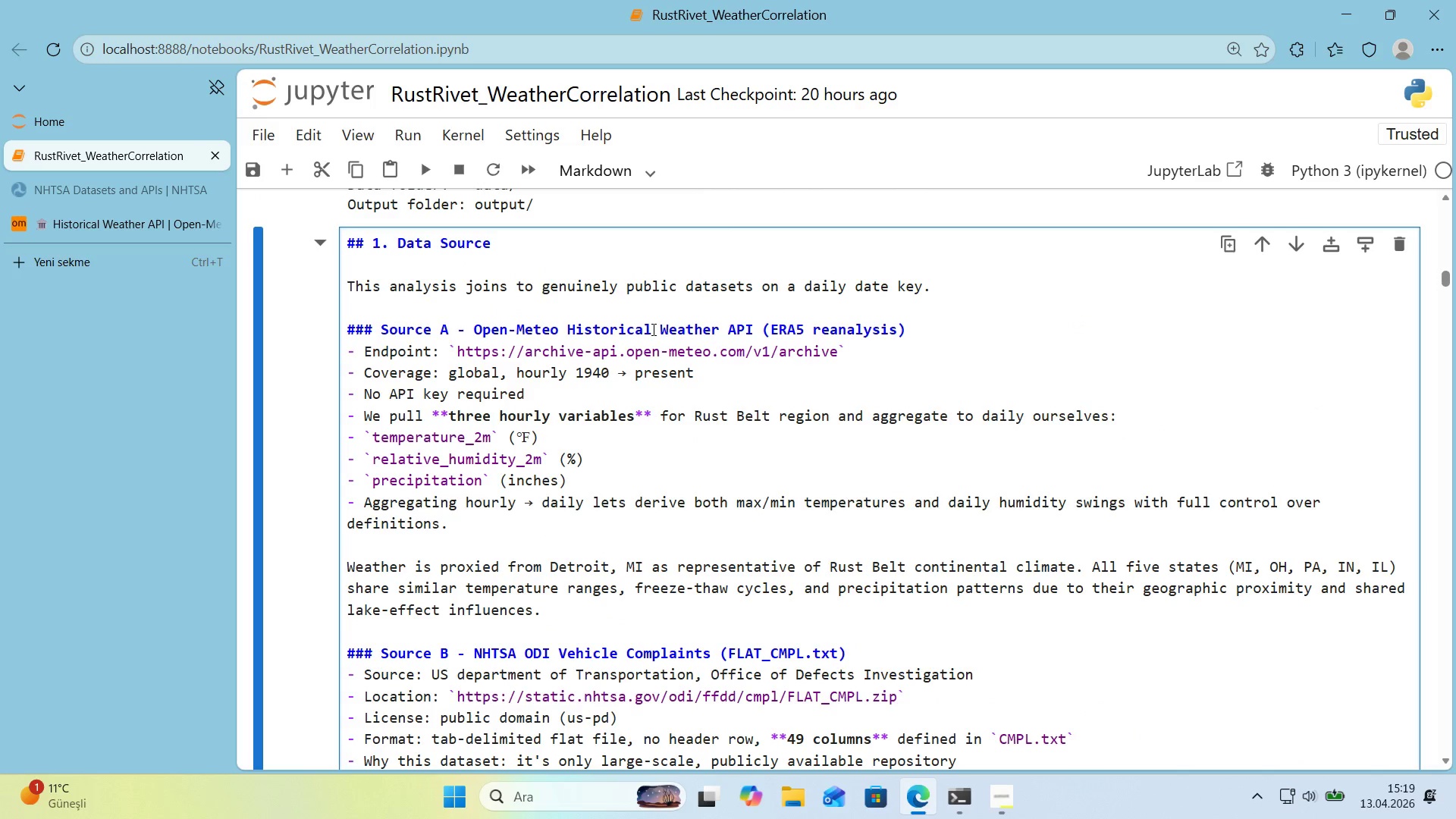 
key(W)
 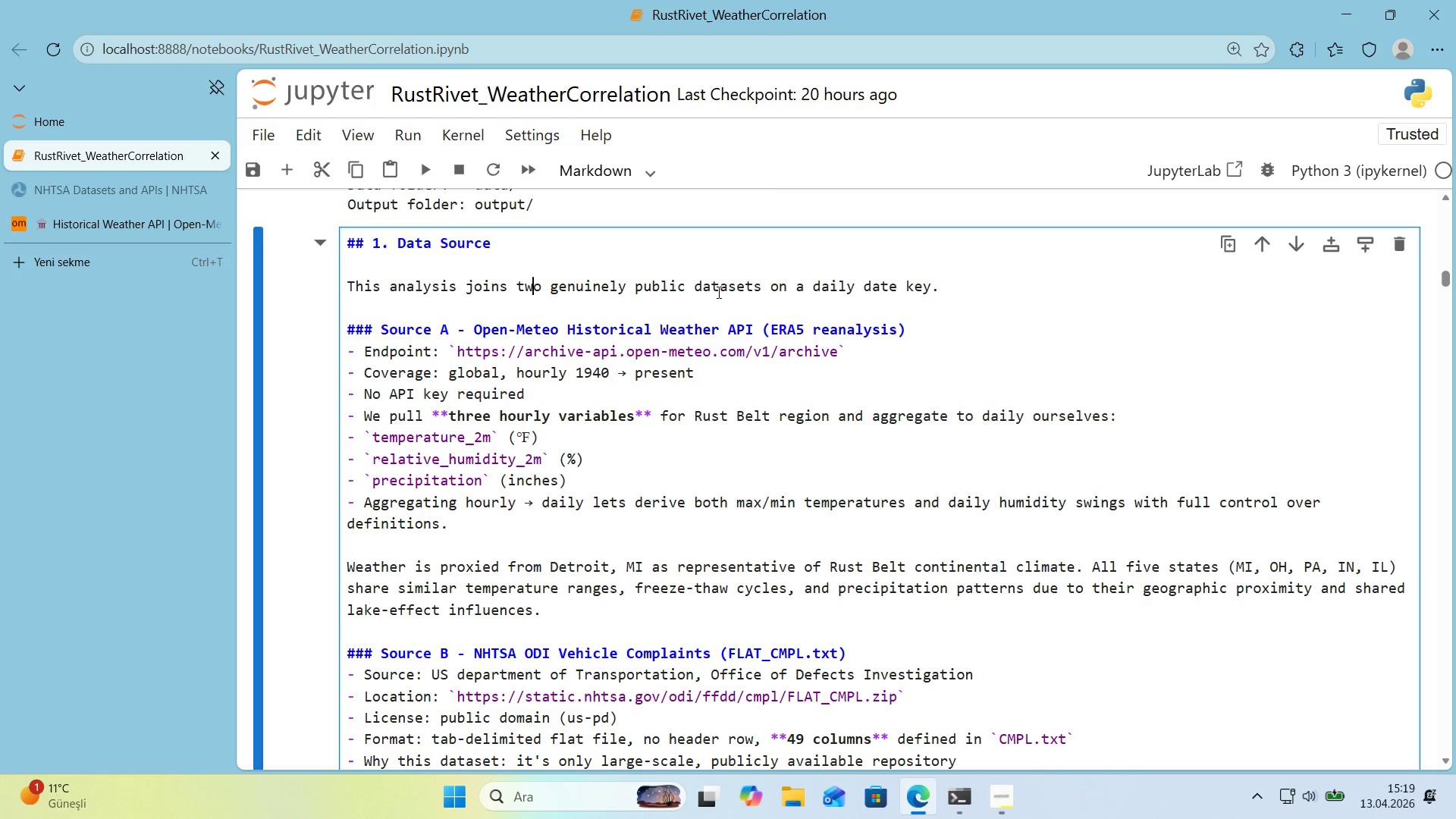 
key(Shift+Enter)
 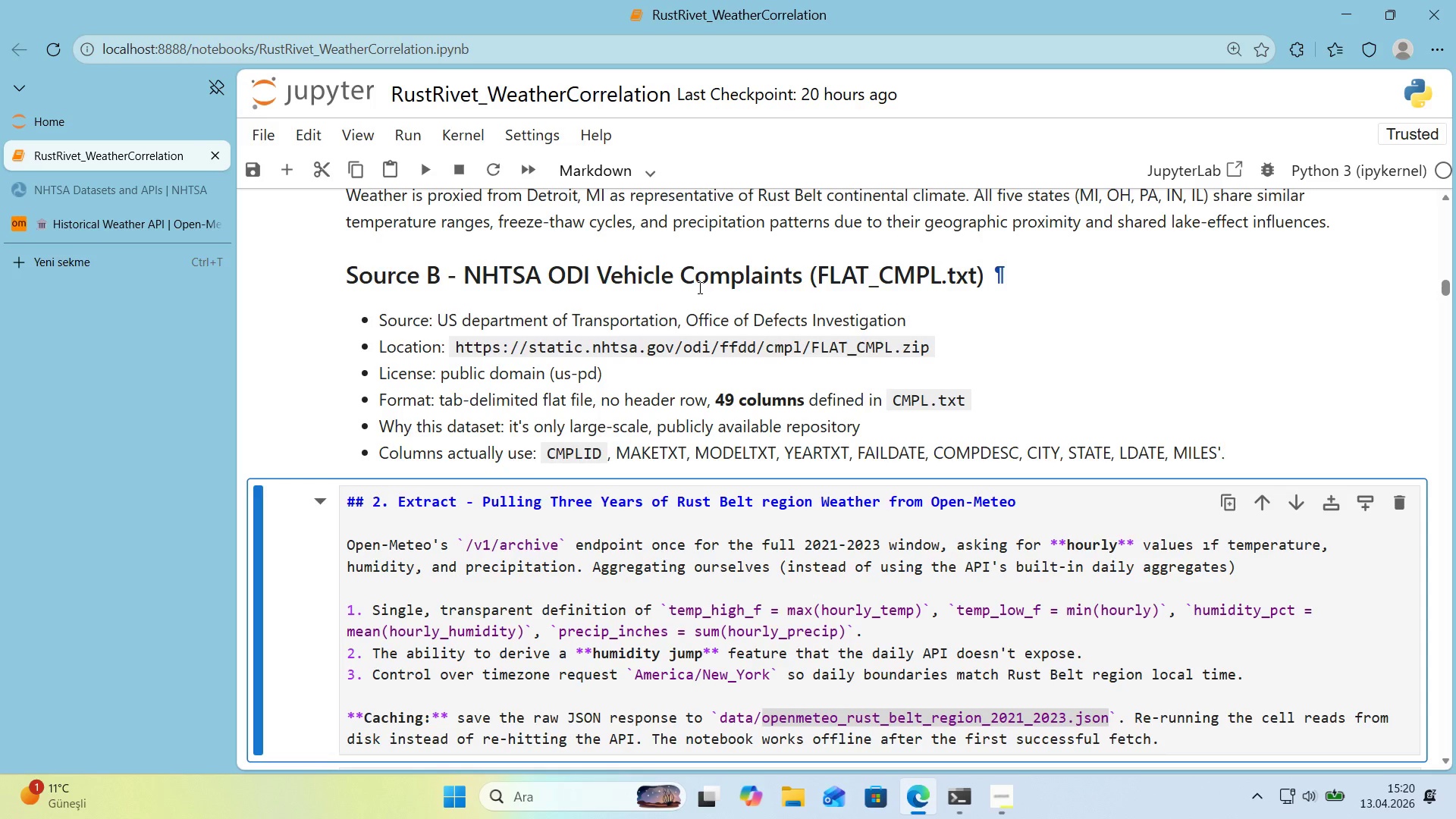 
wait(29.5)
 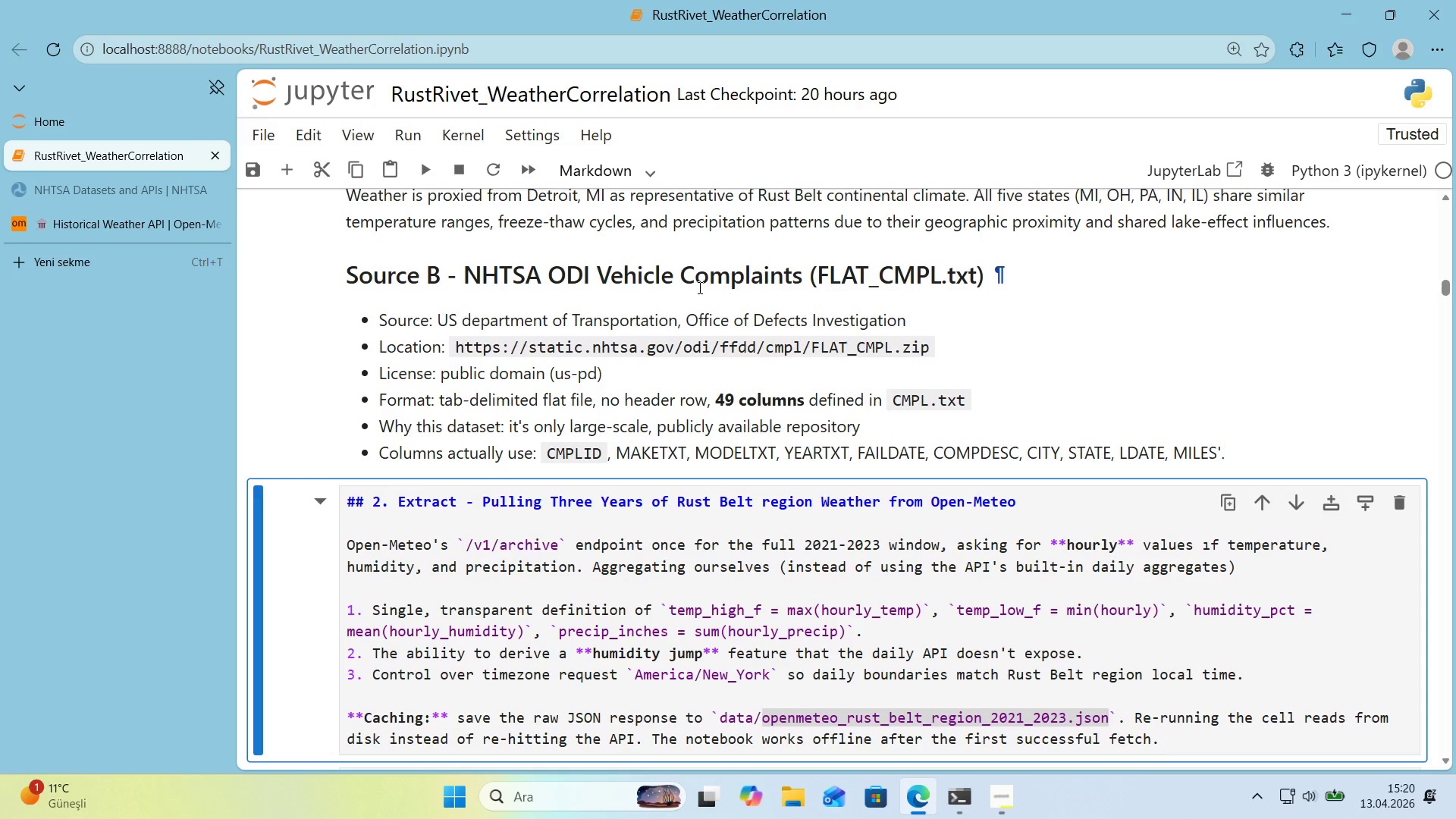 
scroll: coordinate [676, 291], scroll_direction: down, amount: 26.0
 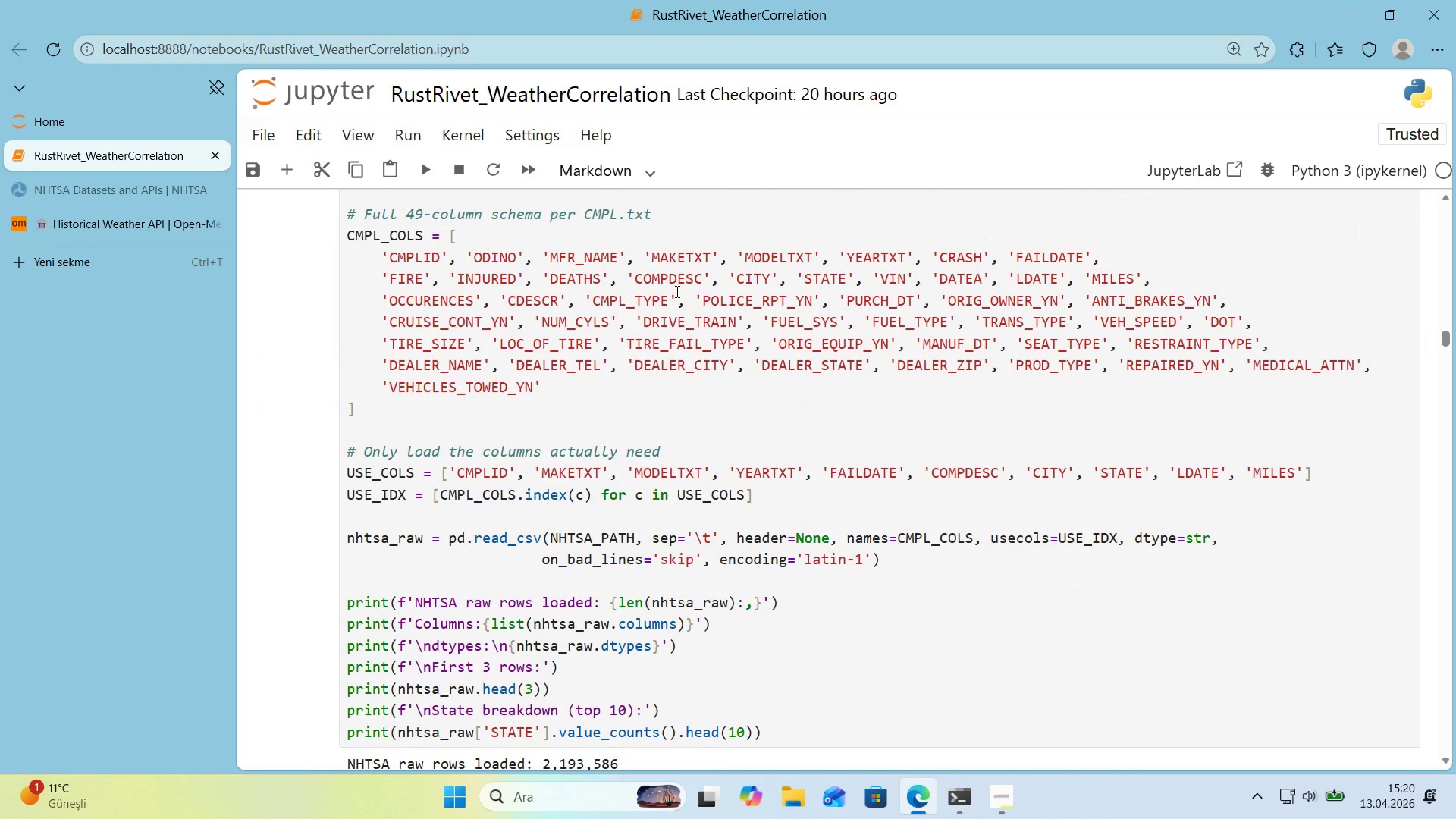 
scroll: coordinate [676, 291], scroll_direction: up, amount: 1.0
 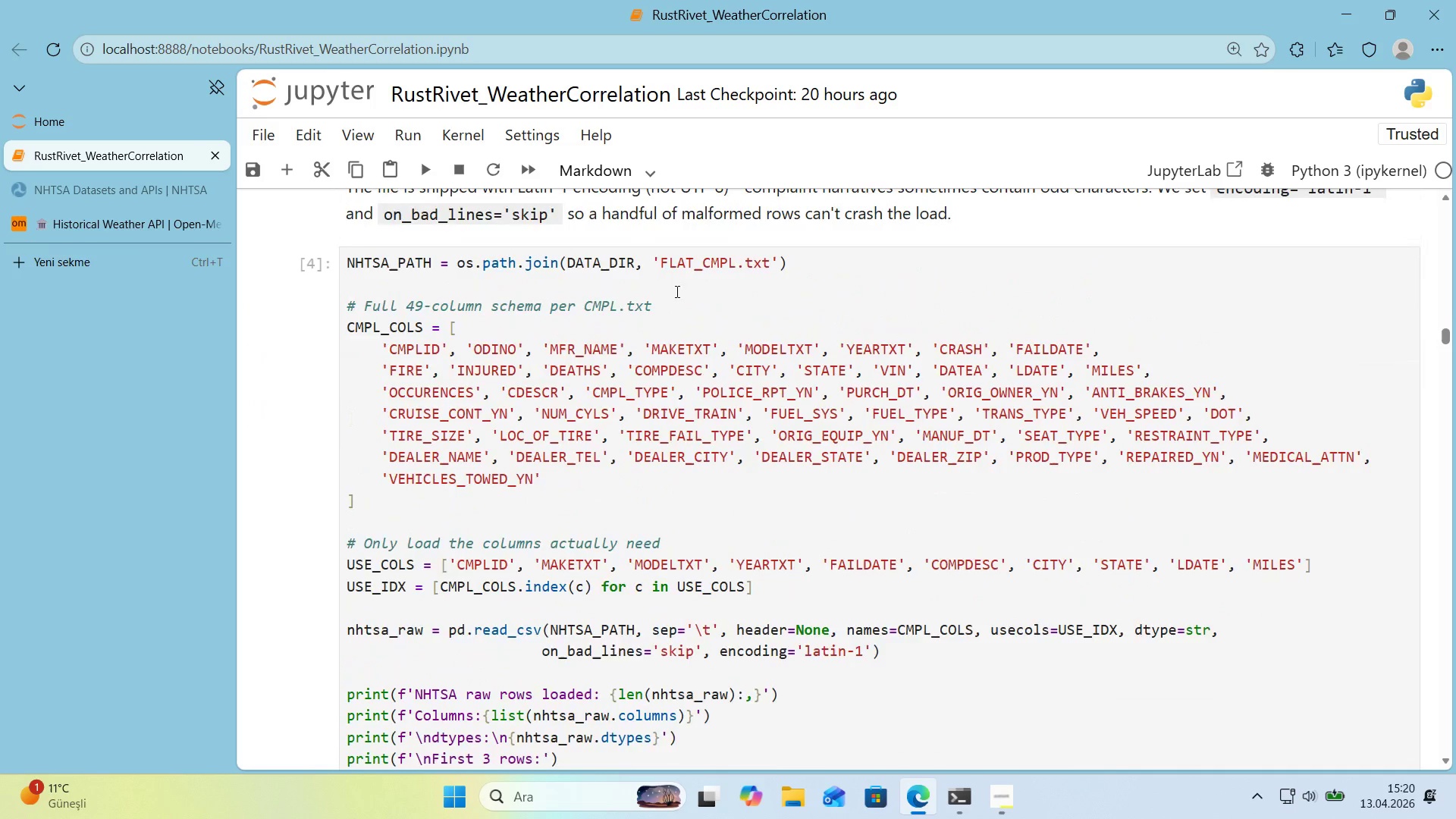 
scroll: coordinate [673, 291], scroll_direction: down, amount: 14.0
 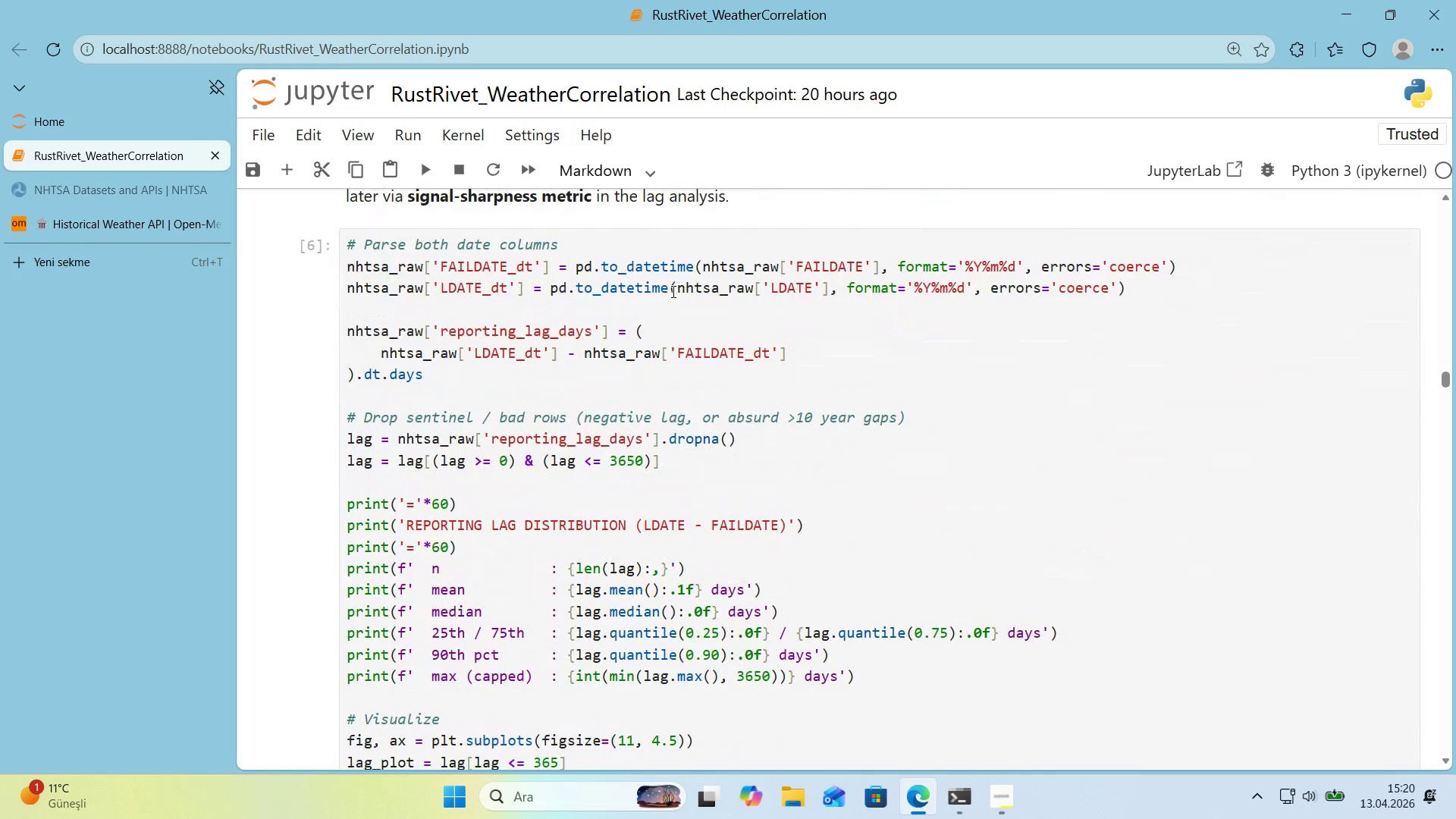 
scroll: coordinate [667, 291], scroll_direction: up, amount: 1.0
 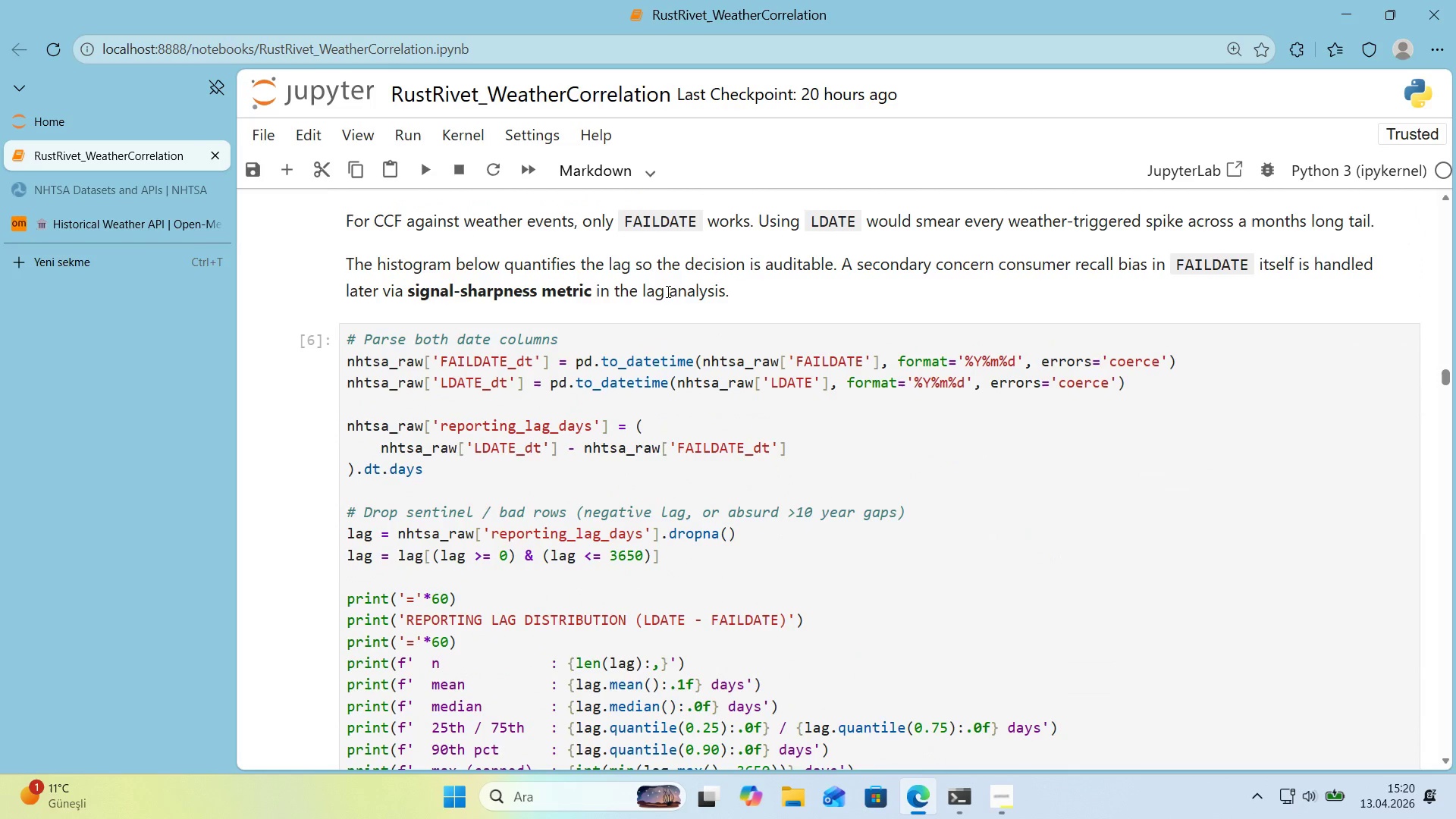 
scroll: coordinate [664, 291], scroll_direction: down, amount: 20.0
 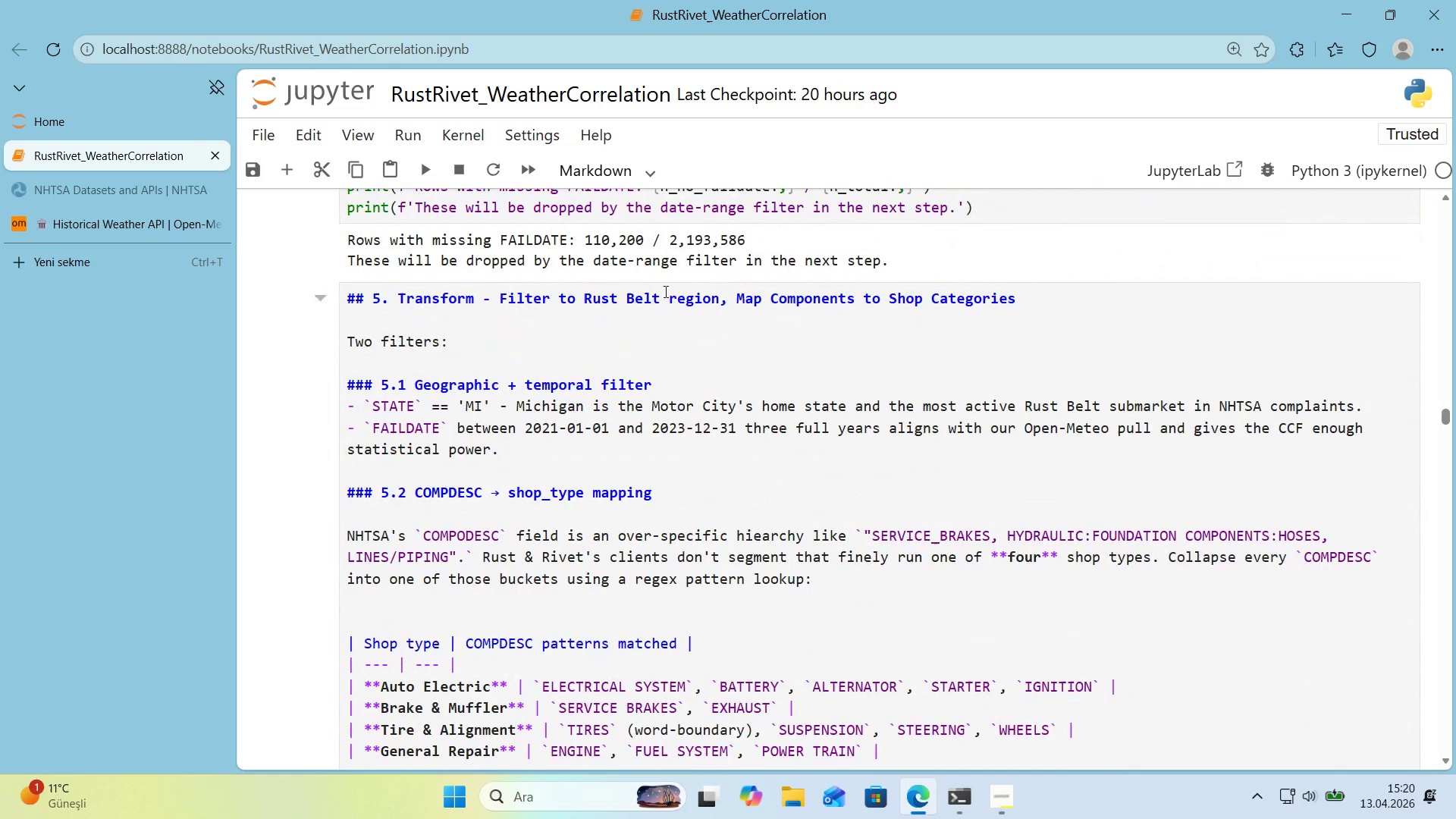 
scroll: coordinate [664, 291], scroll_direction: up, amount: 2.0
 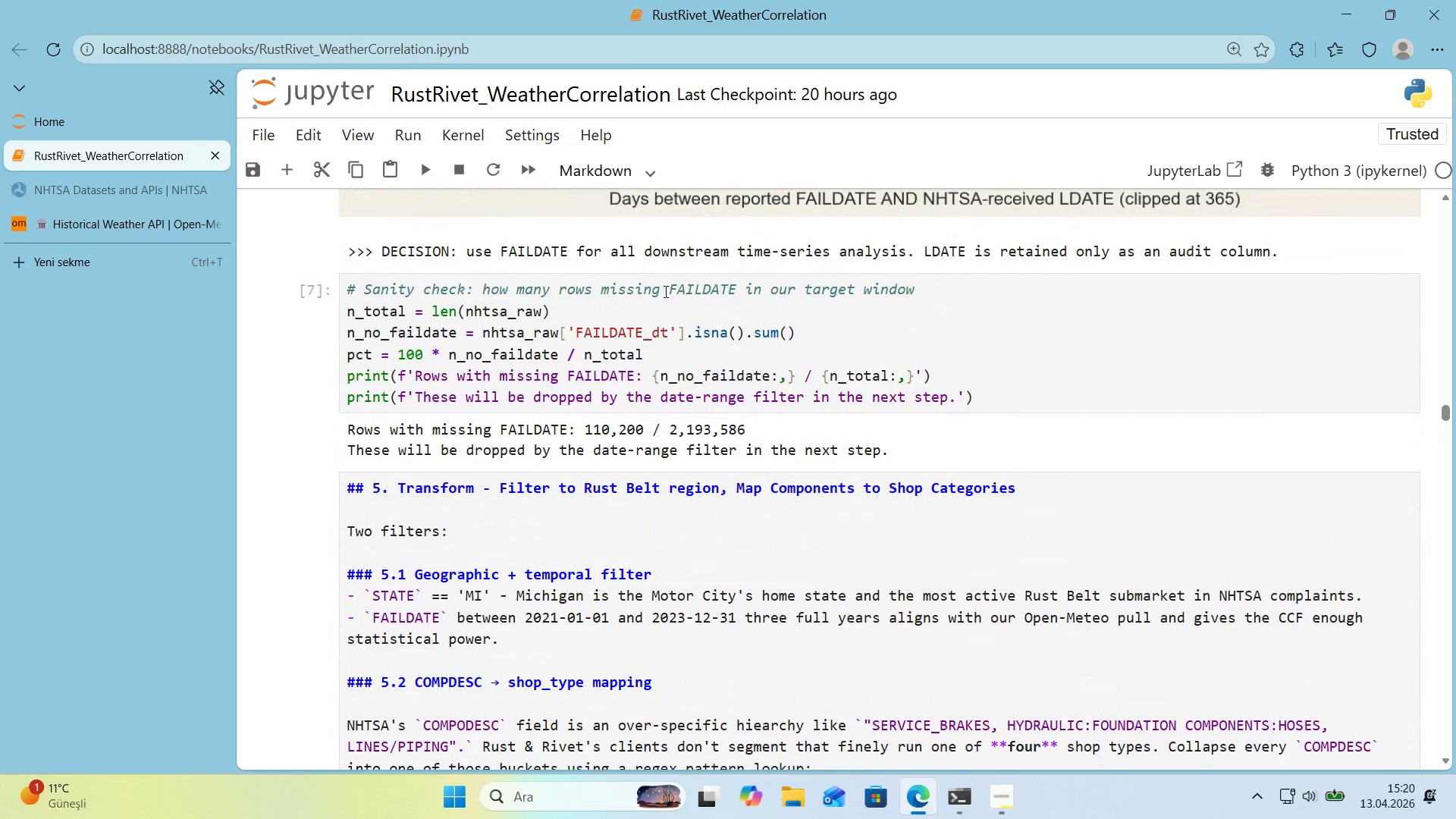 
scroll: coordinate [664, 291], scroll_direction: down, amount: 7.0
 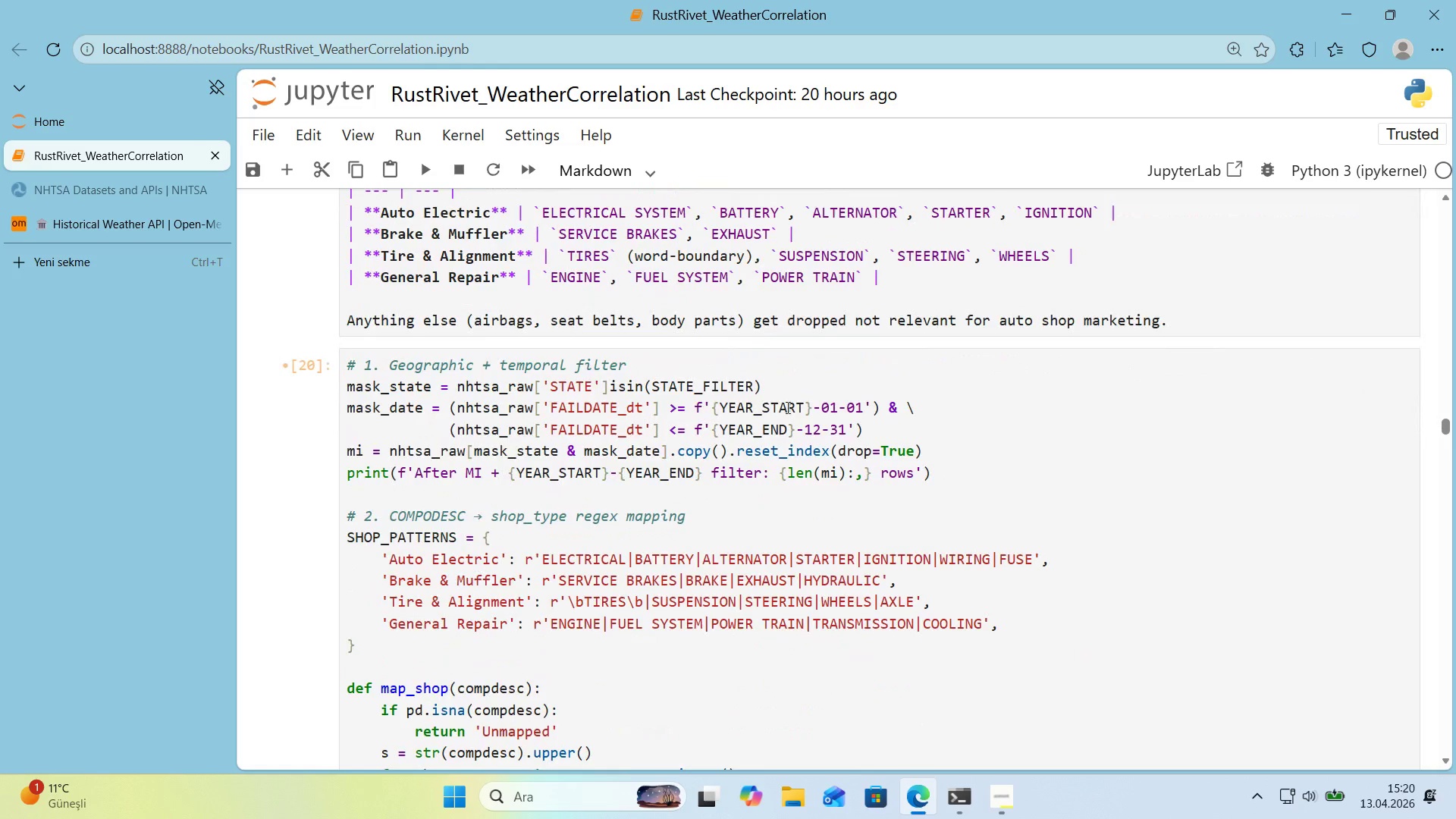 
left_click([777, 379])
 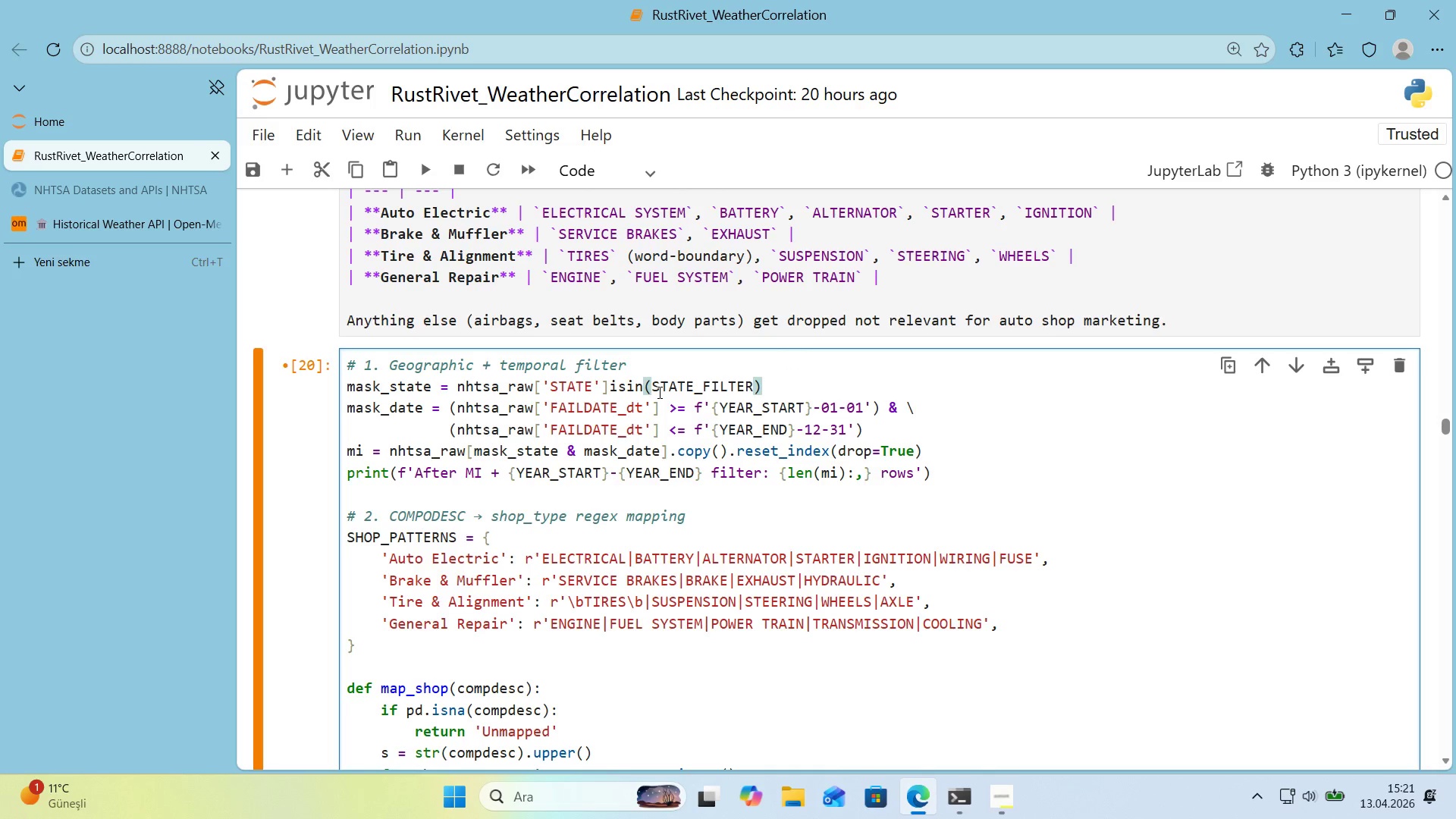 
wait(40.72)
 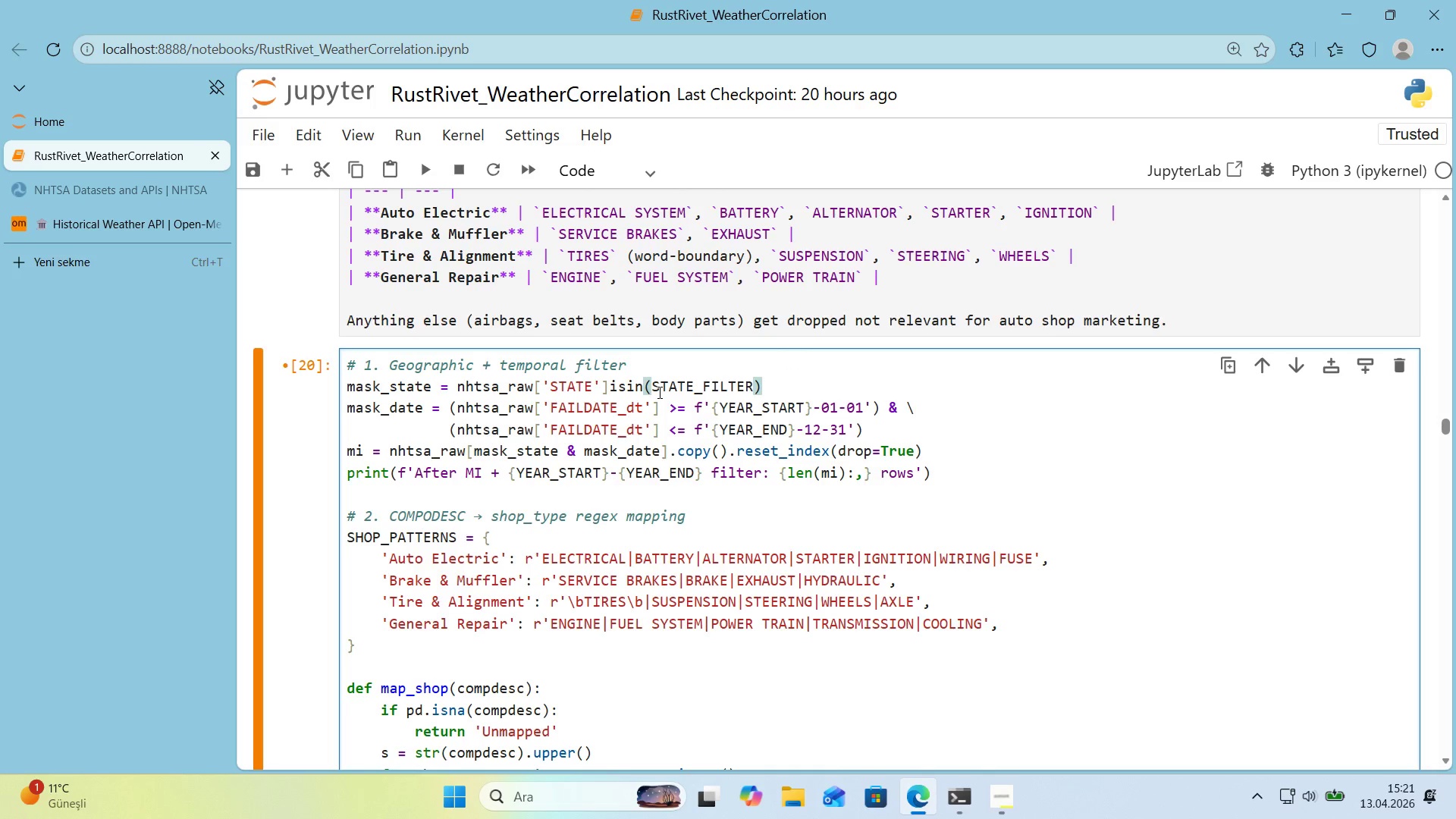 
left_click([613, 386])
 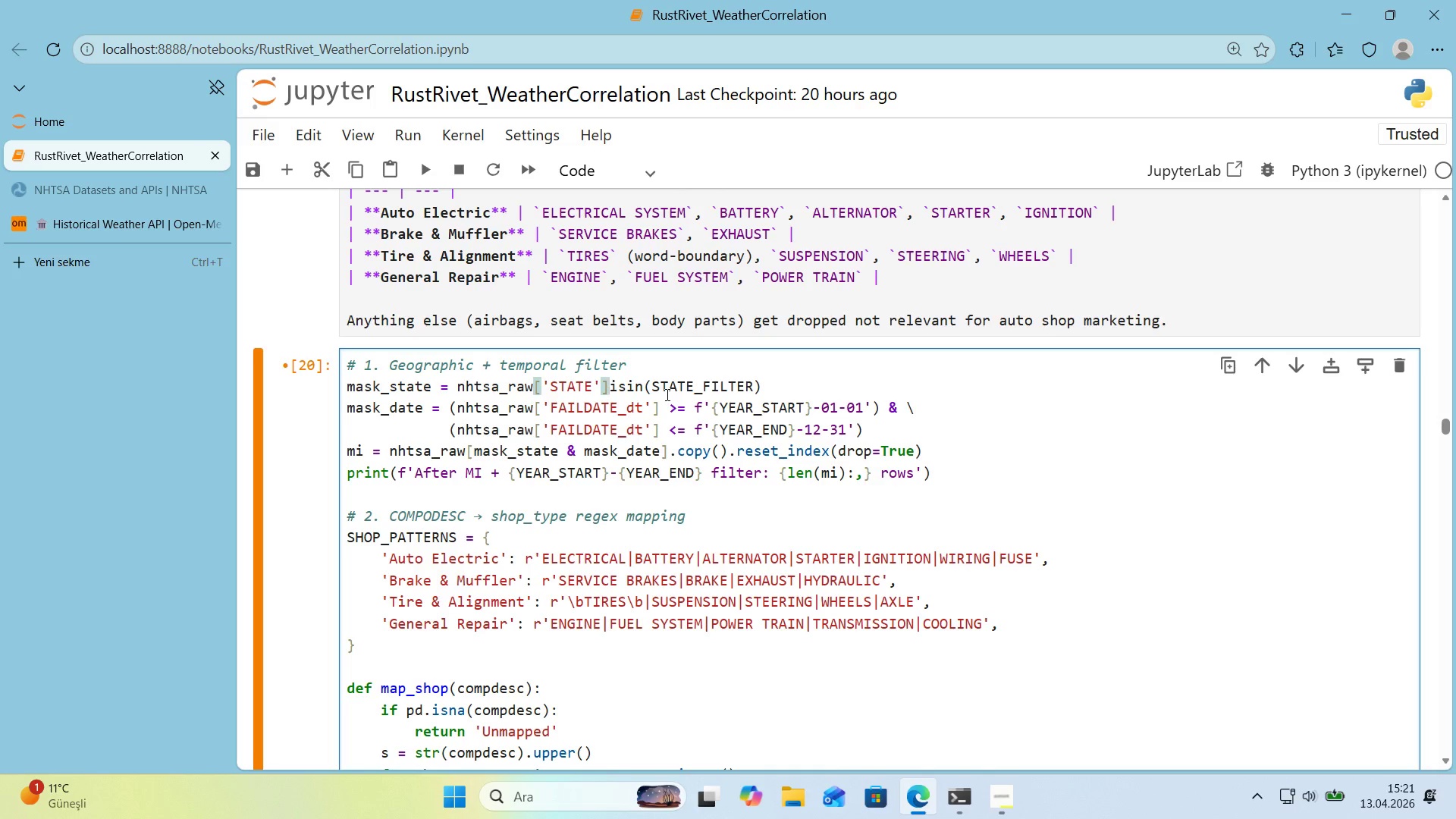 
key(Period)
 